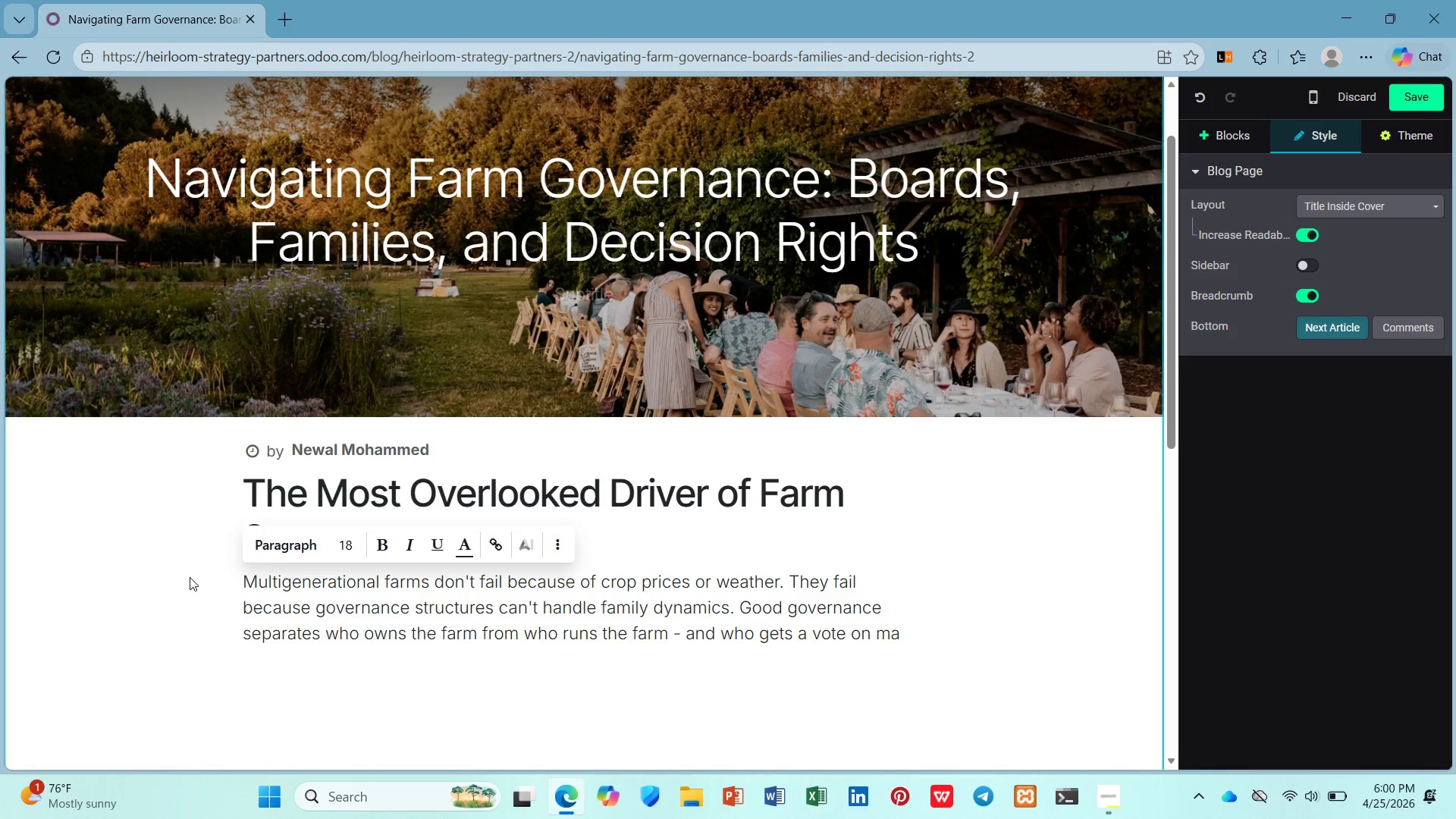 
type(jor decisions.)
 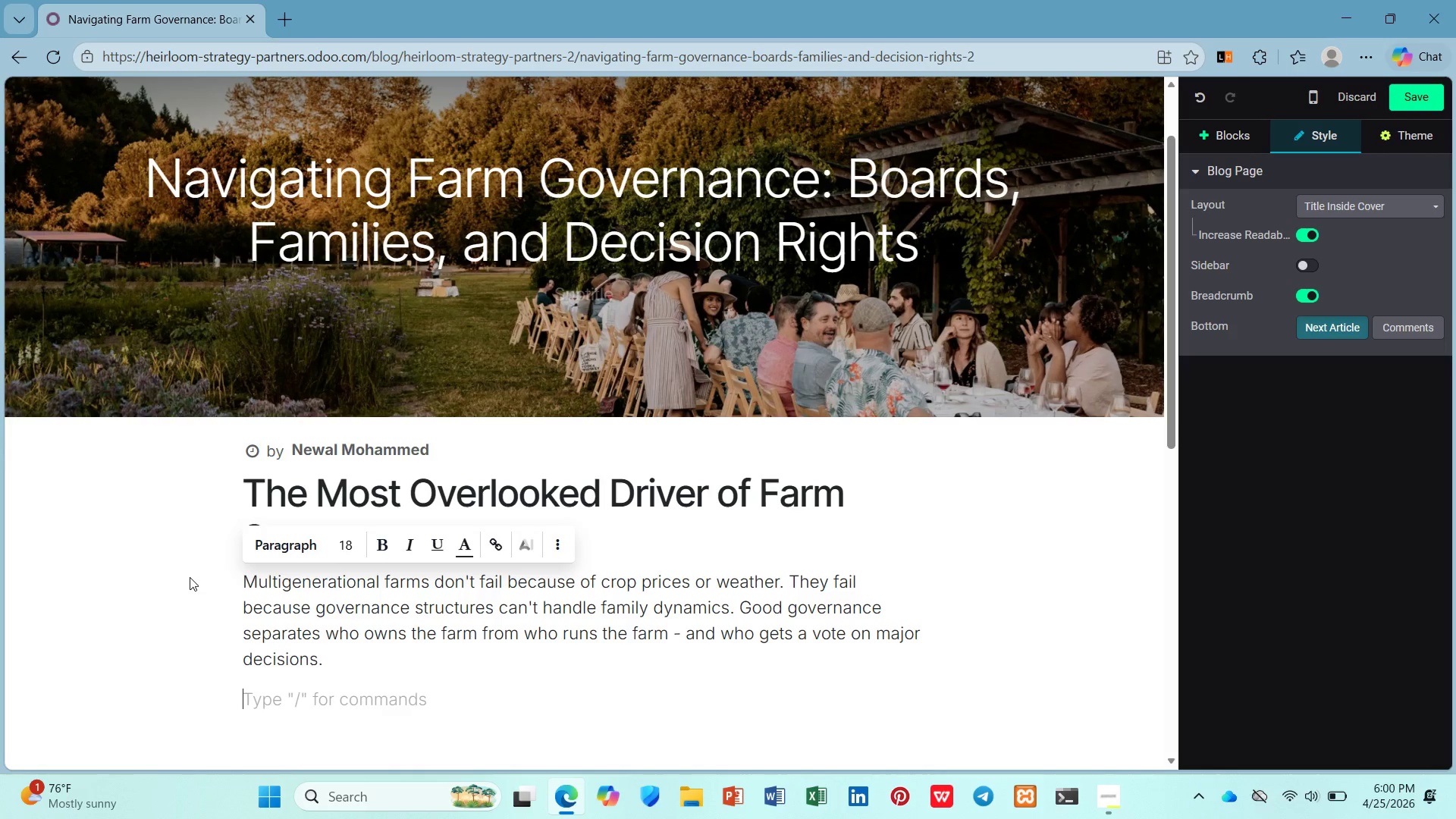 
key(Enter)
 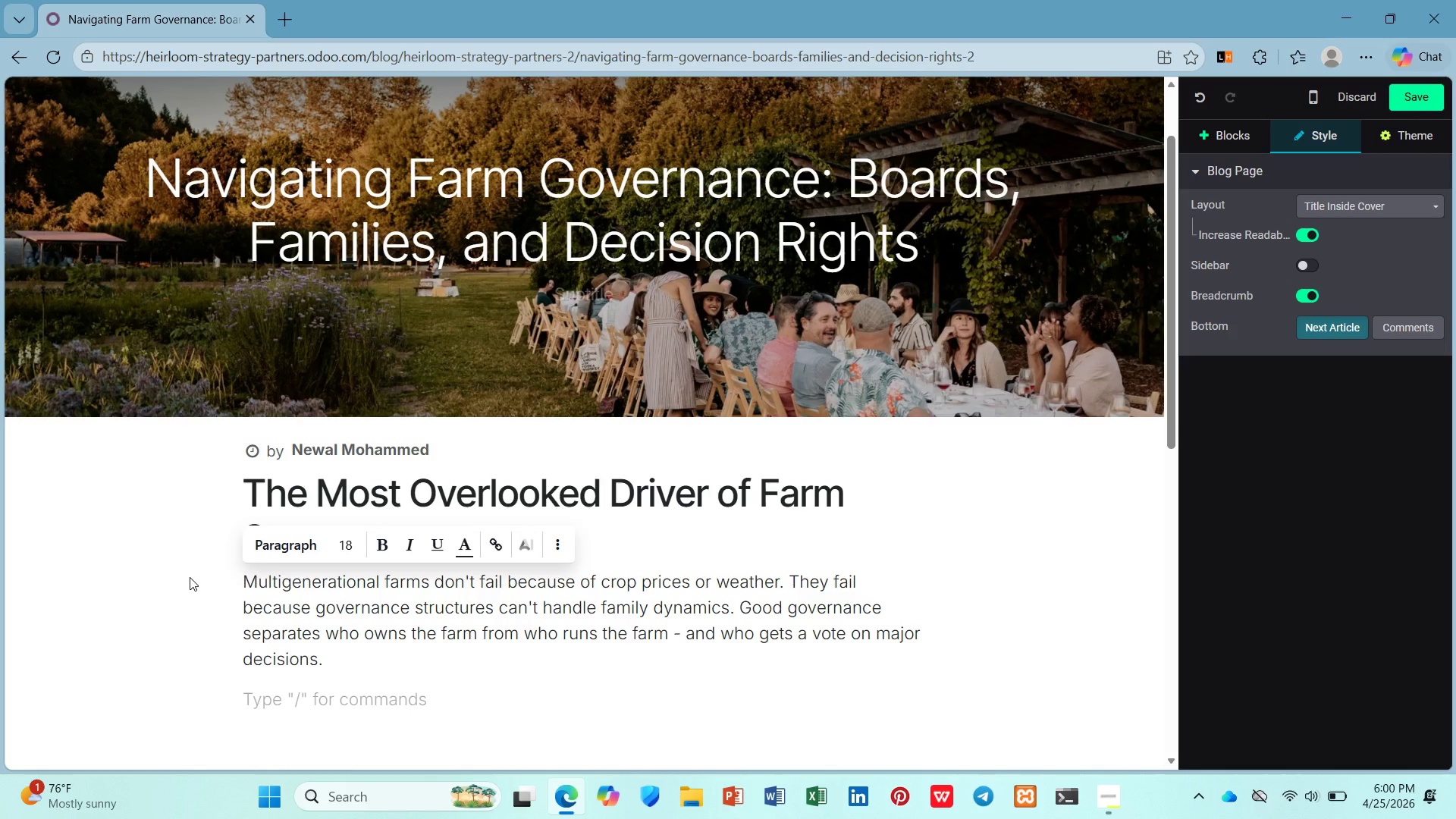 
type(Without clear governance, wver)
key(Backspace)
key(Backspace)
key(Backspace)
key(Backspace)
 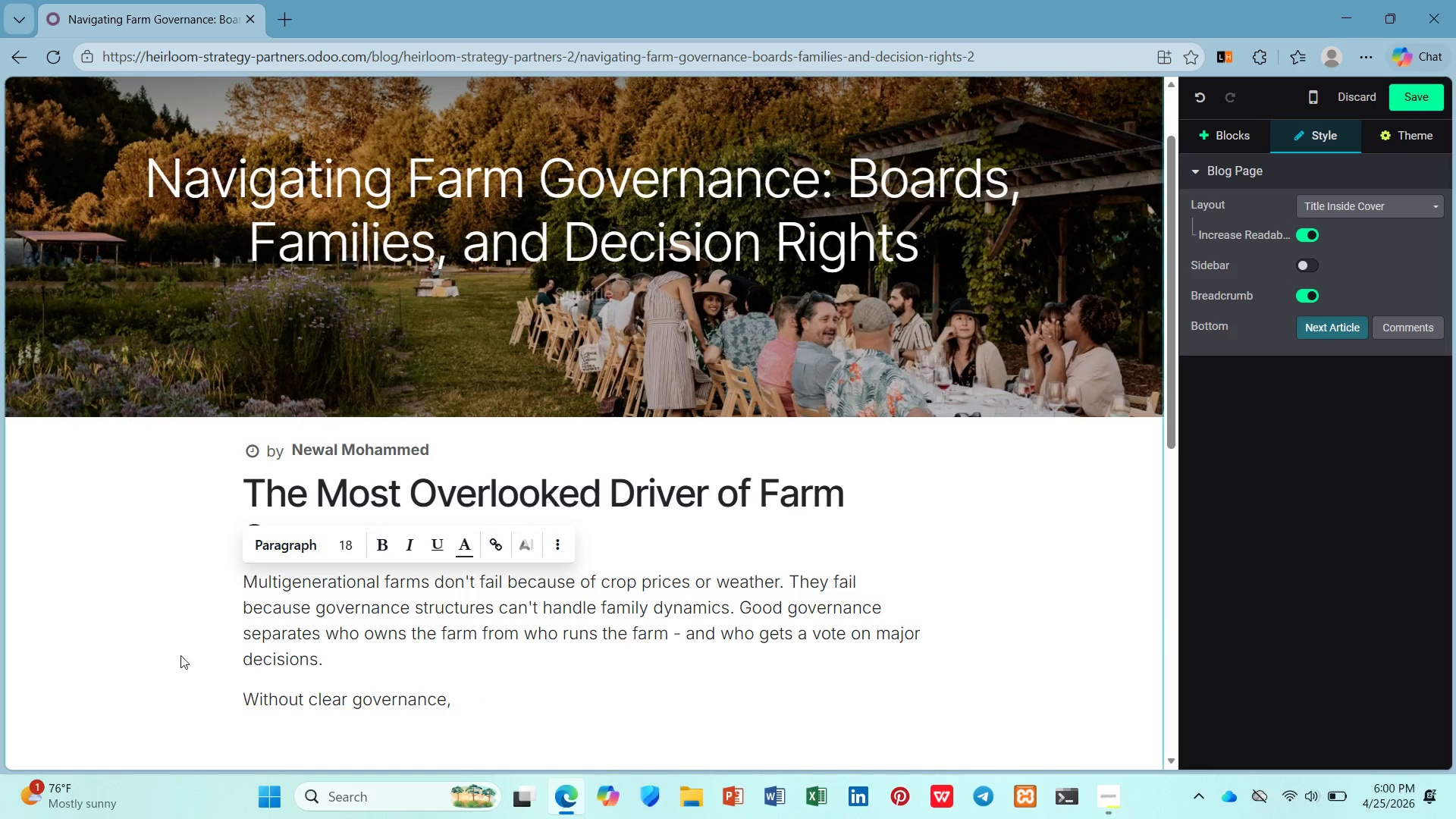 
type(every family dinner becomes a board meeting. Boundaries blur. Resentment builds. An )
key(Backspace)
type(d eventually, someone leaves.)
 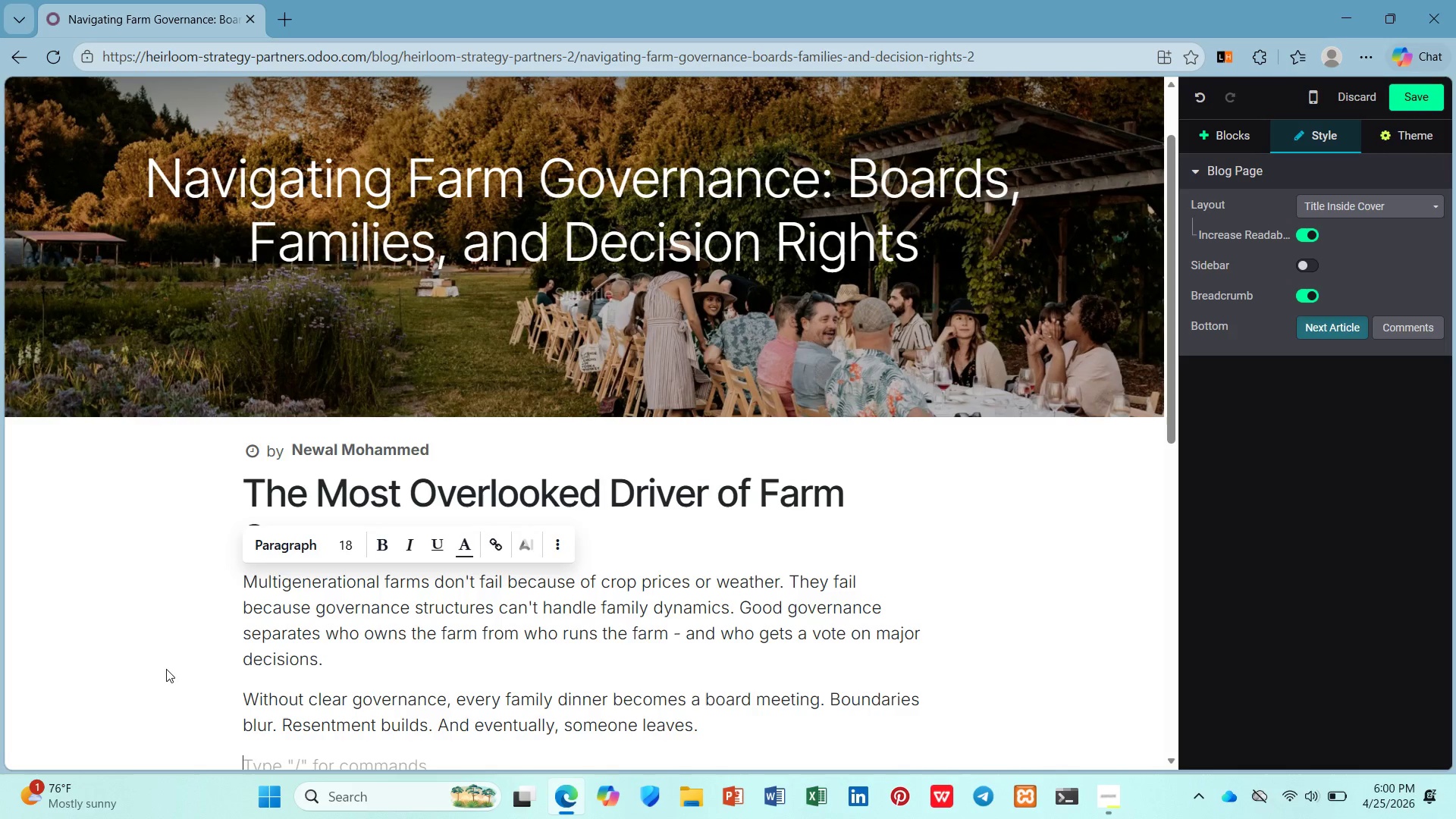 
 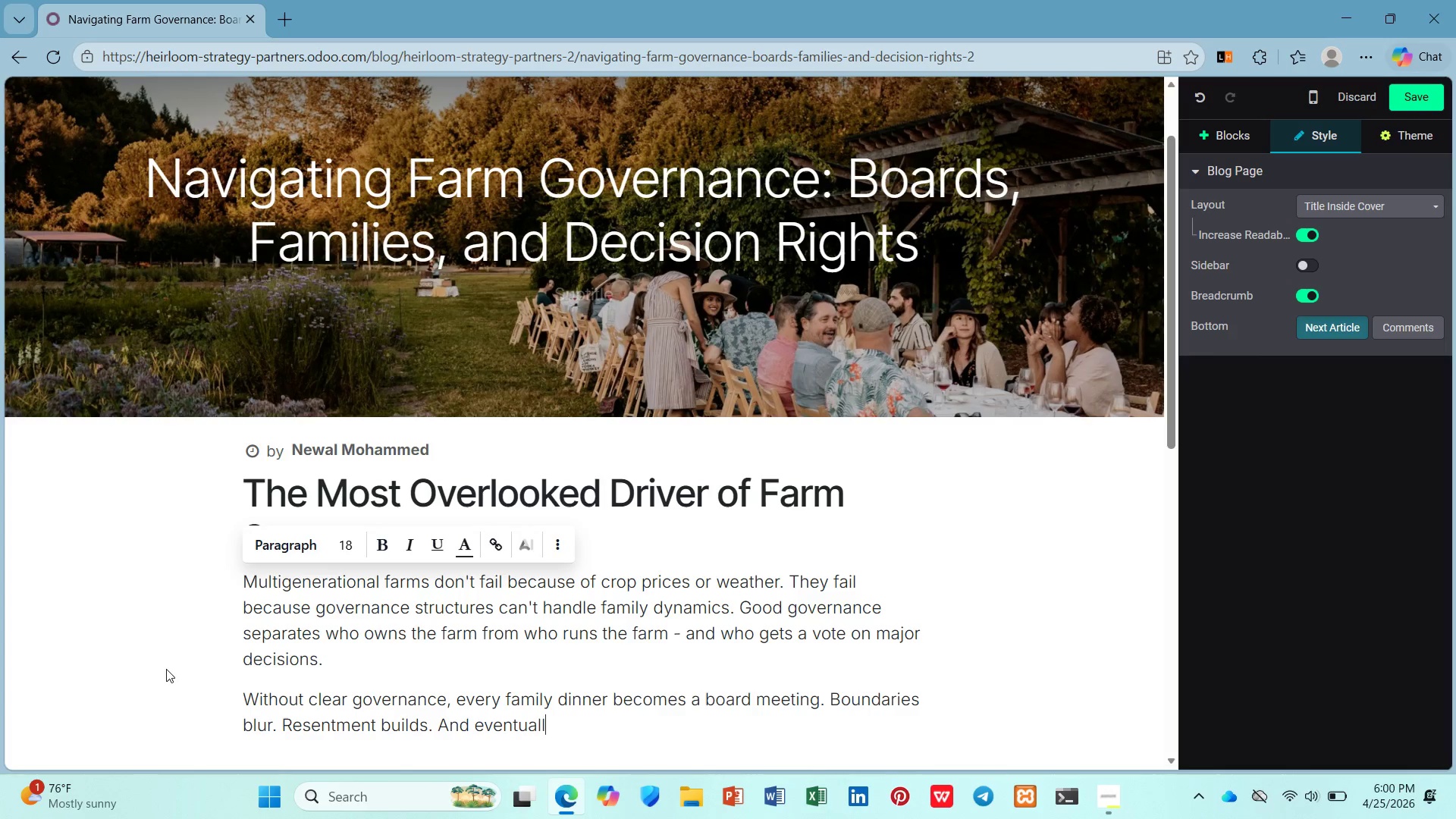 
key(Enter)
 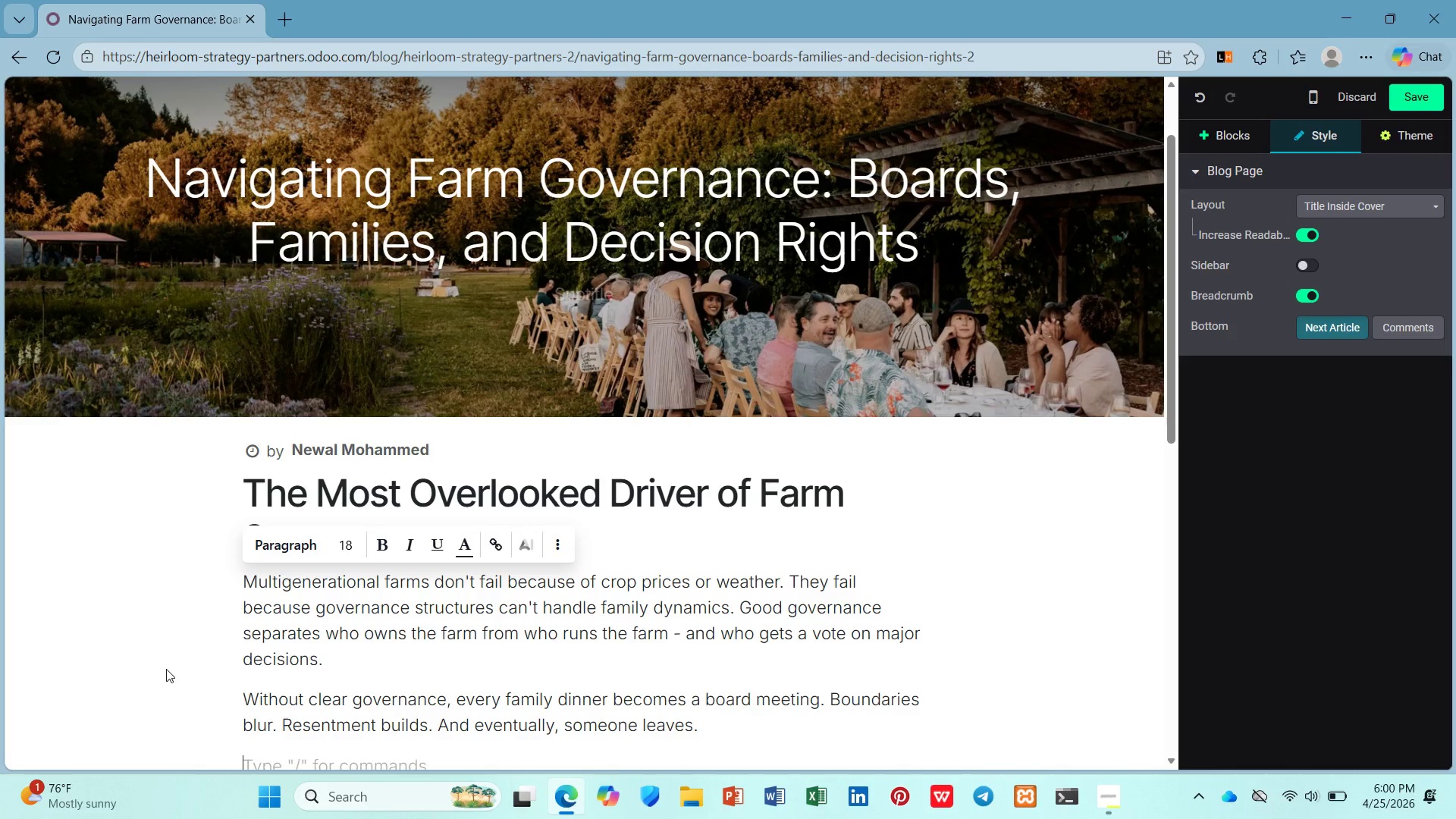 
type(/h2)
 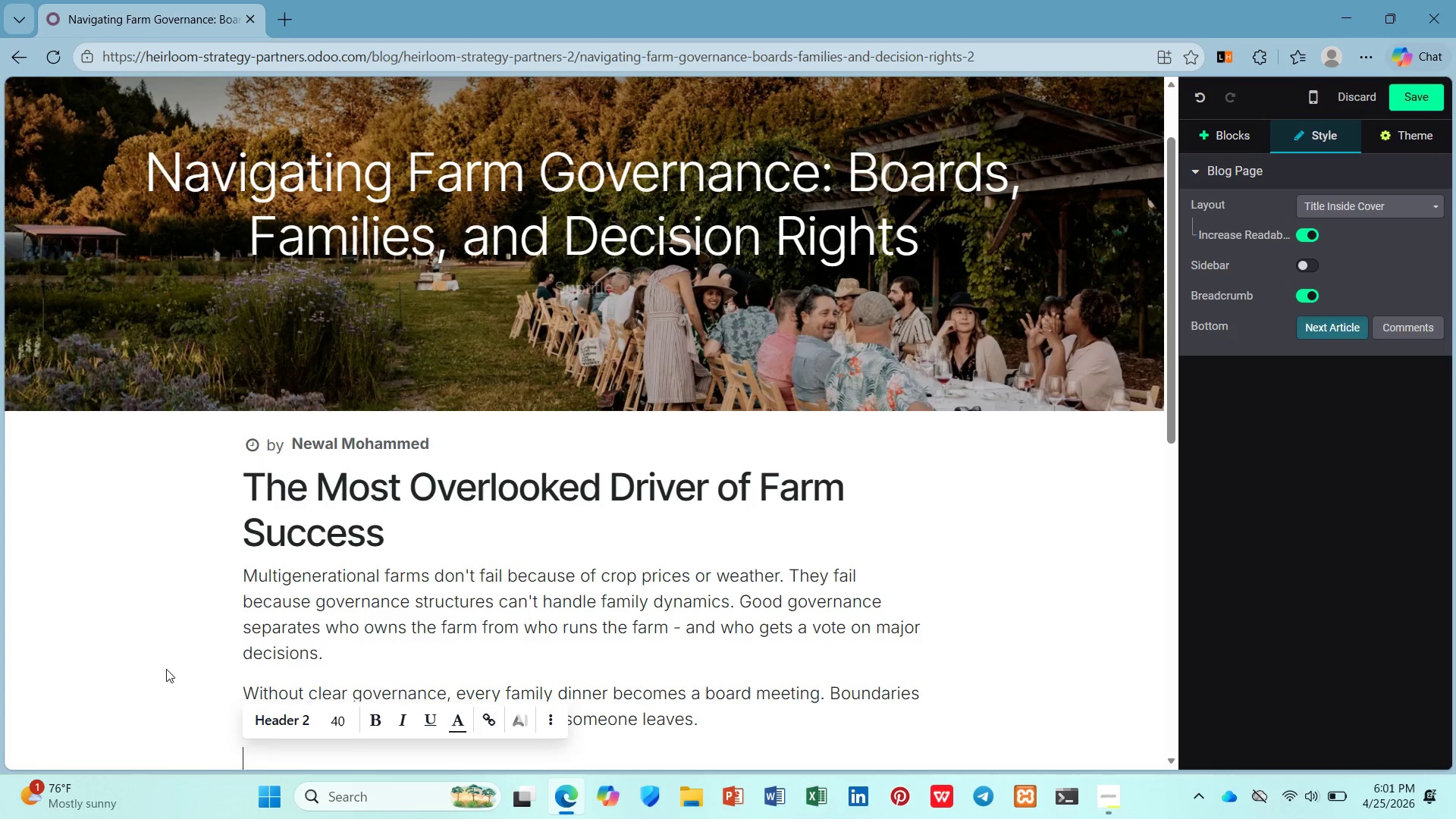 
key(Enter)
 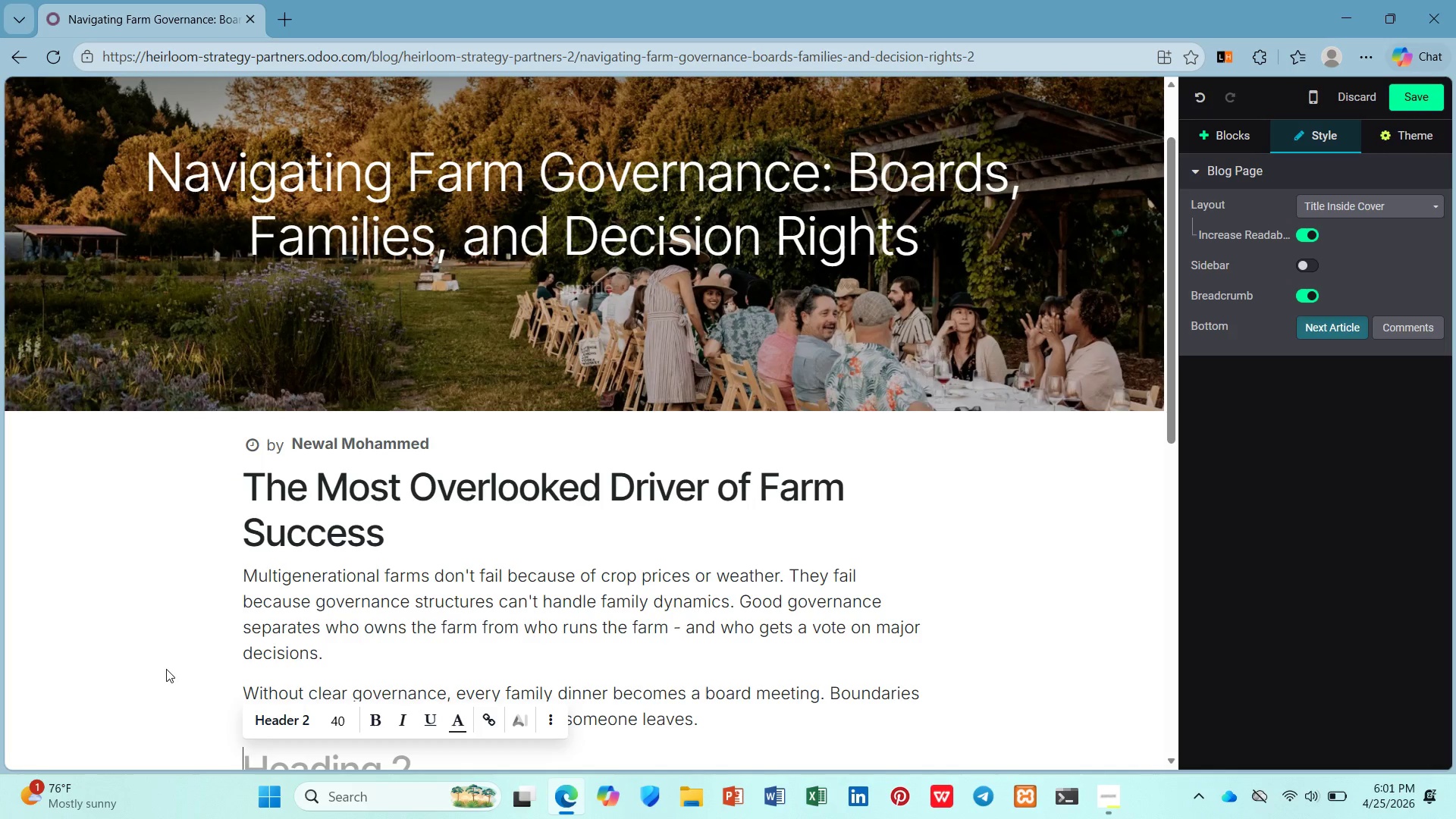 
scroll: coordinate [166, 669], scroll_direction: down, amount: 4.0
 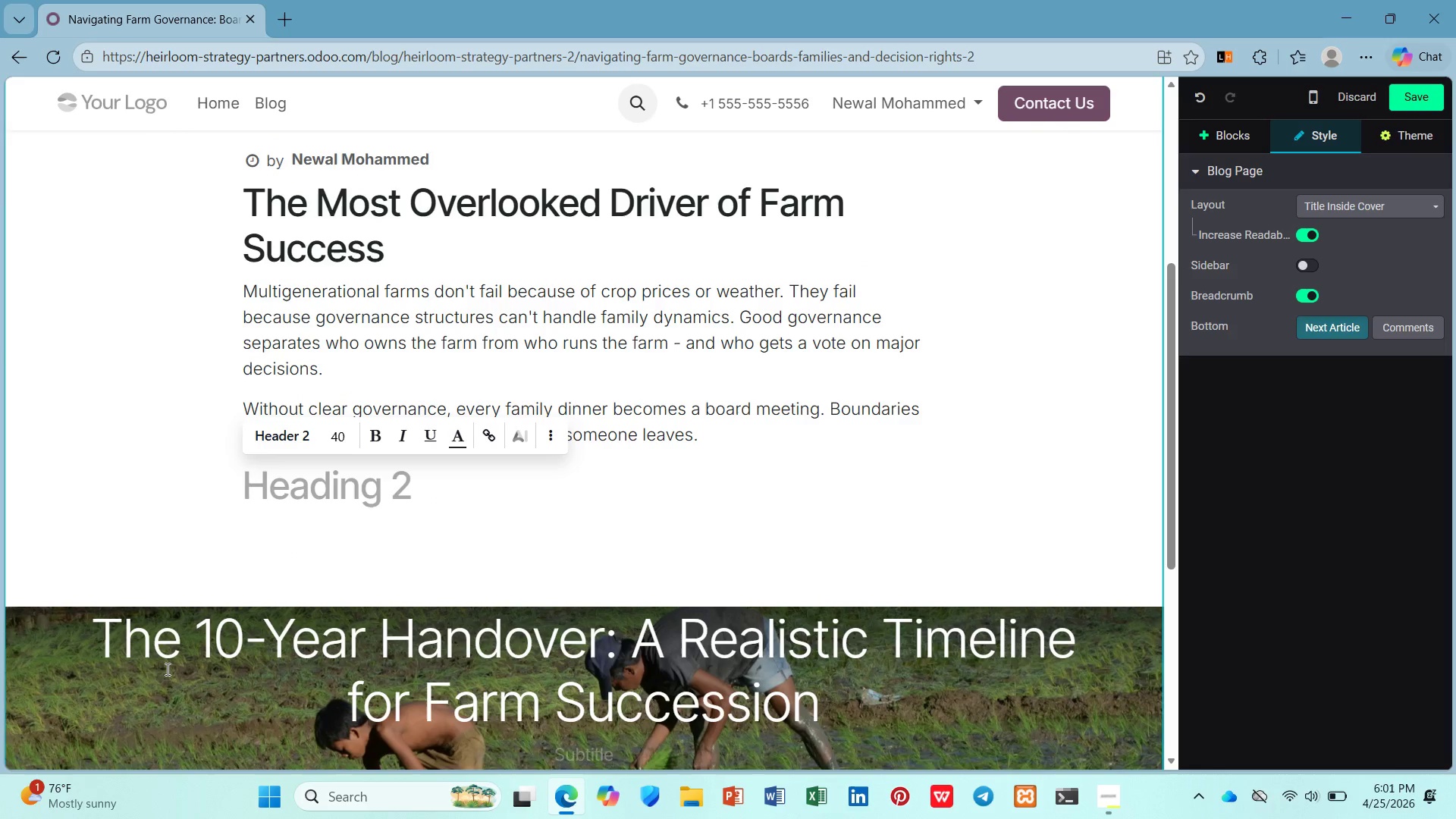 
type(Three Governance Models for Familt)
key(Backspace)
type(y Fr)
key(Backspace)
type(arms)
 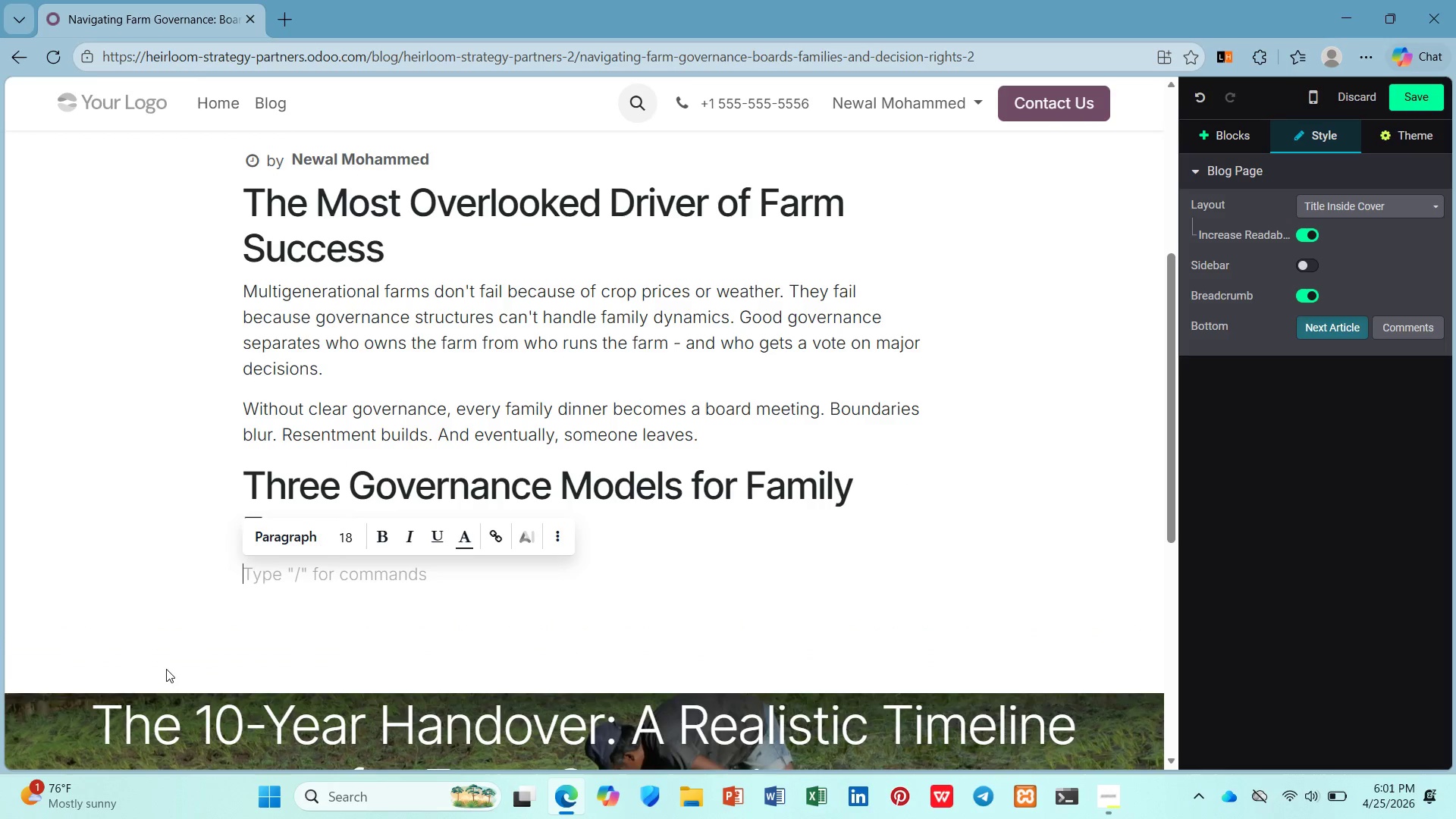 
 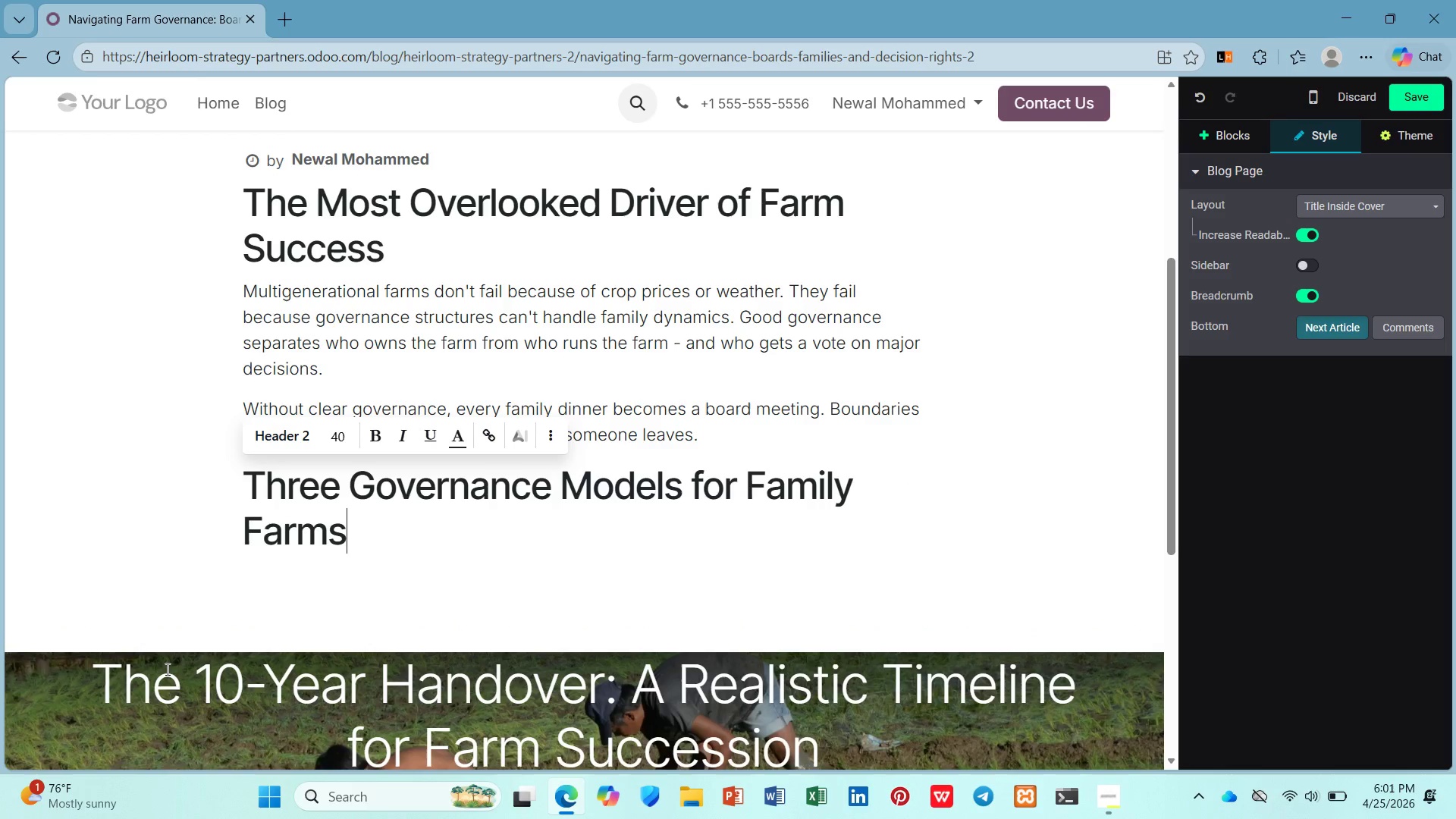 
key(Enter)
 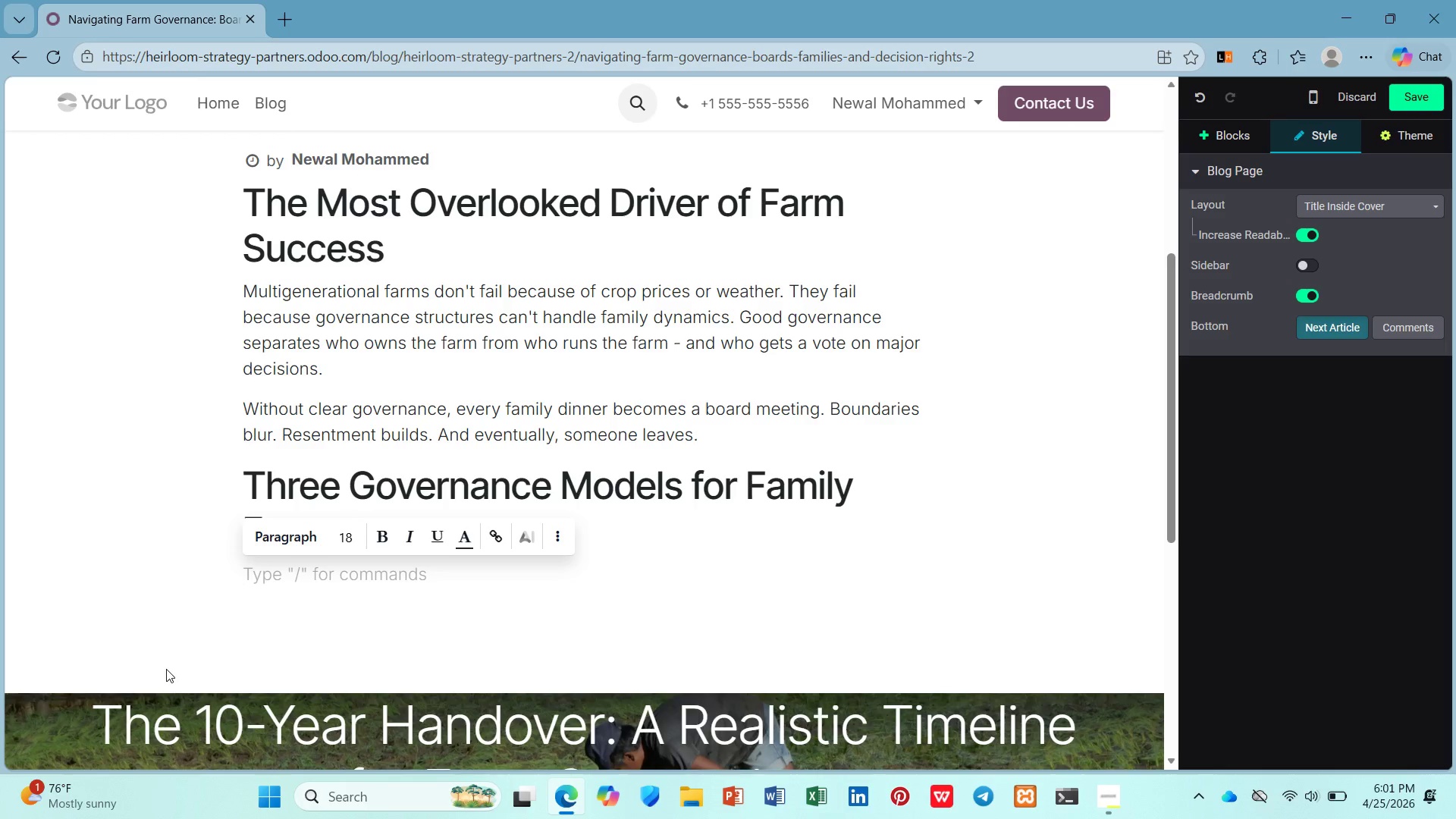 
type(/ul)
 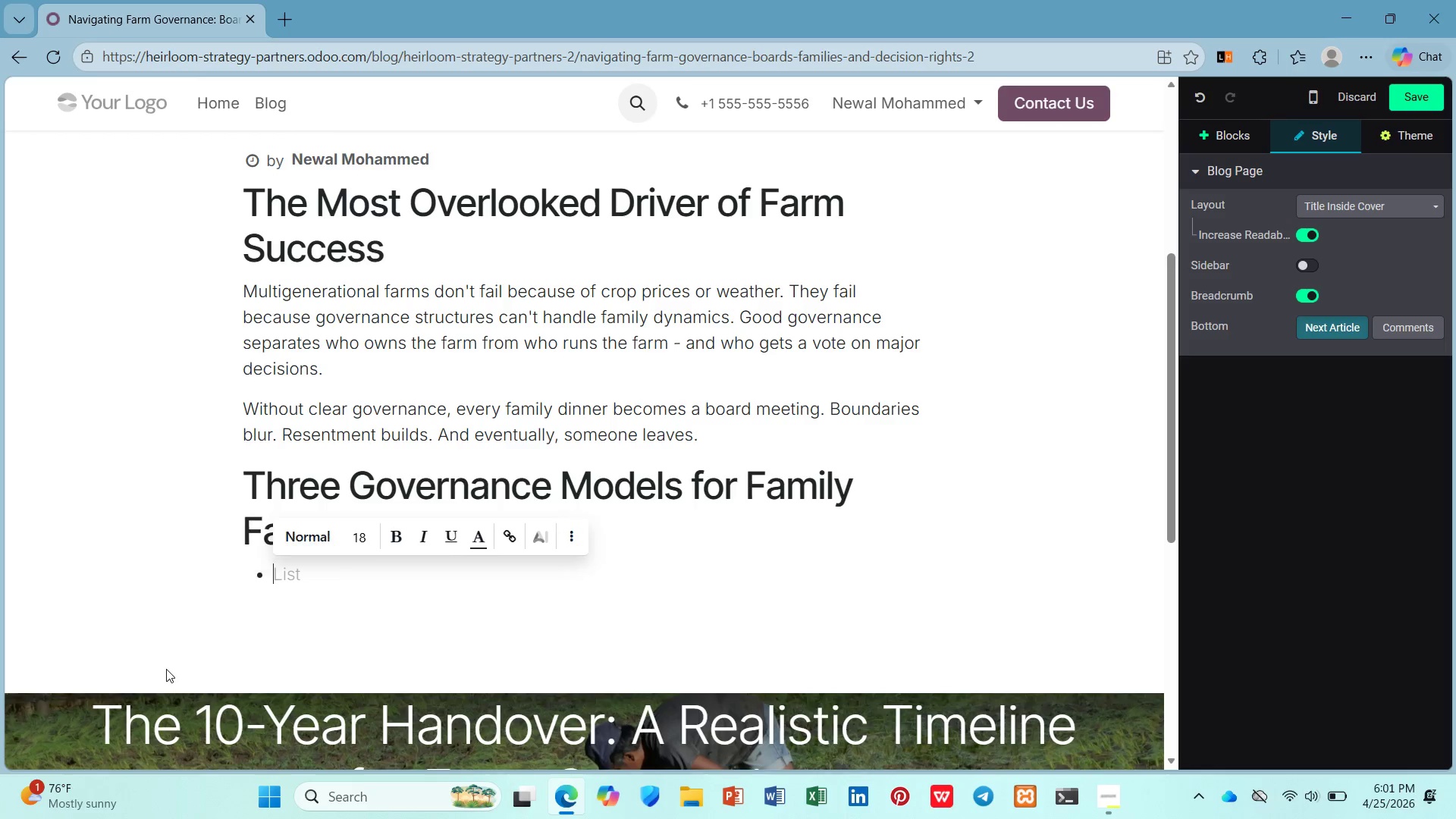 
key(Enter)
 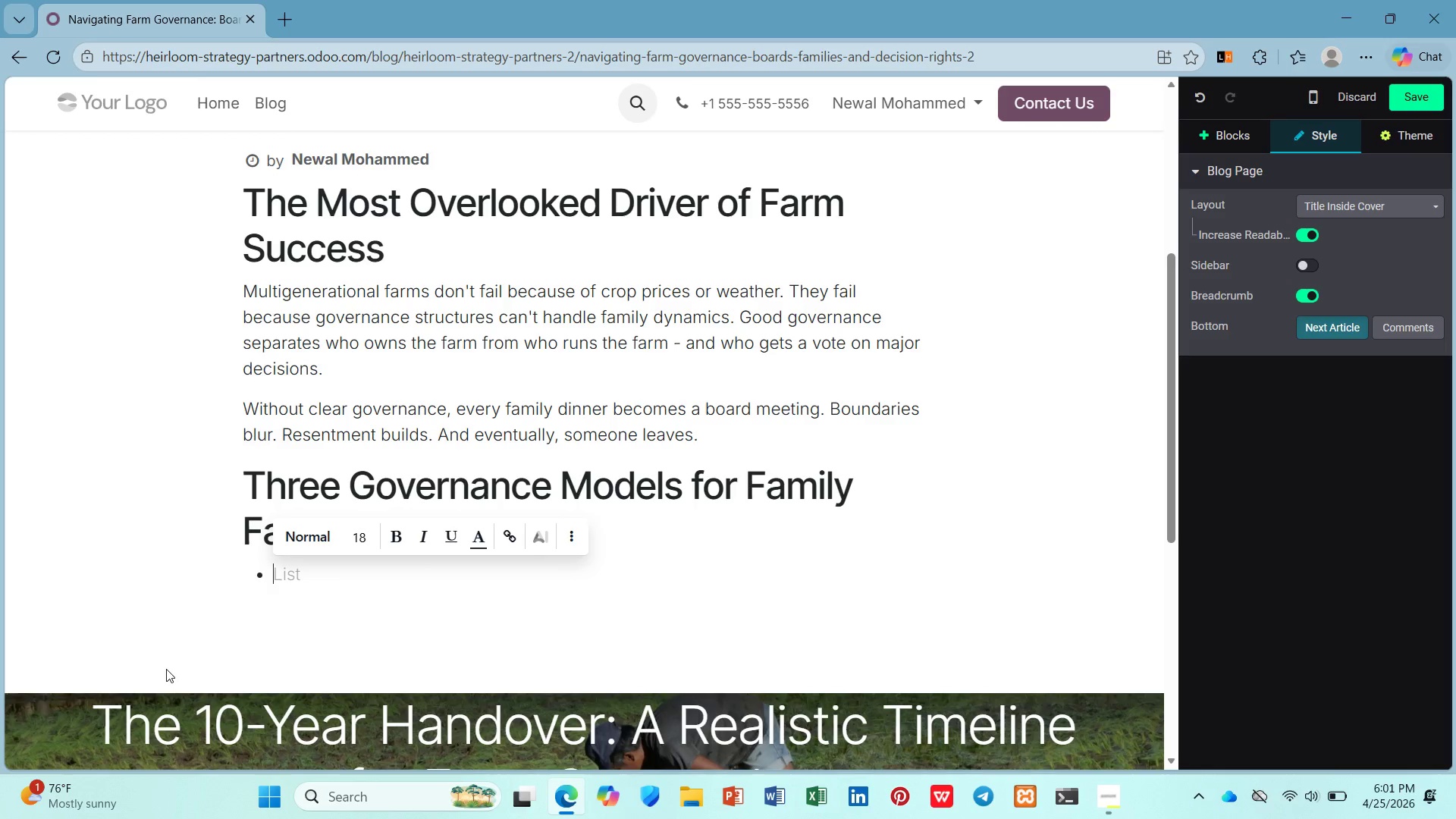 
scroll: coordinate [150, 604], scroll_direction: down, amount: 3.0
 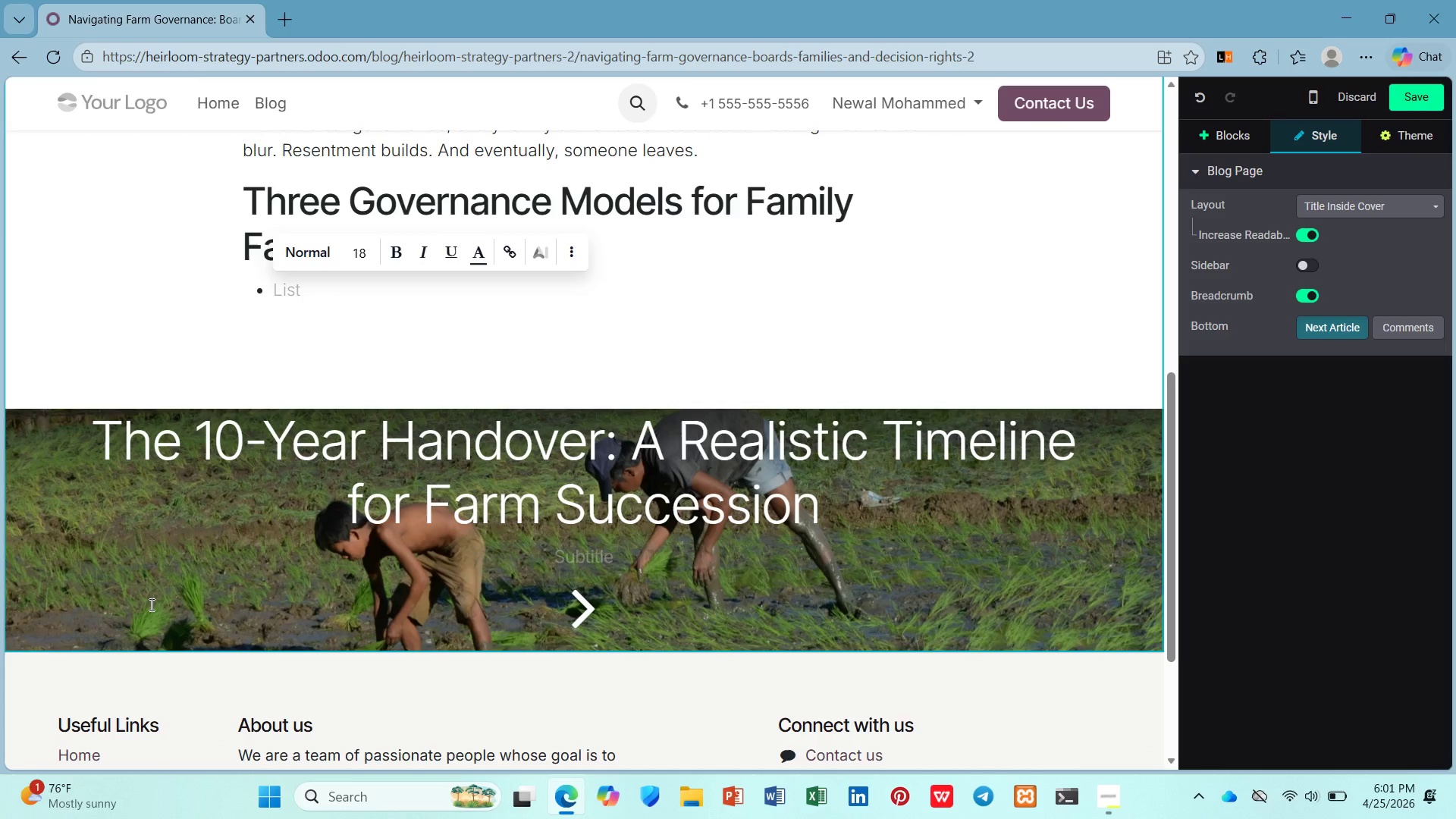 
wait(5.03)
 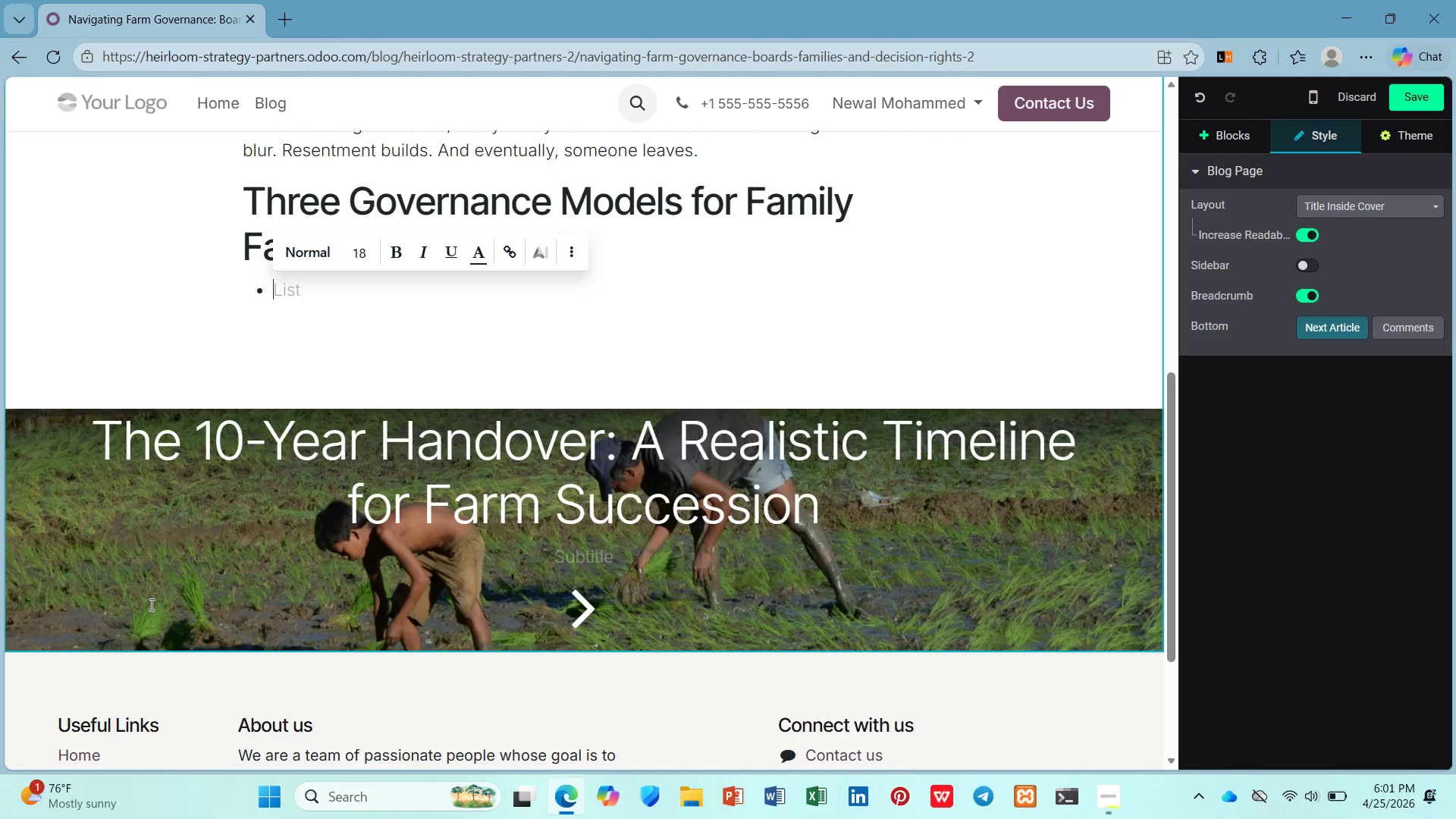 
key(ArrowDown)
 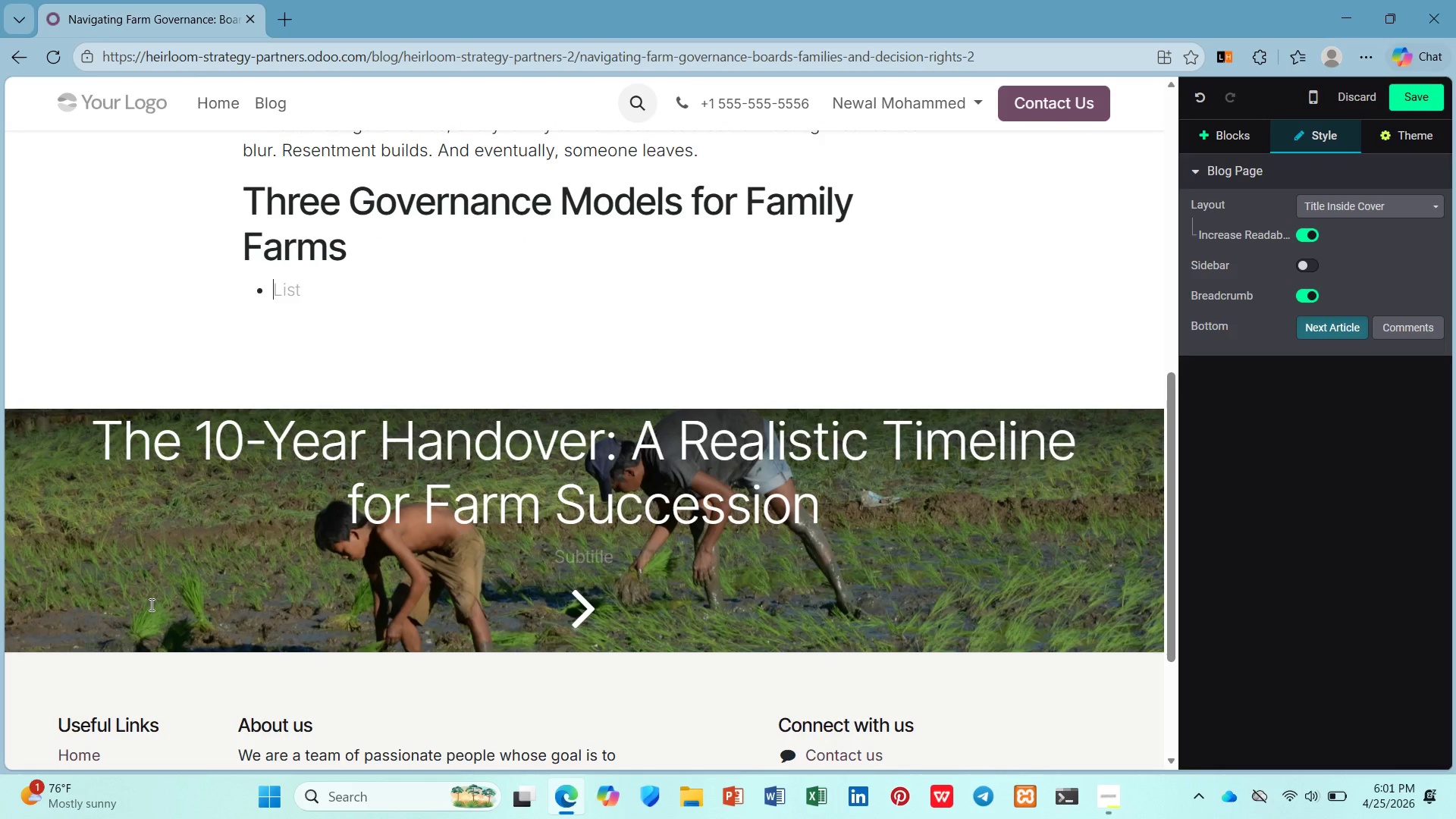 
key(Control+B)
 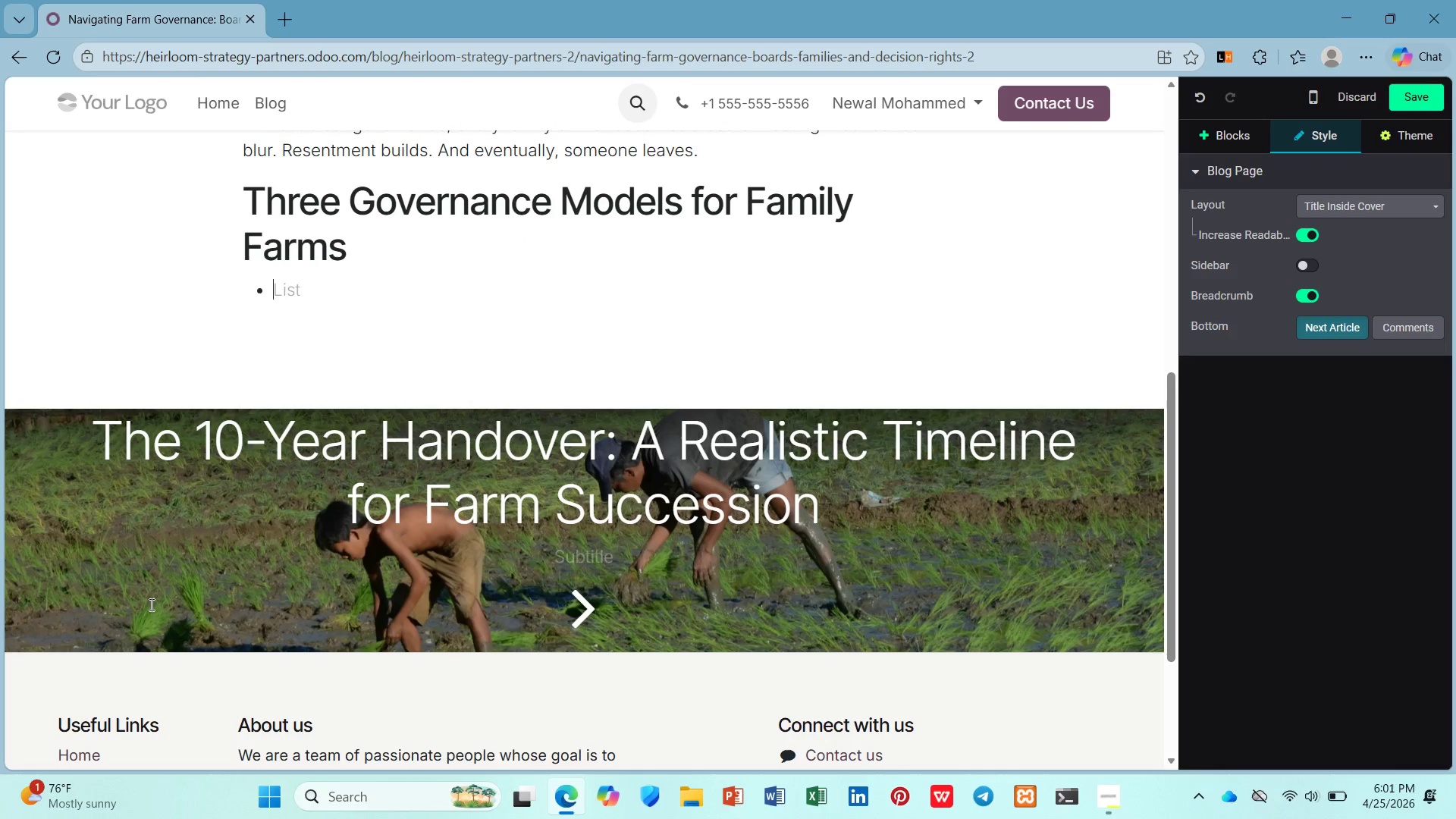 
type(Active Own)
key(Backspace)
key(Backspace)
key(Backspace)
type(owner )
 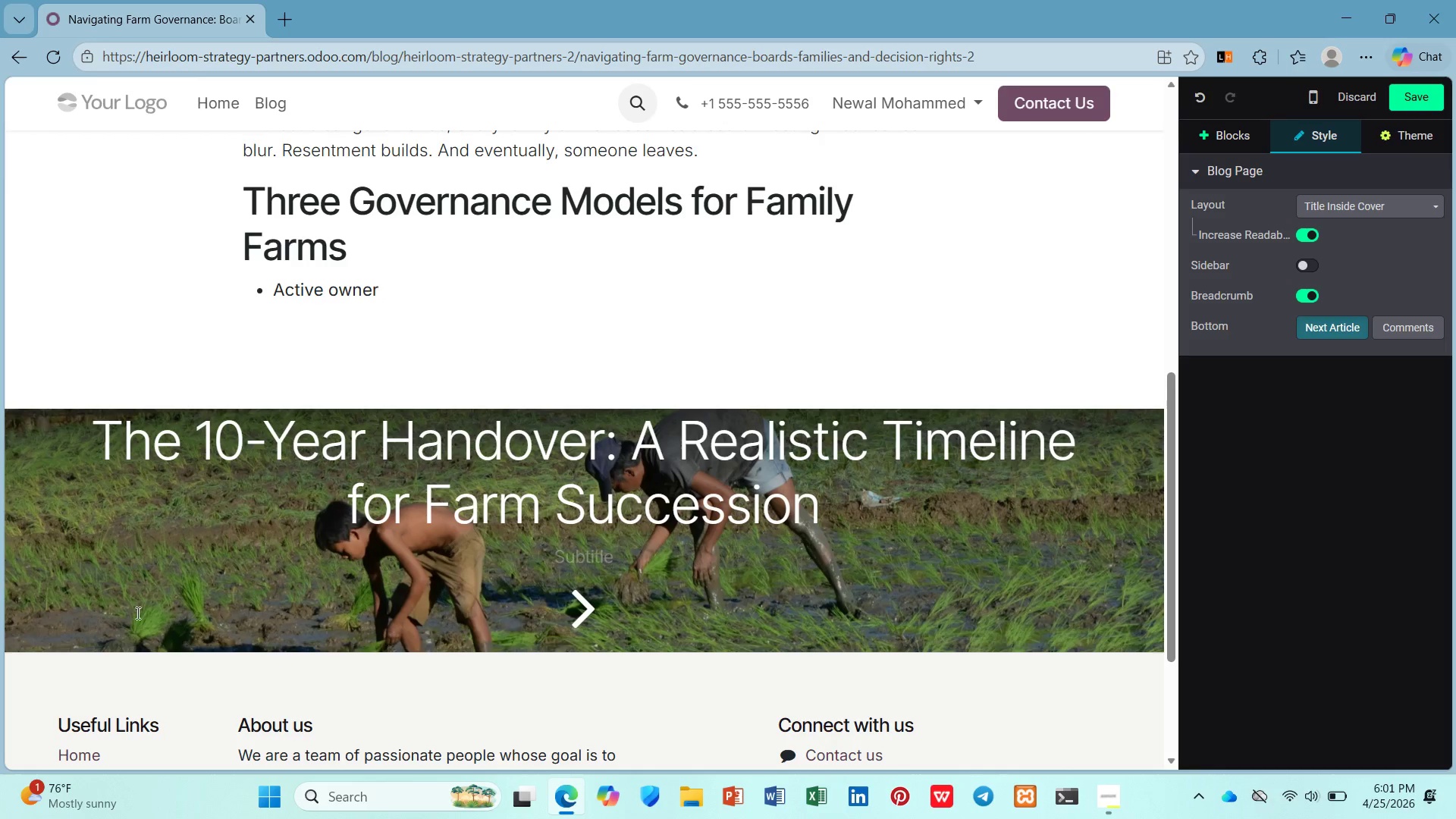 
type(givern)
key(Backspace)
key(Backspace)
key(Backspace)
key(Backspace)
key(Backspace)
type(overnna)
key(Backspace)
key(Backspace)
type(ance: )
 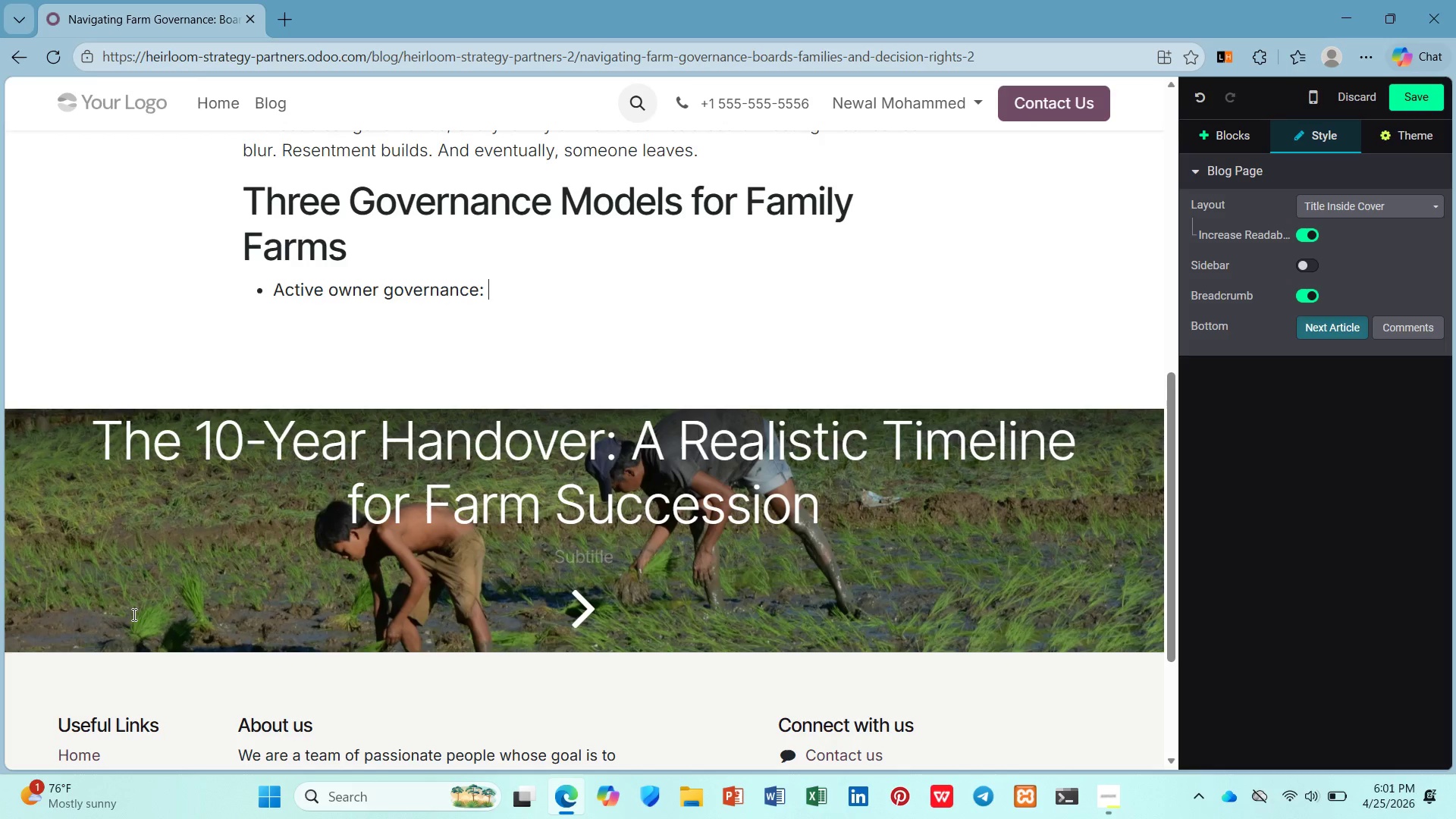 
key(Control+B)
 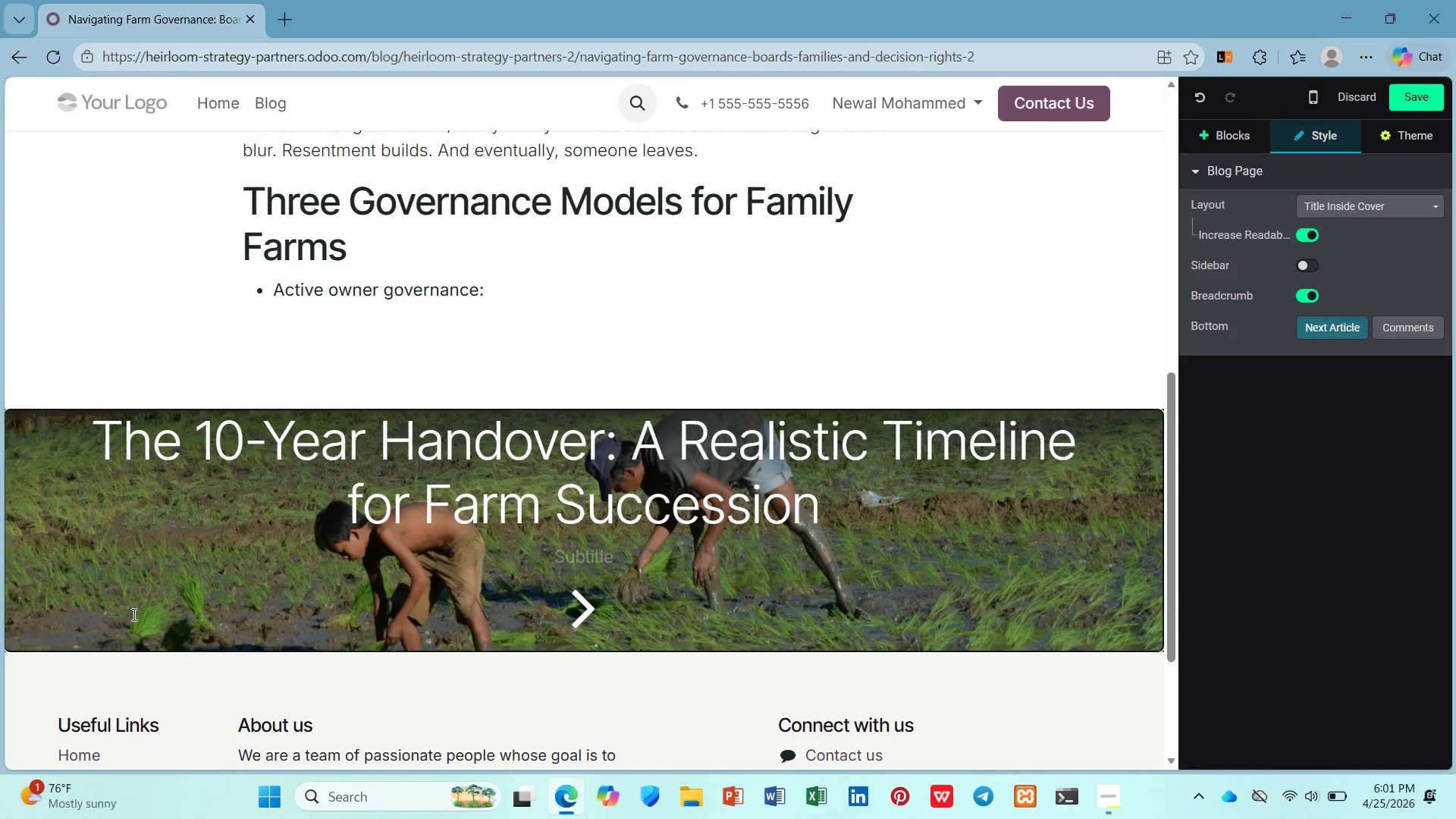 
left_click([133, 614])
 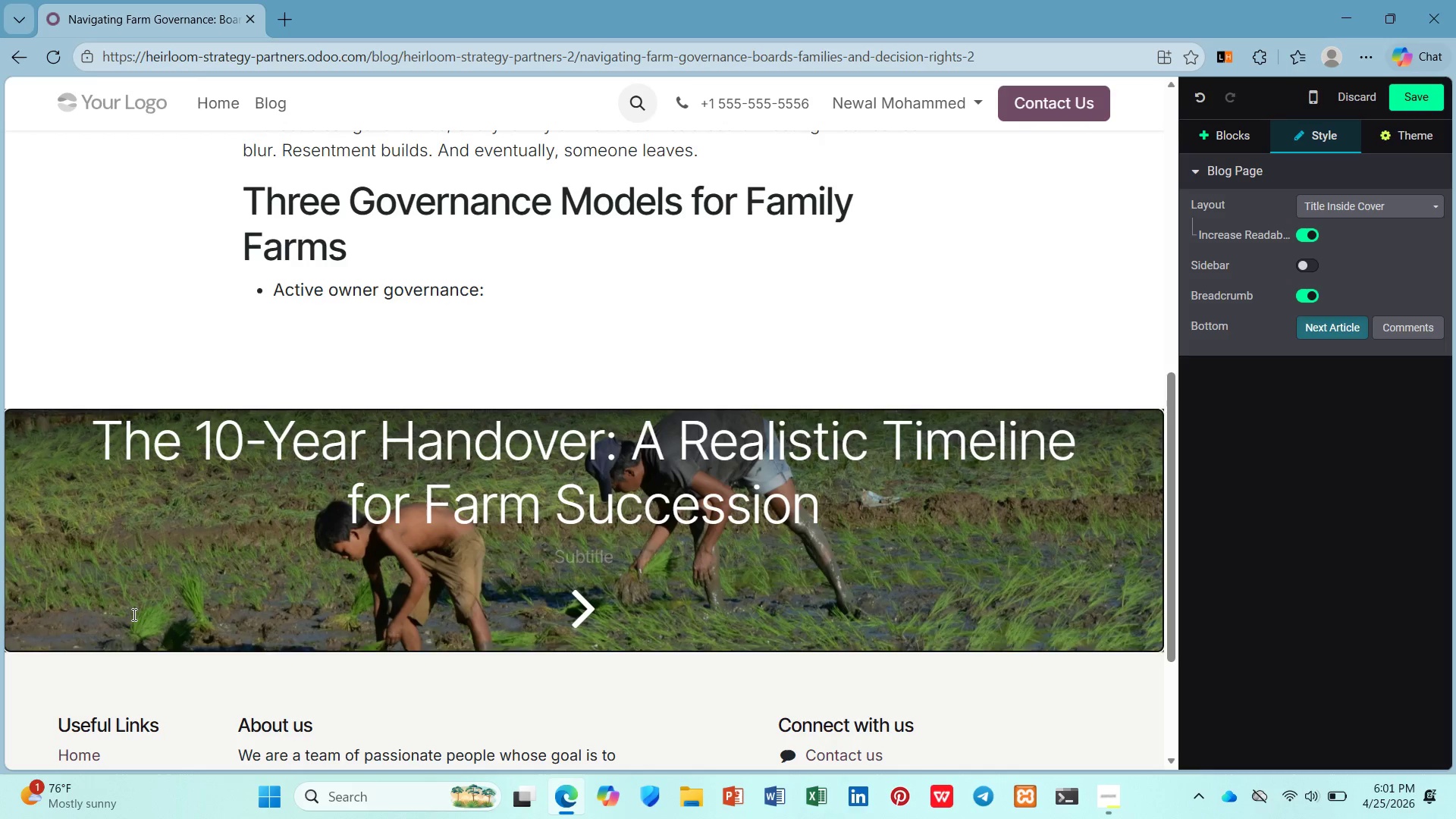 
hold_key(key=A, duration=0.31)
 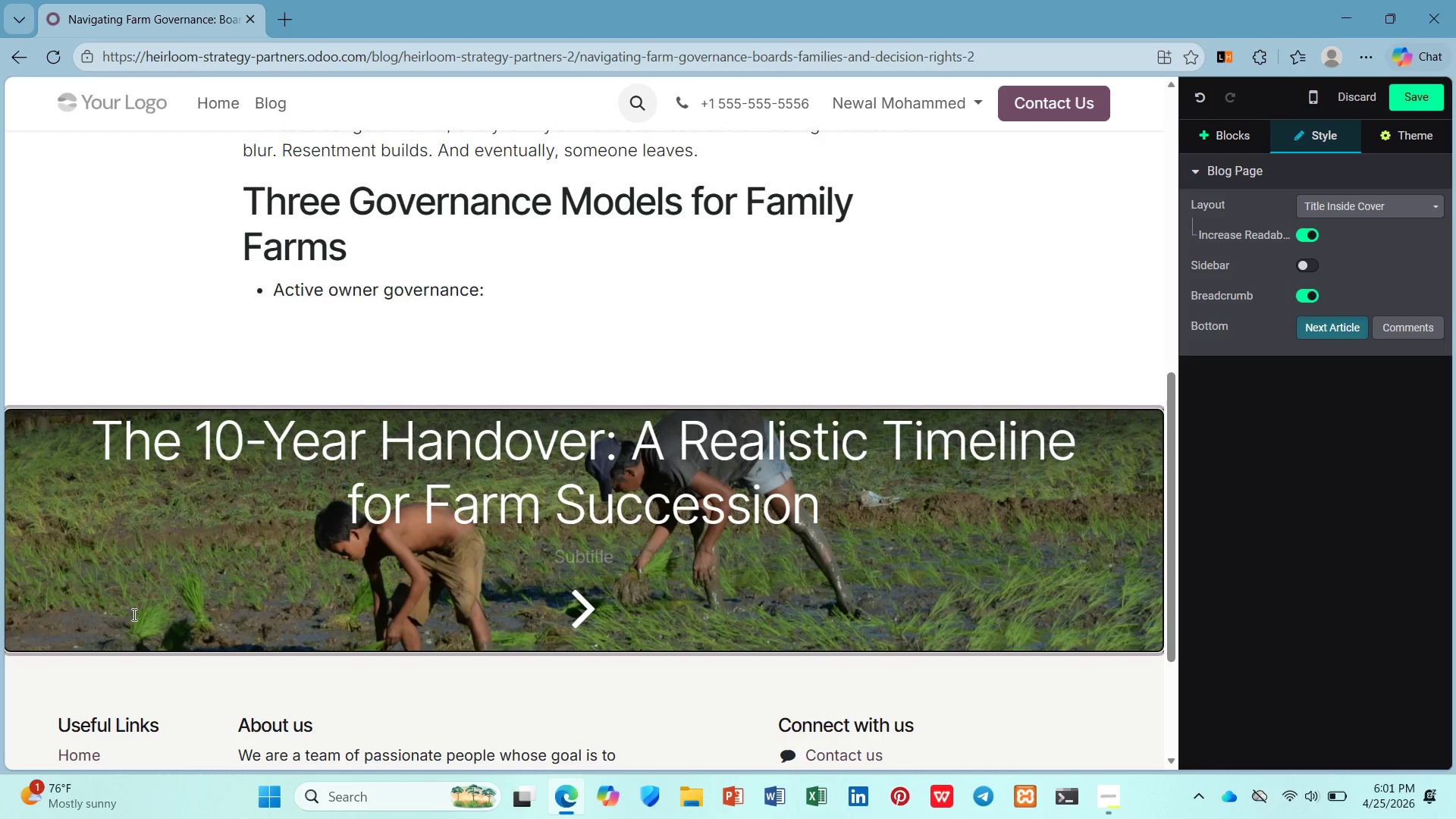 
type(LL)
 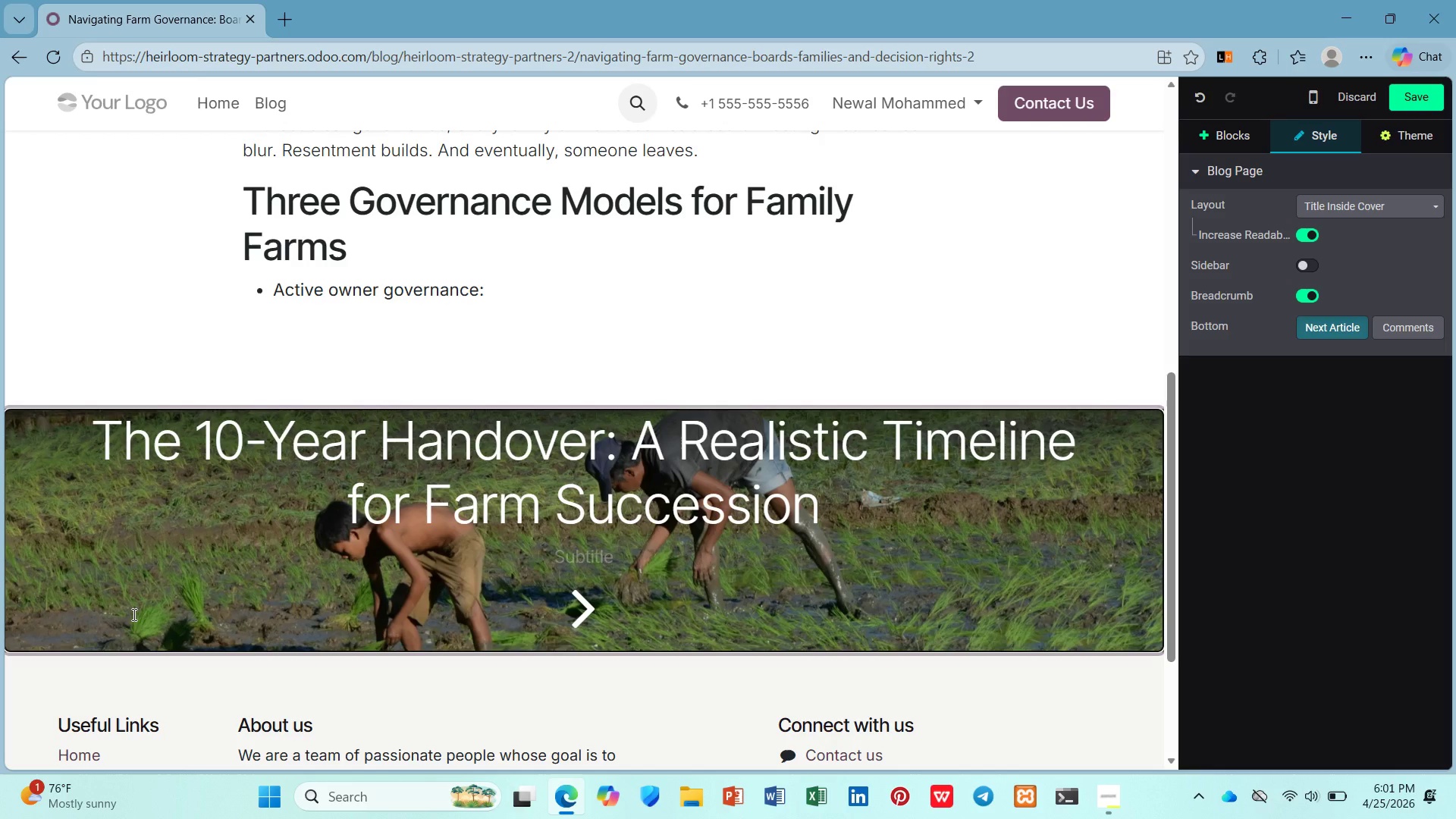 
hold_key(key=ShiftLeft, duration=0.53)
 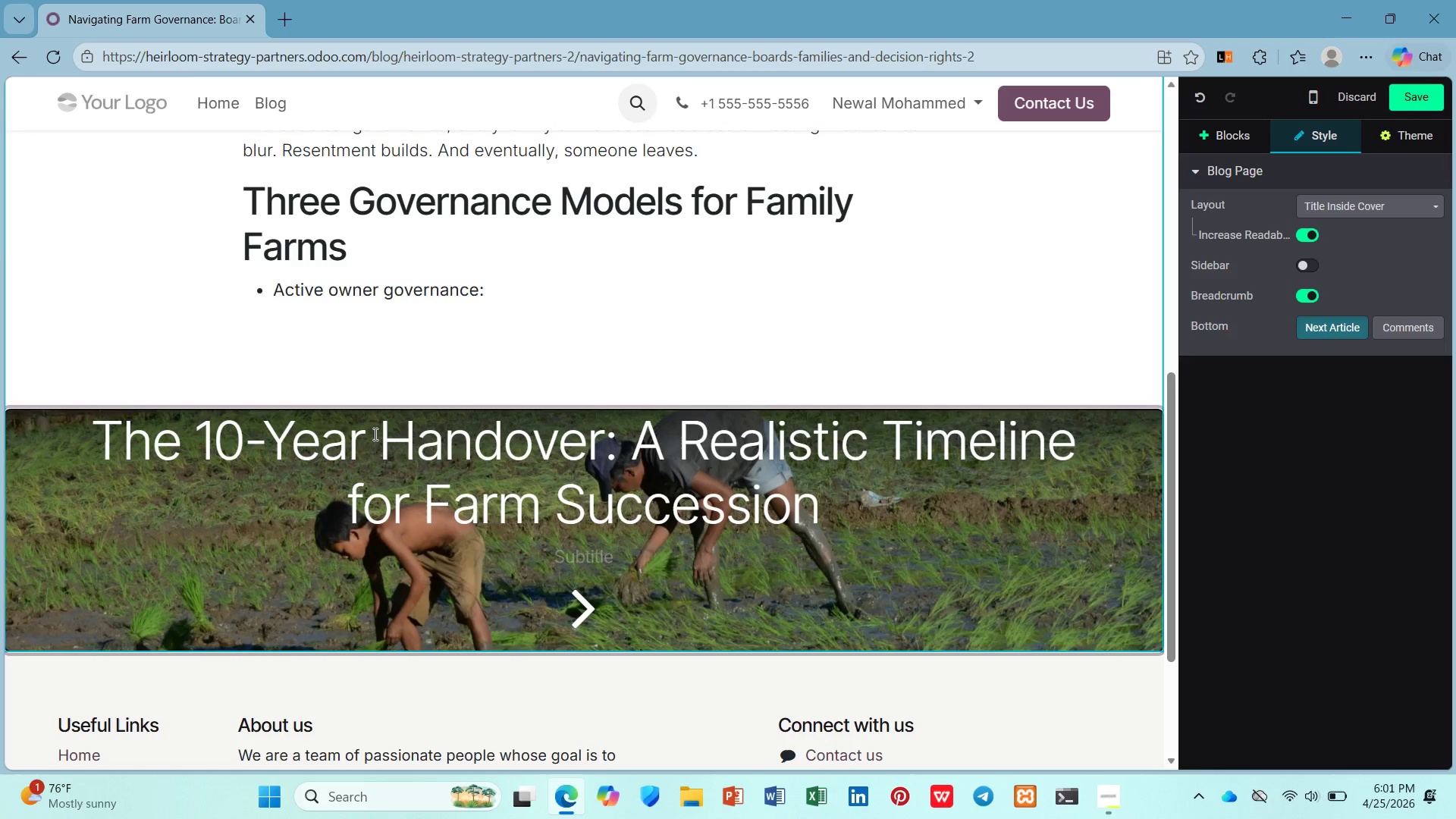 
left_click([530, 305])
 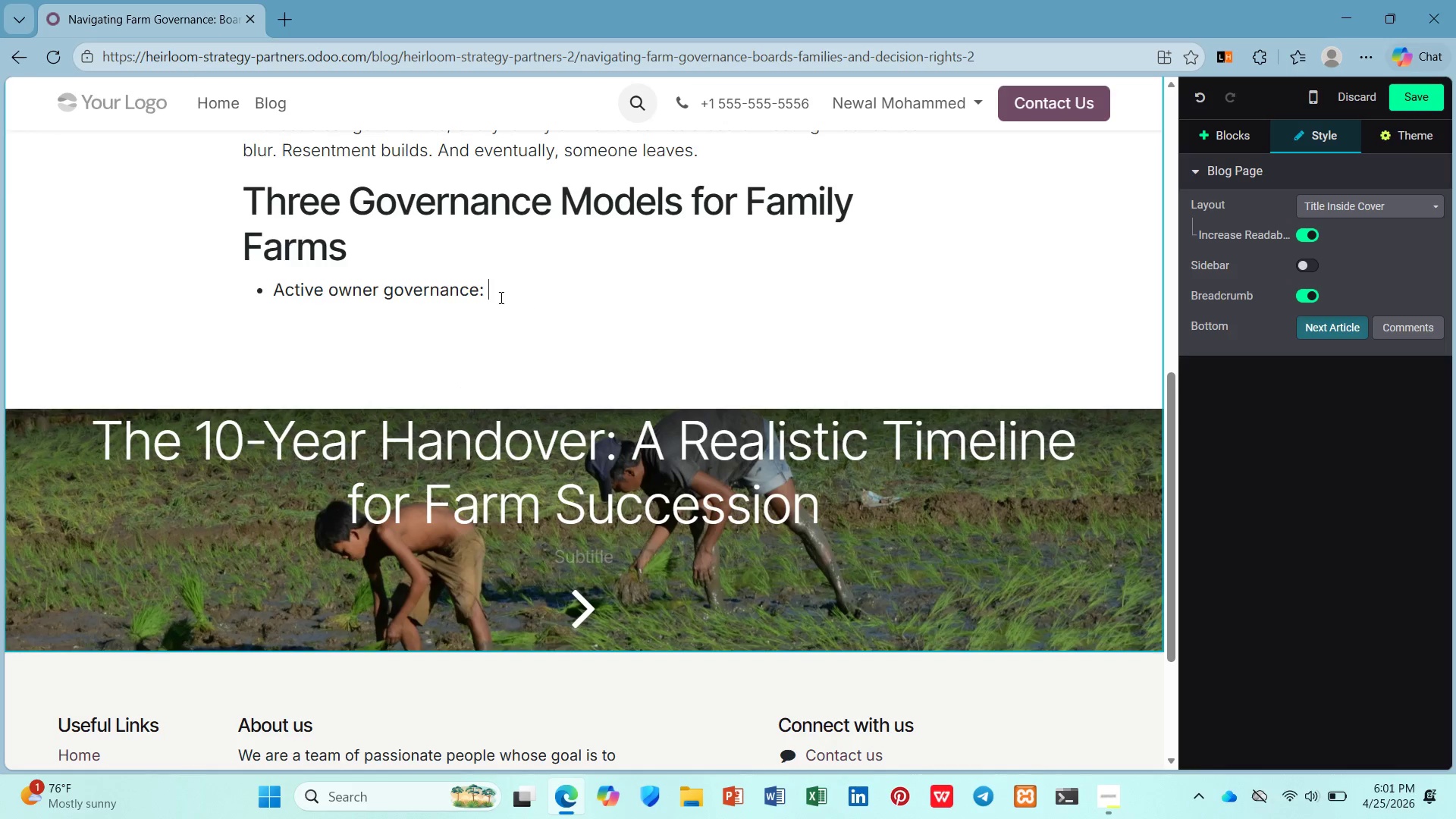 
type(All owners work in the business. Des)
key(Backspace)
type(cisions by consen)
 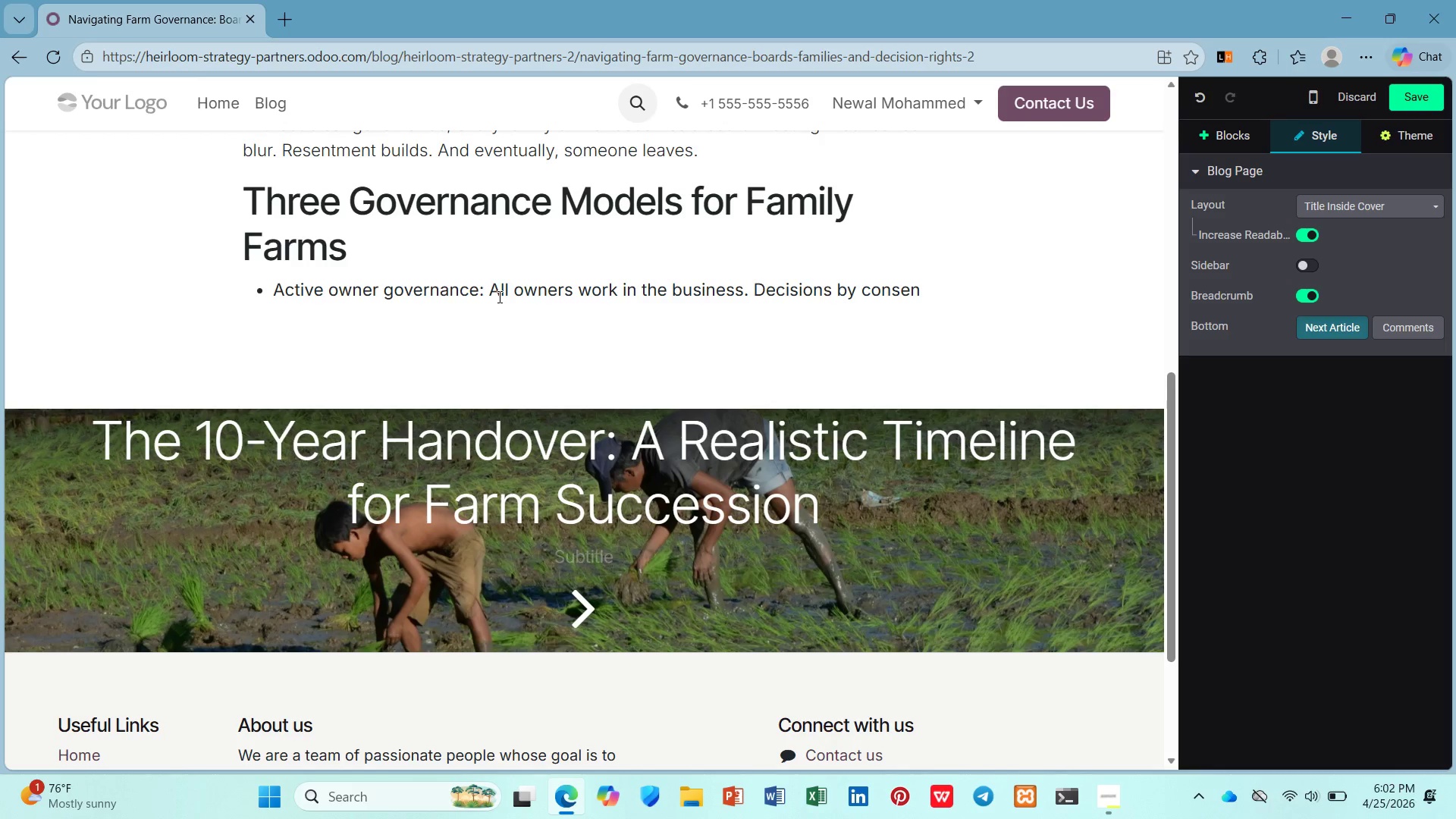 
type(u)
key(Backspace)
type(sus.)
 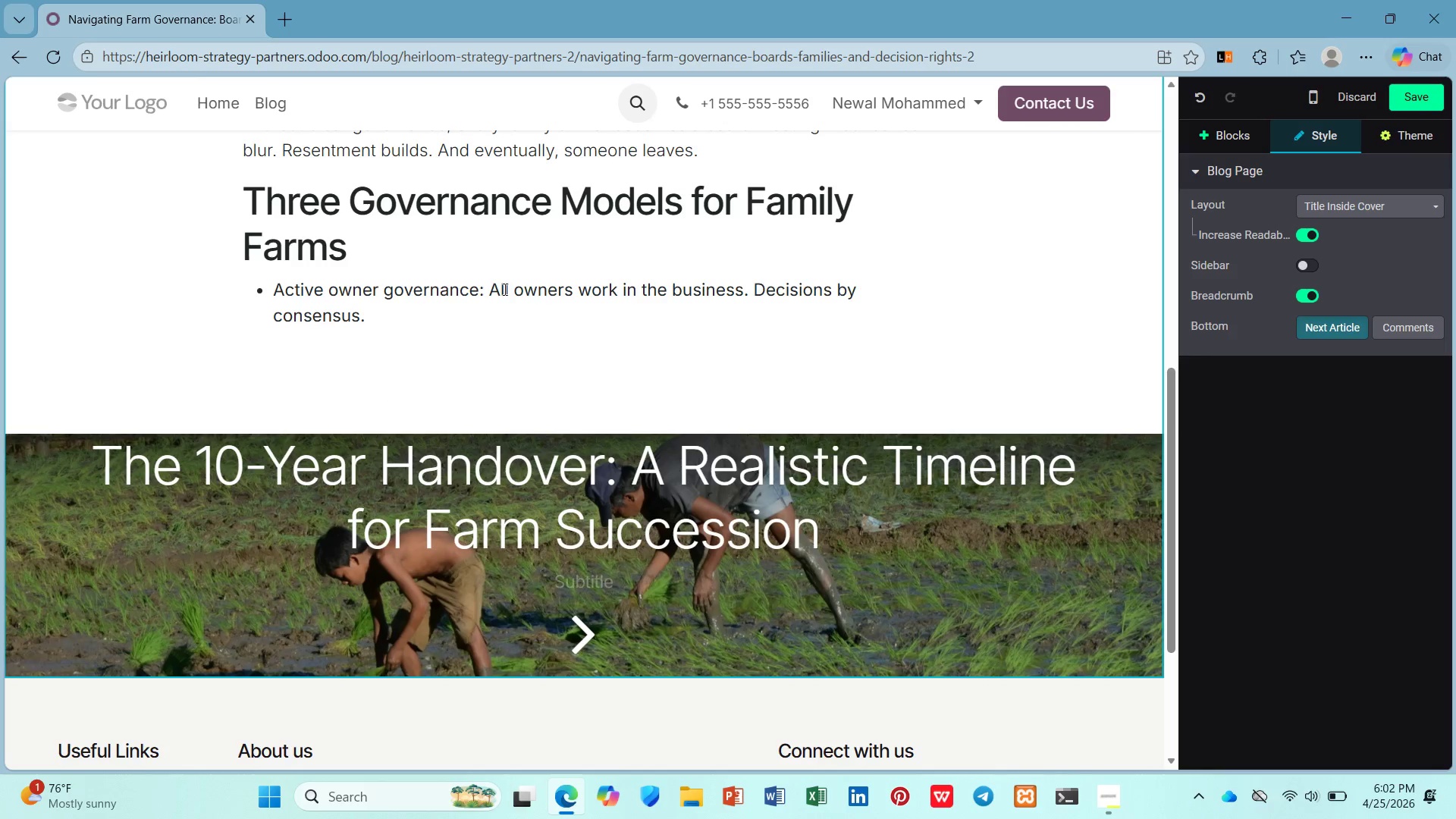 
left_click_drag(start_coordinate=[493, 289], to_coordinate=[491, 309])
 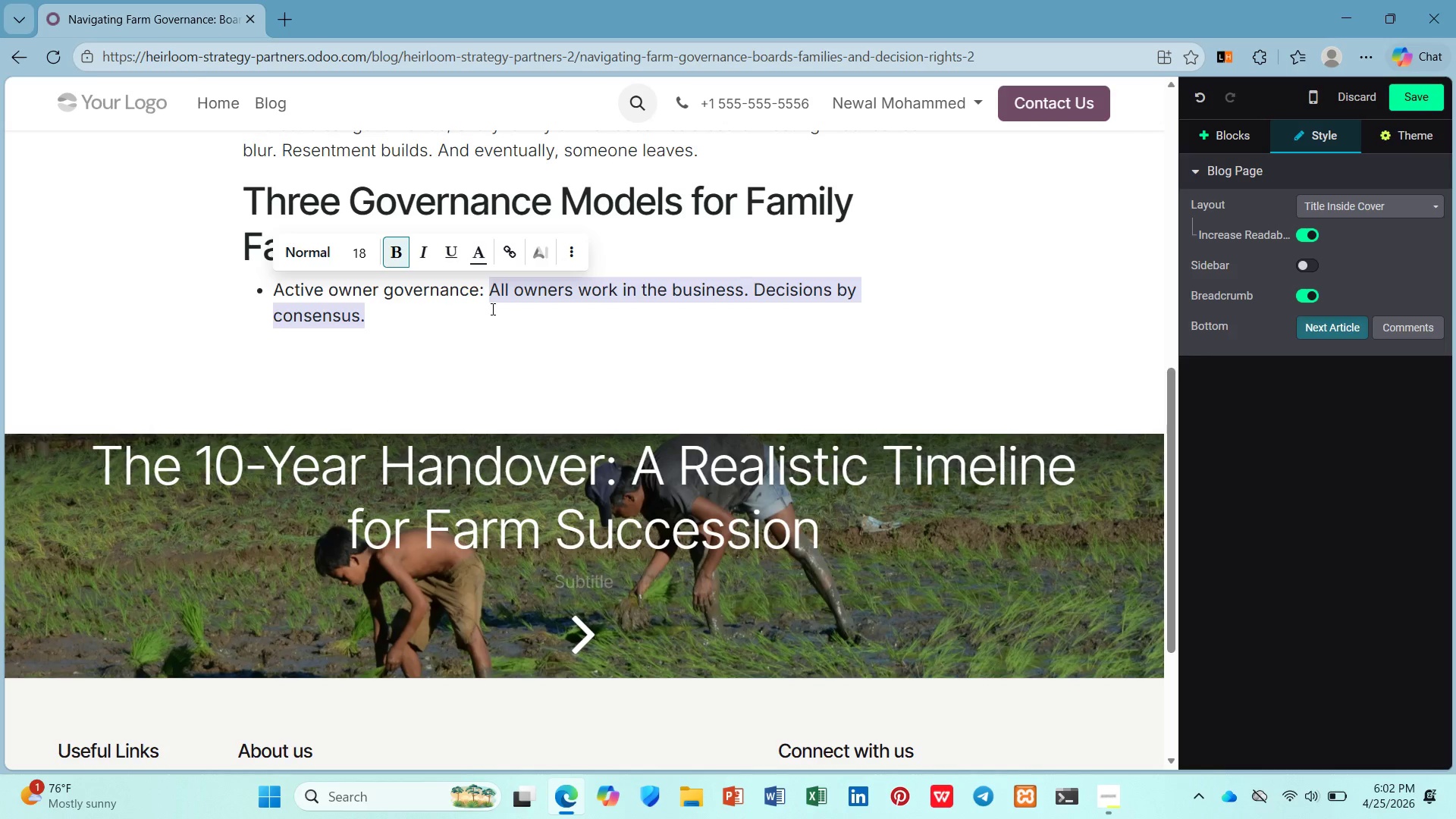 
key(Control+B)
 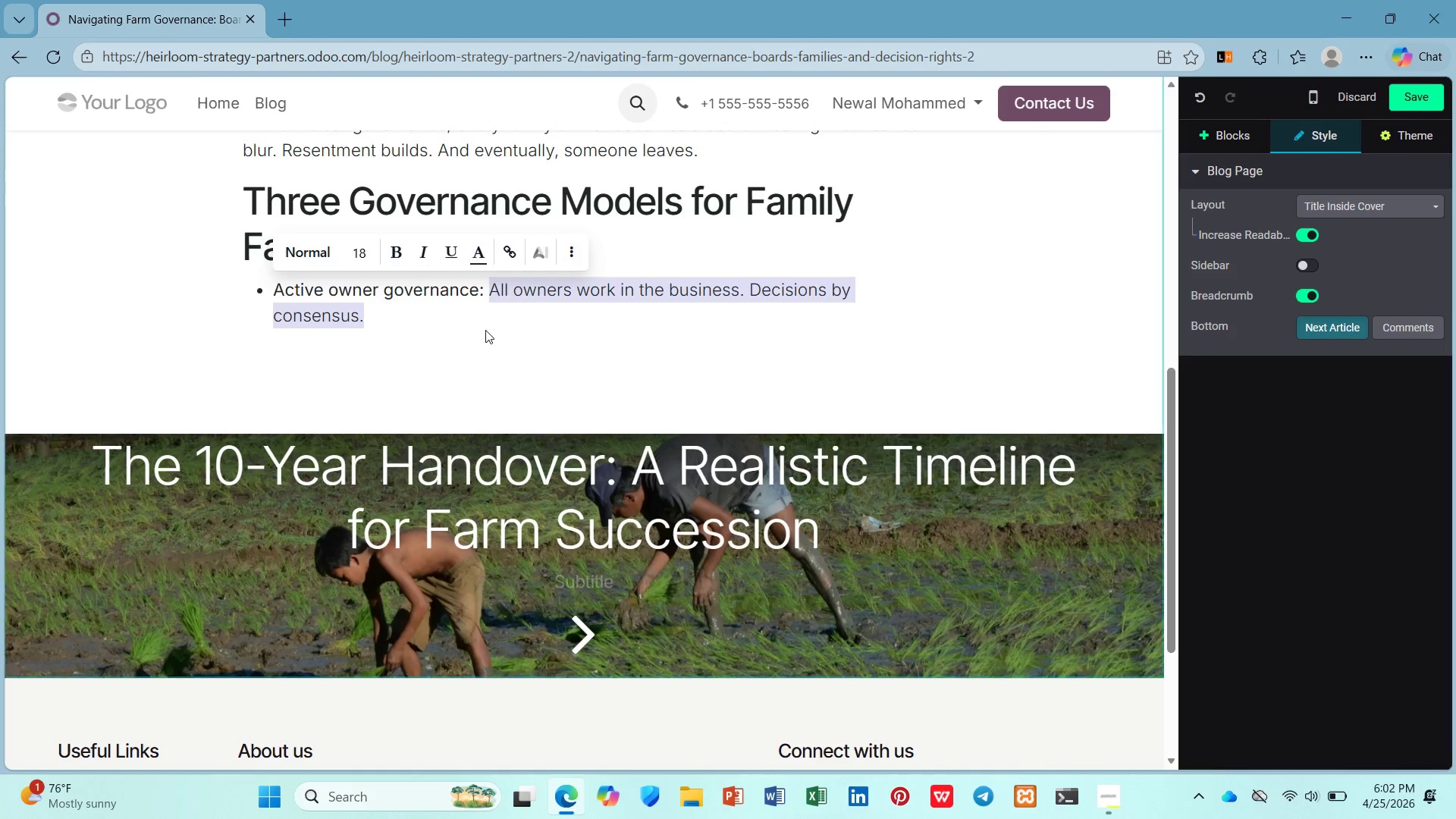 
left_click([485, 330])
 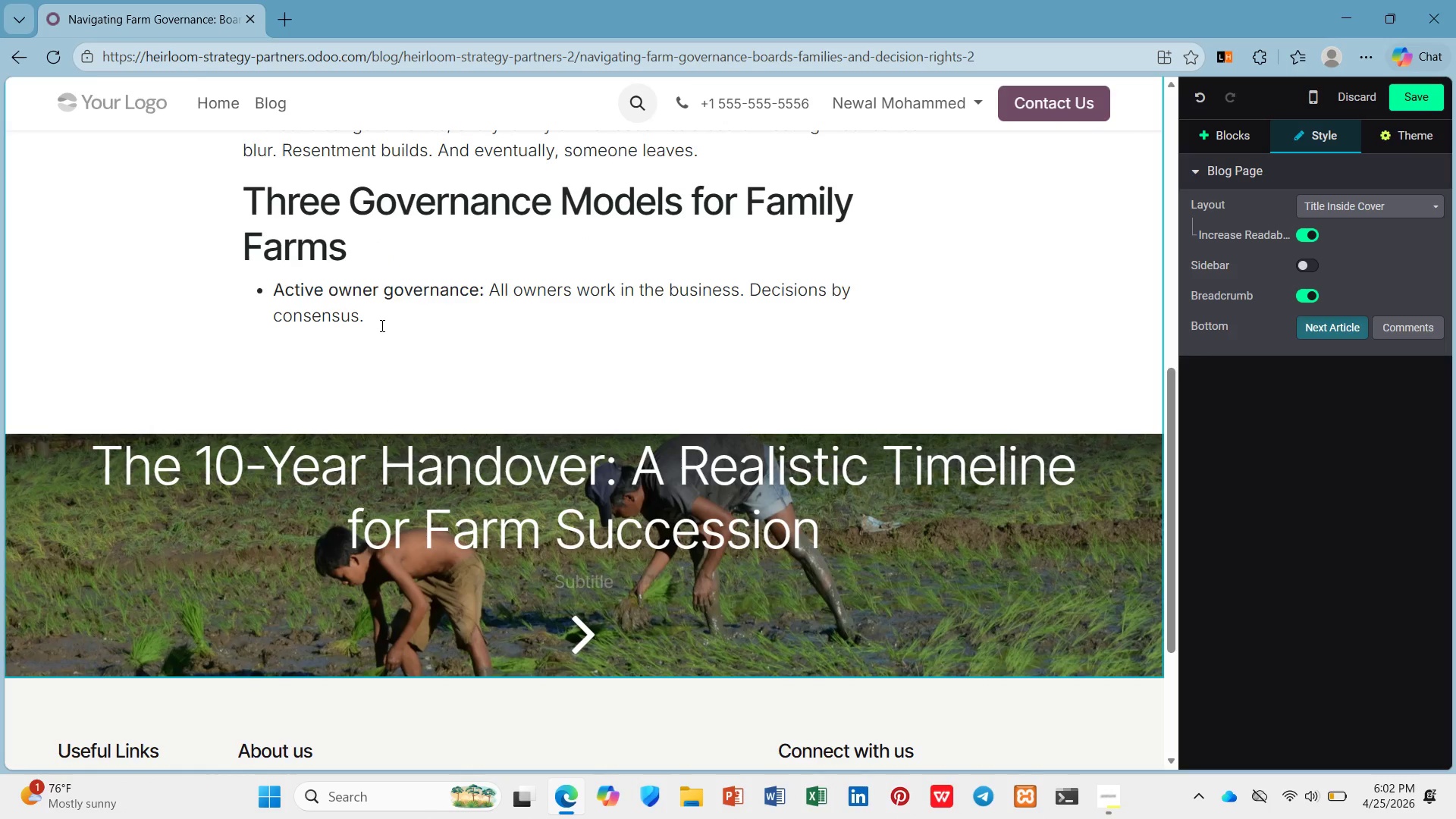 
left_click([381, 325])
 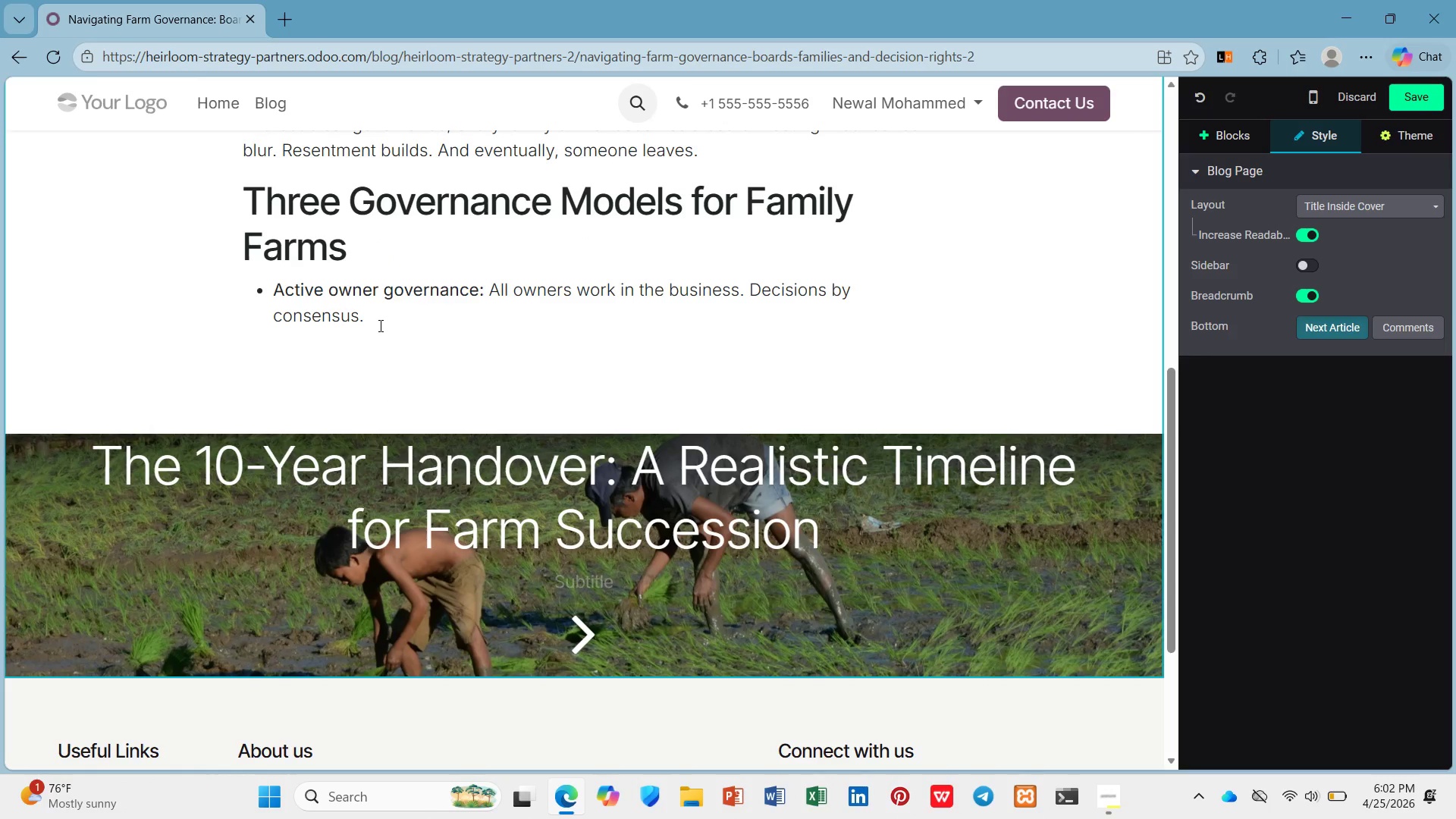 
key(Space)
 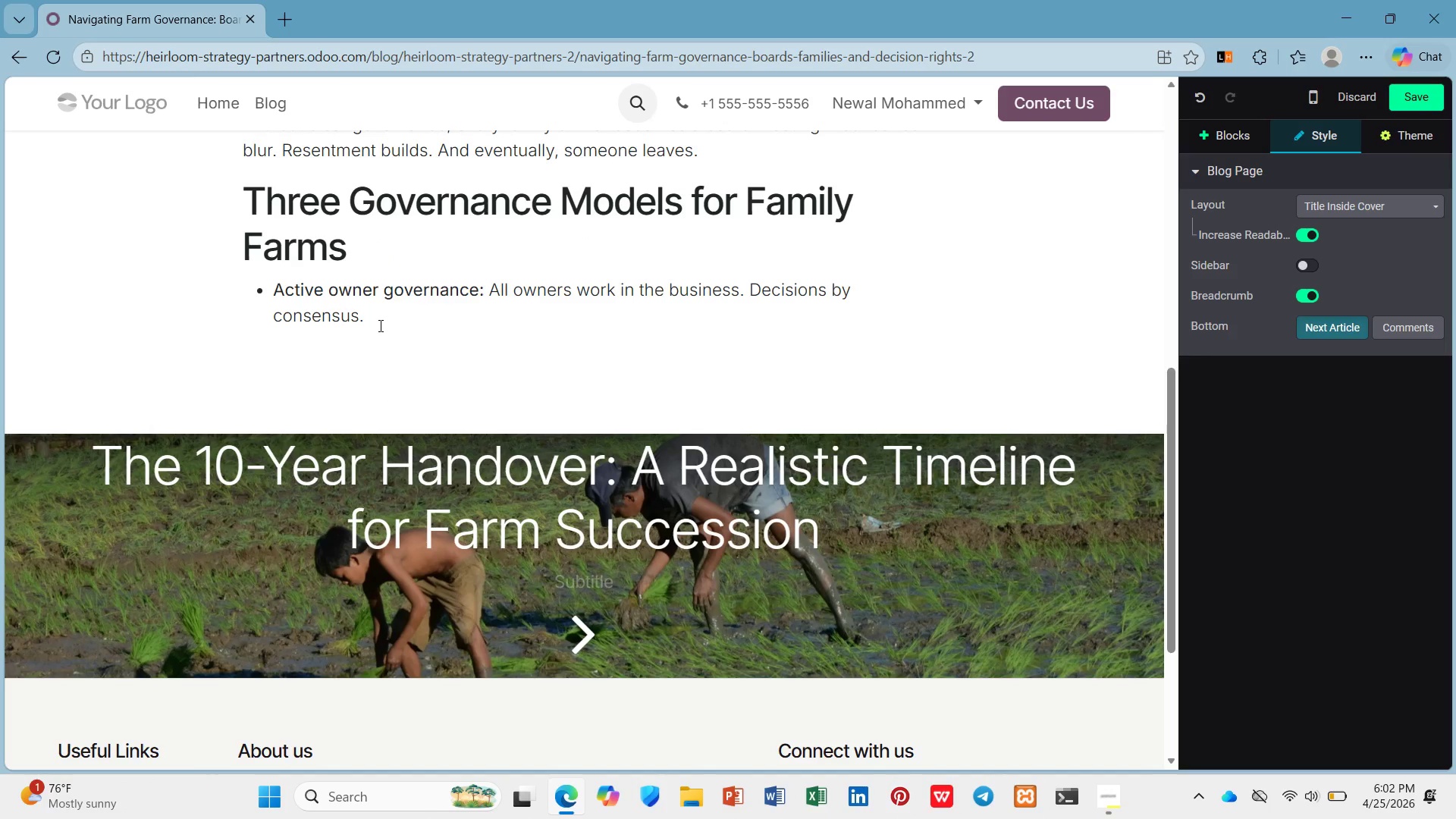 
key(Unknown)
 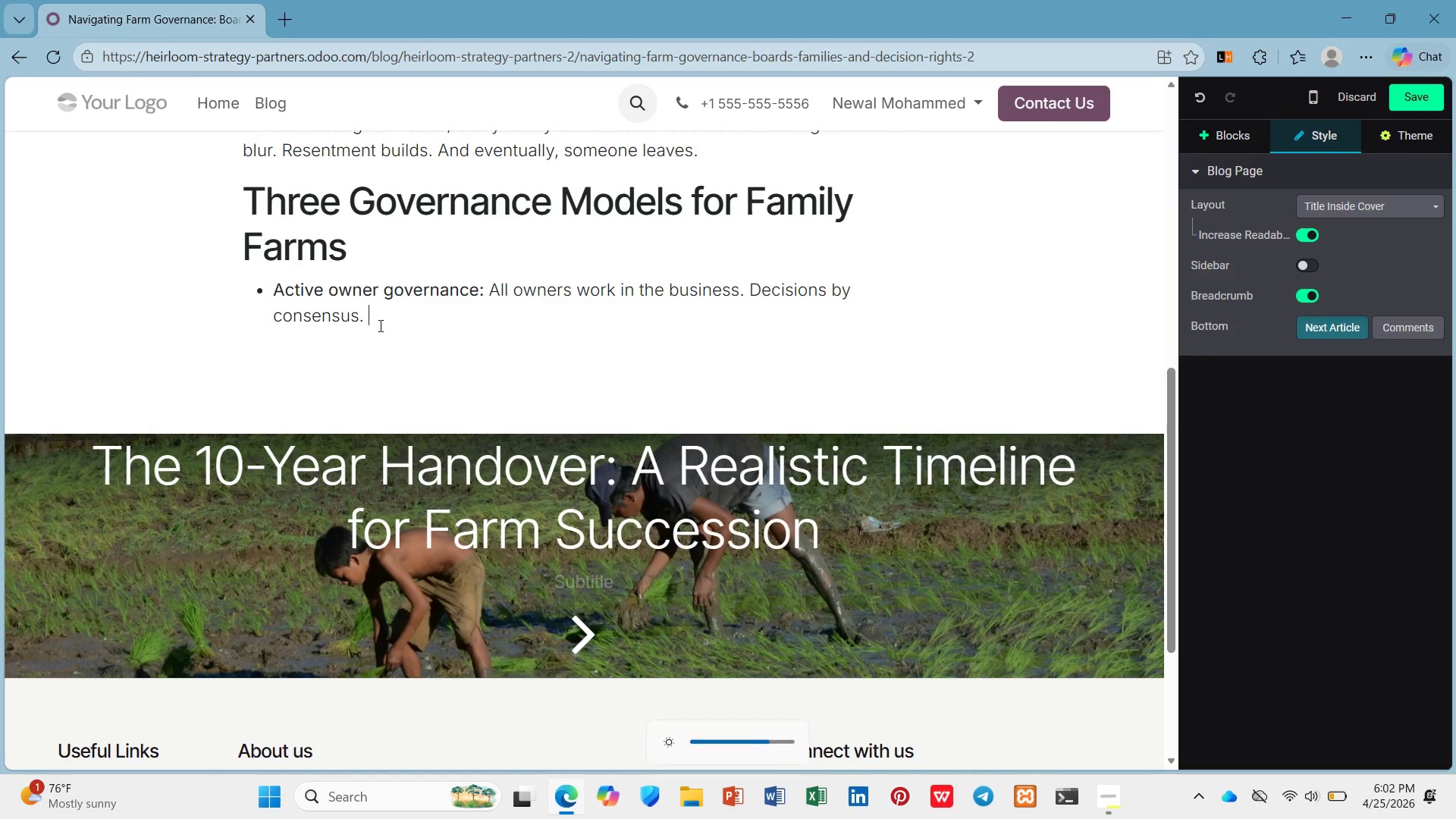 
key(Unknown)
 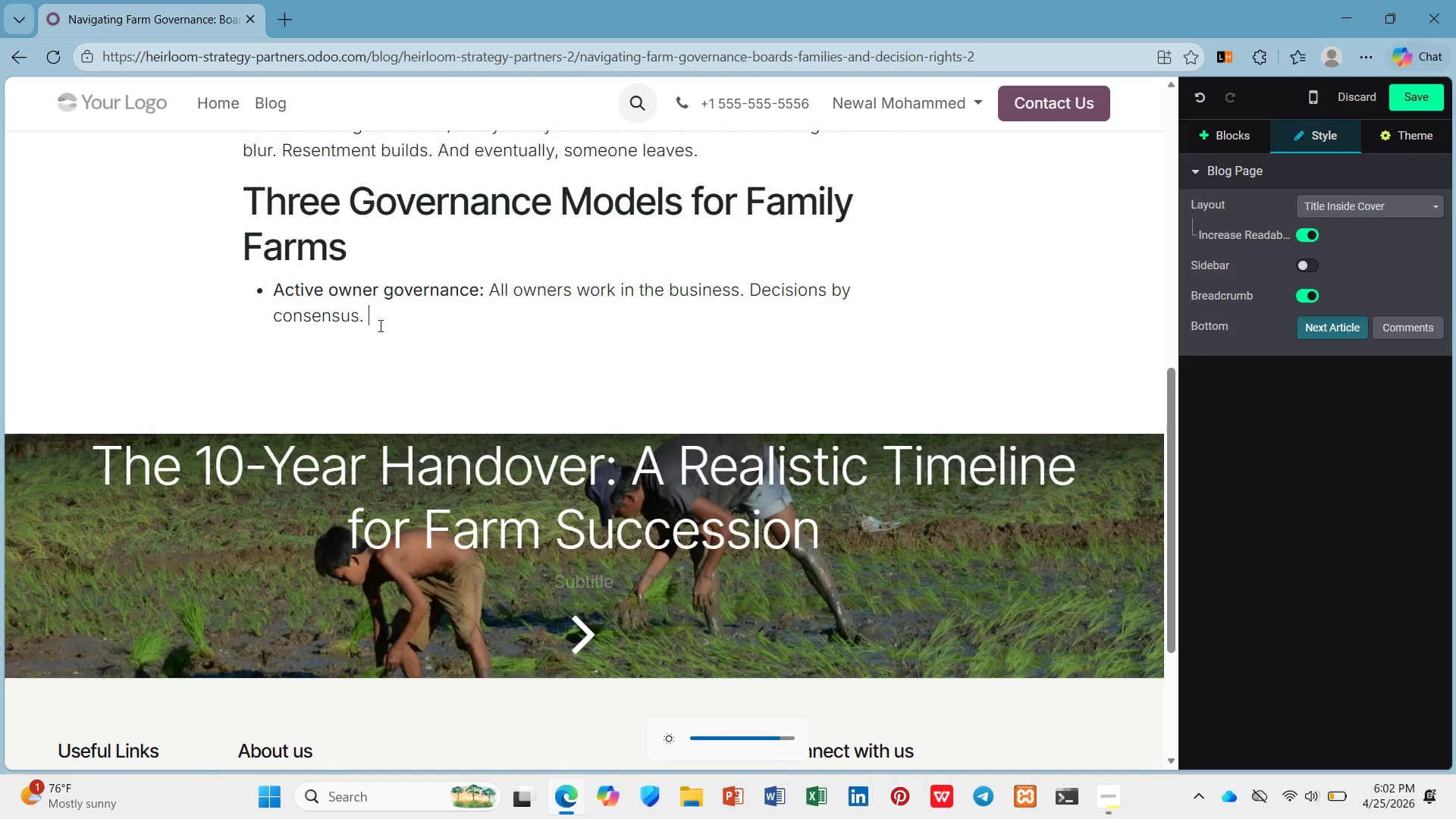 
key(Unknown)
 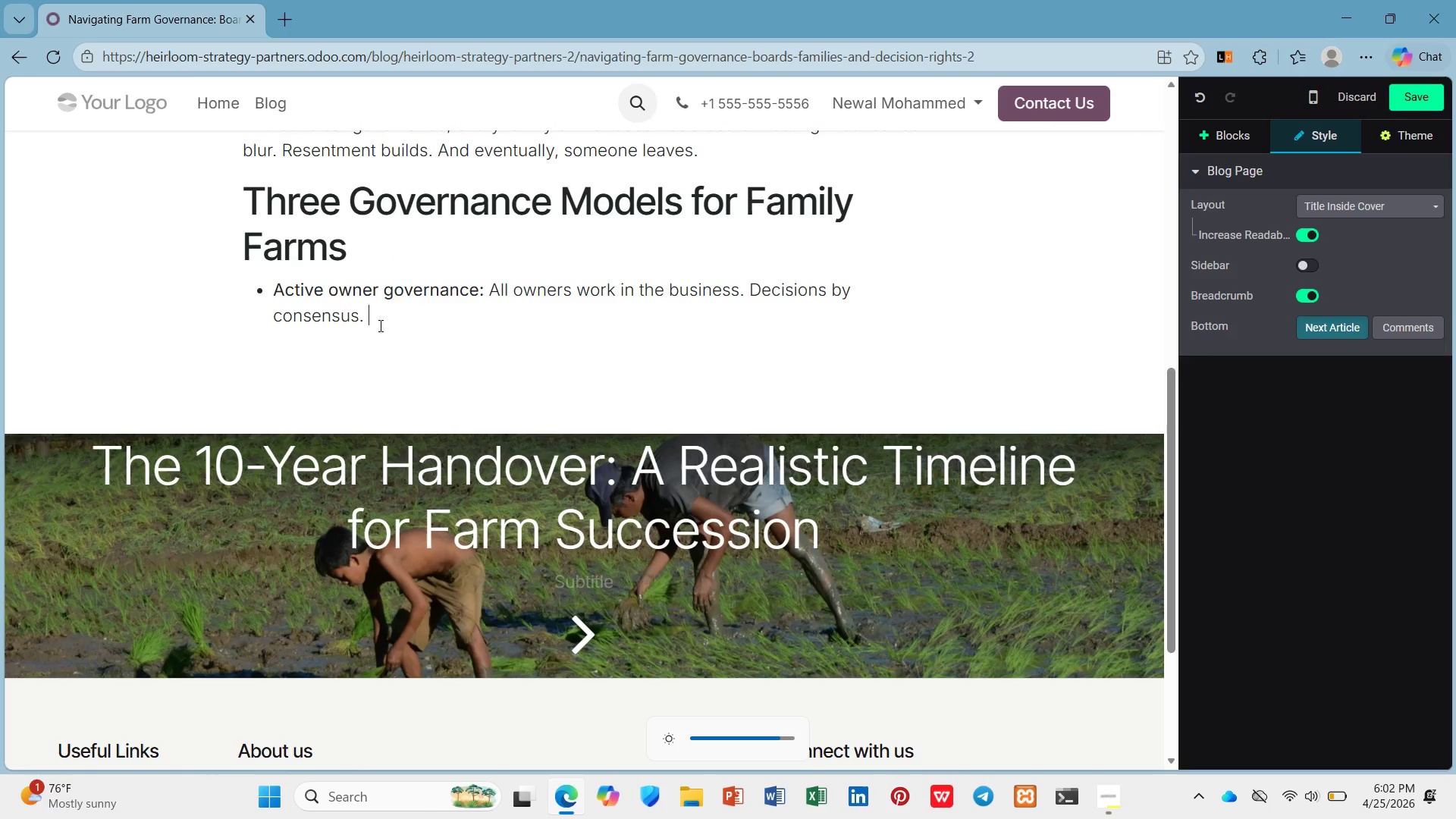 
key(Unknown)
 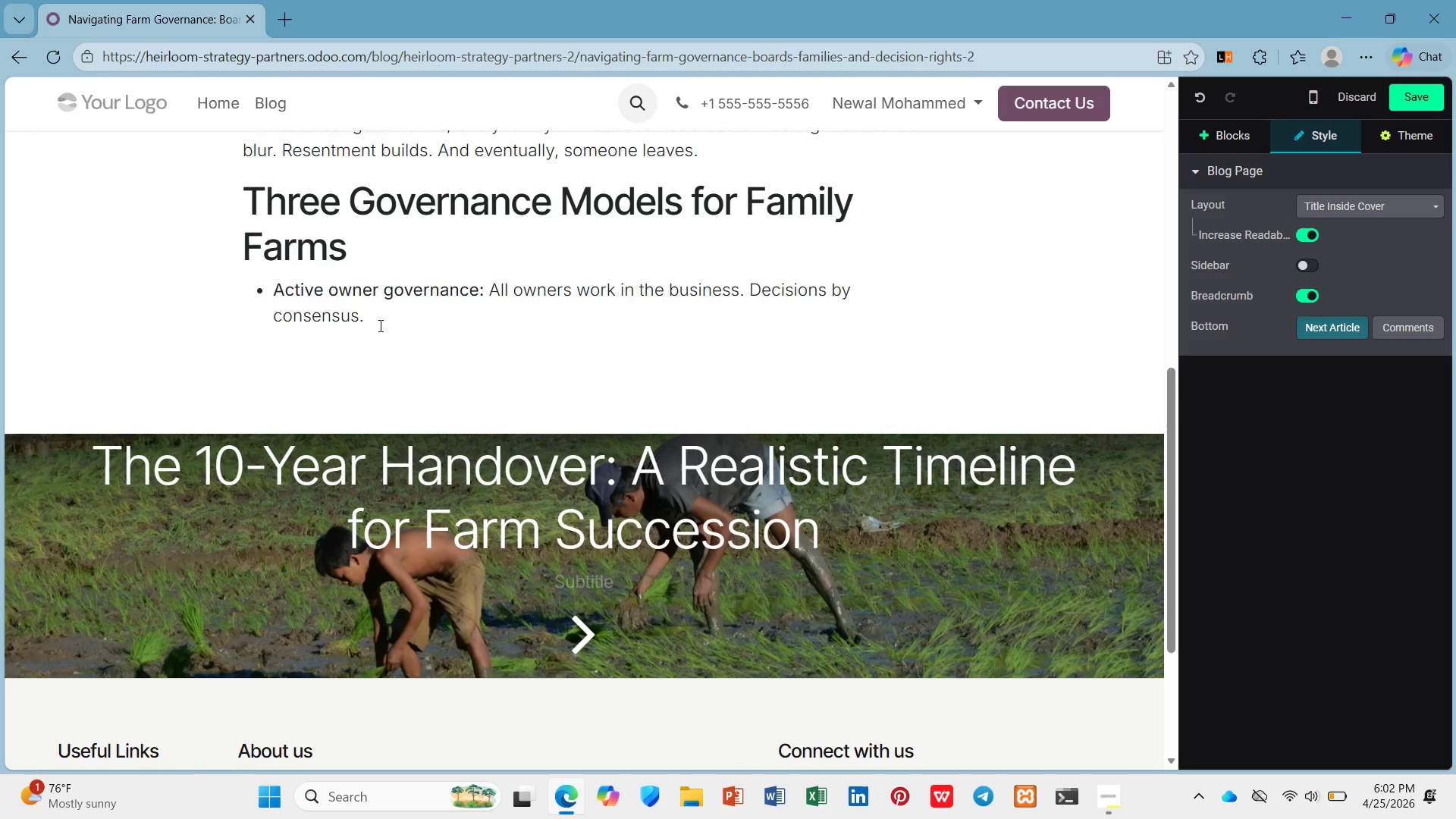 
wait(5.72)
 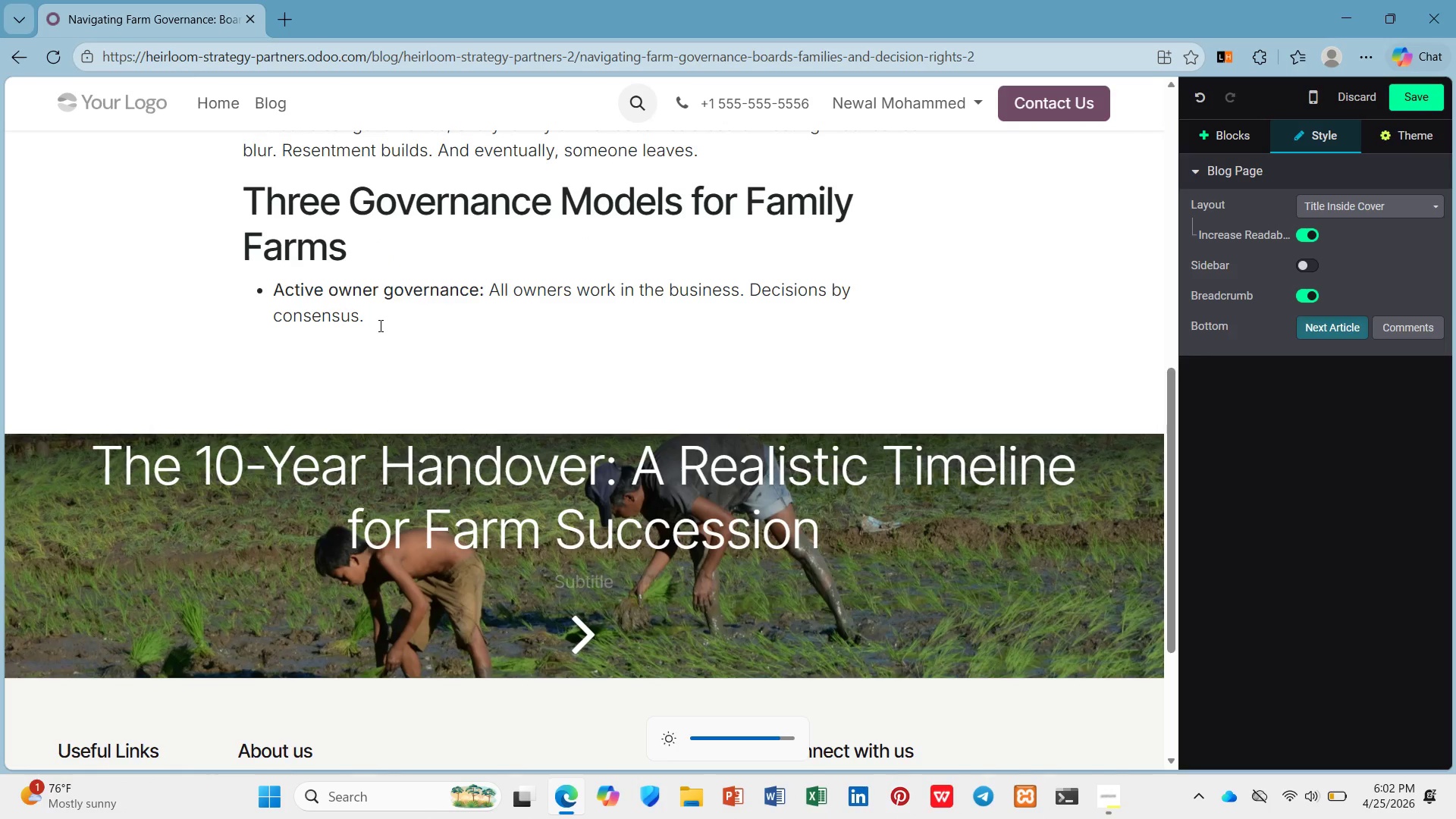 
type(Works for small,  single )
key(Backspace)
type(-generationa)
key(Backspace)
type( operations - but braks as a)
key(Backspace)
type(families grow.)
 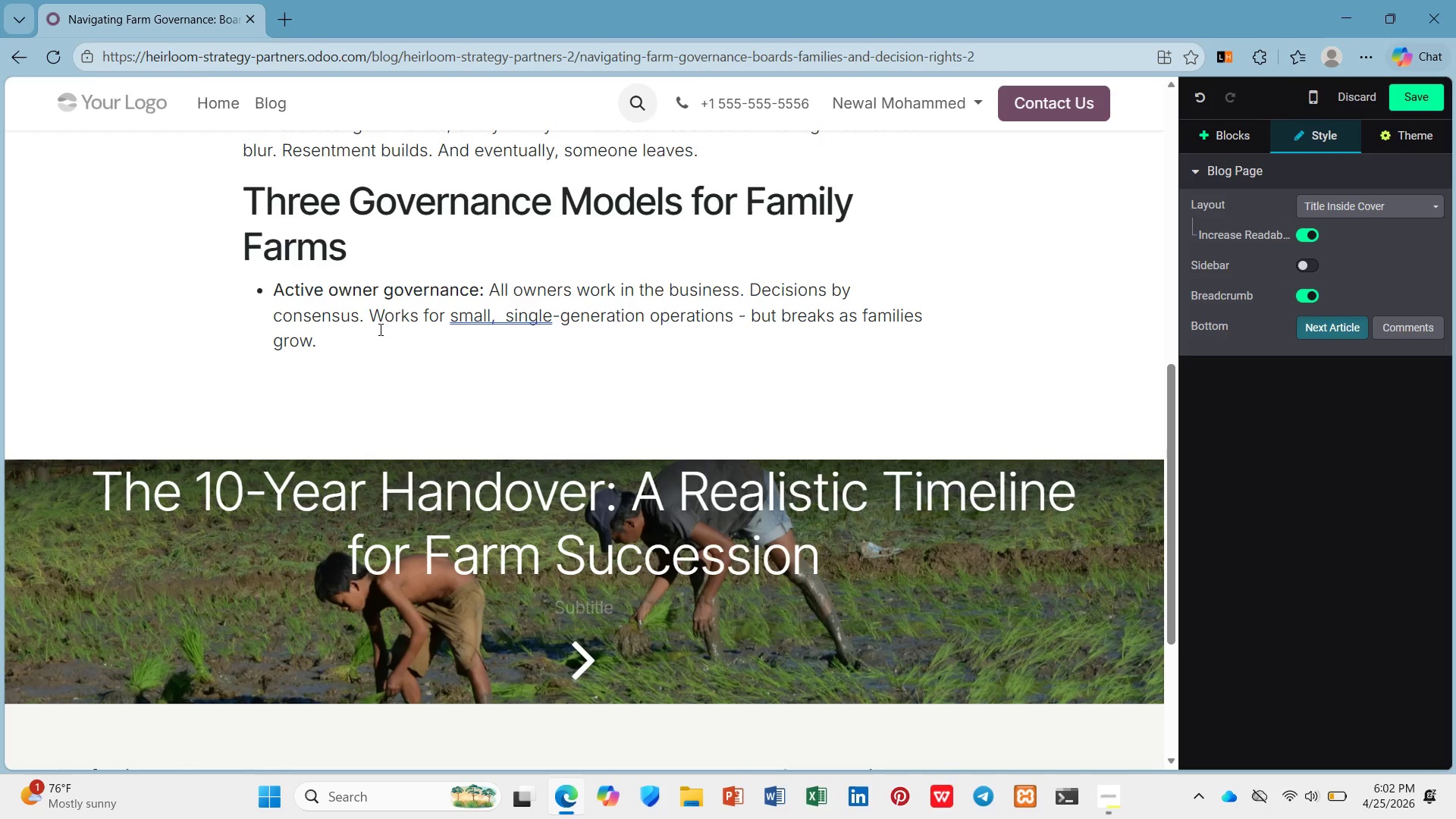 
left_click([504, 318])
 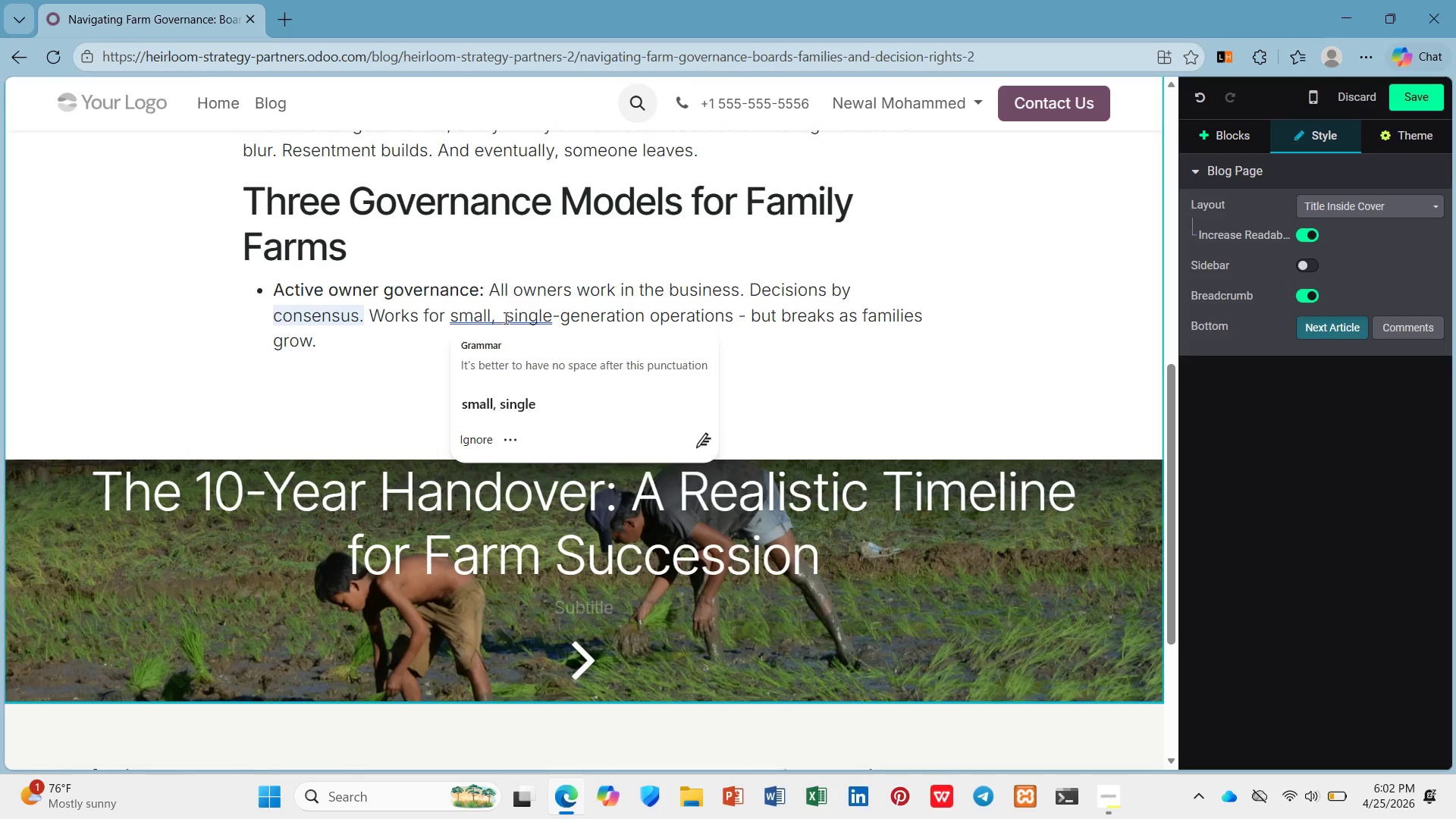 
key(Backspace)
 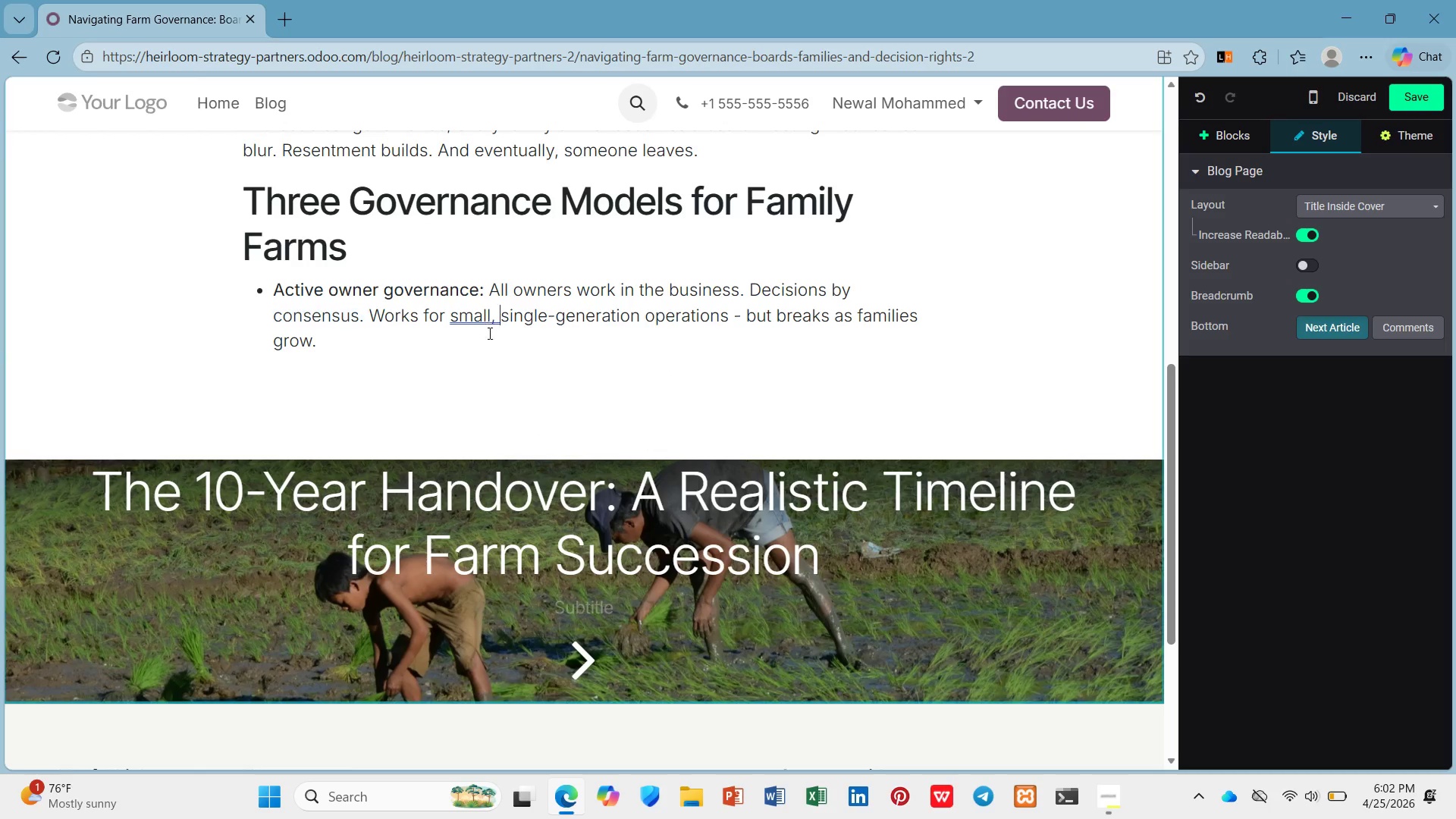 
left_click([488, 344])
 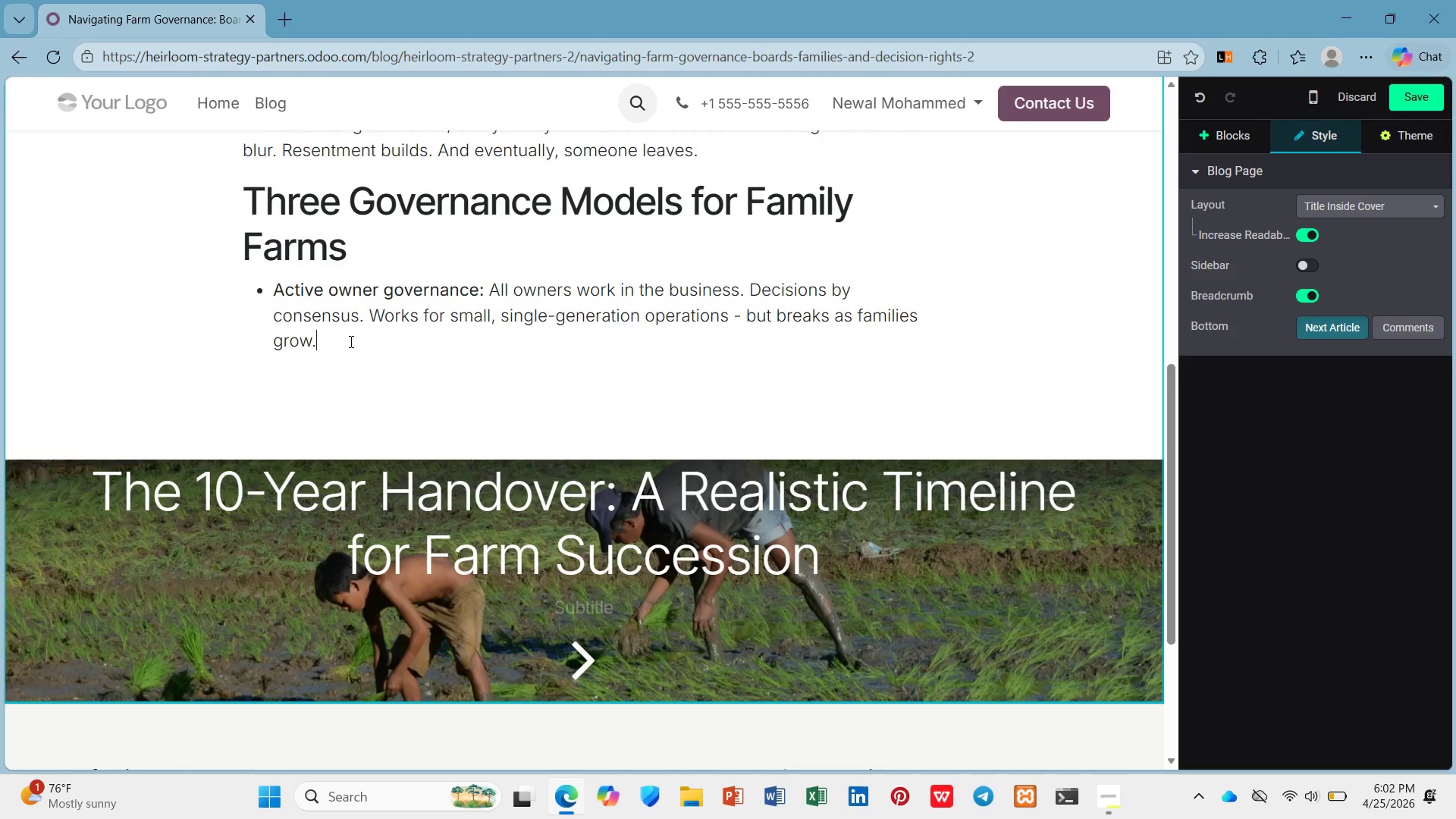 
left_click([326, 347])
 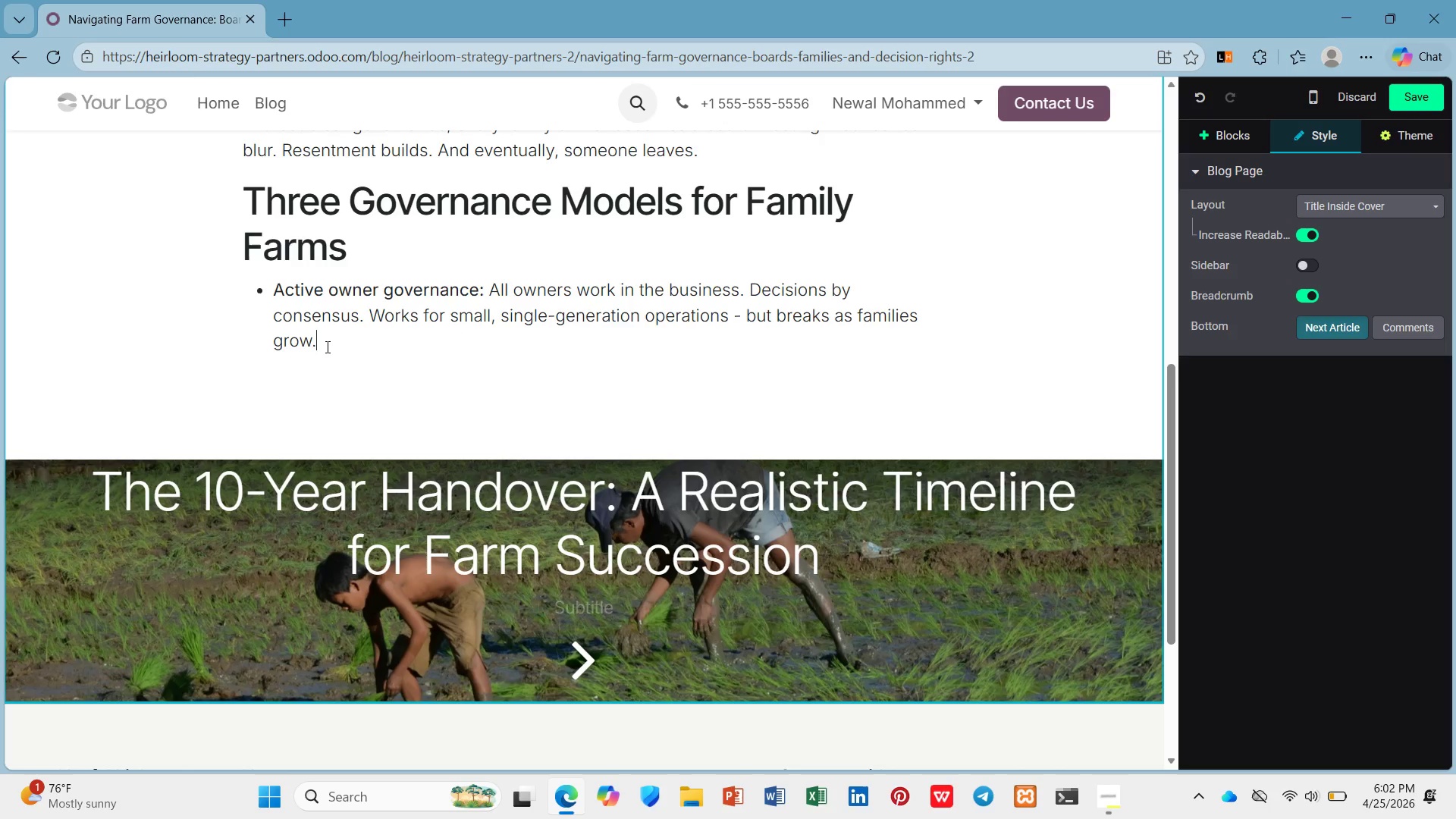 
key(Enter)
 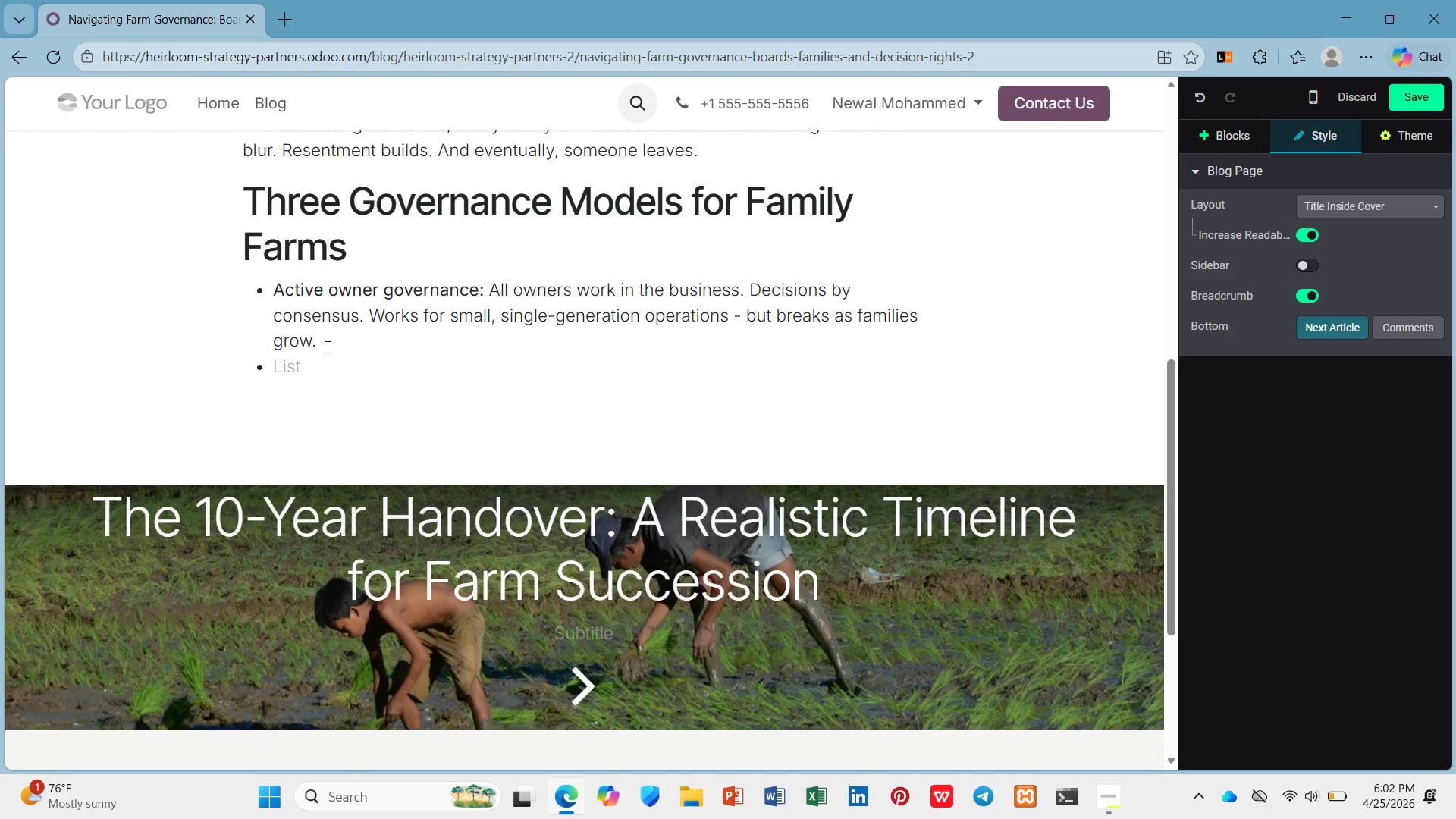 
key(Control+B)
 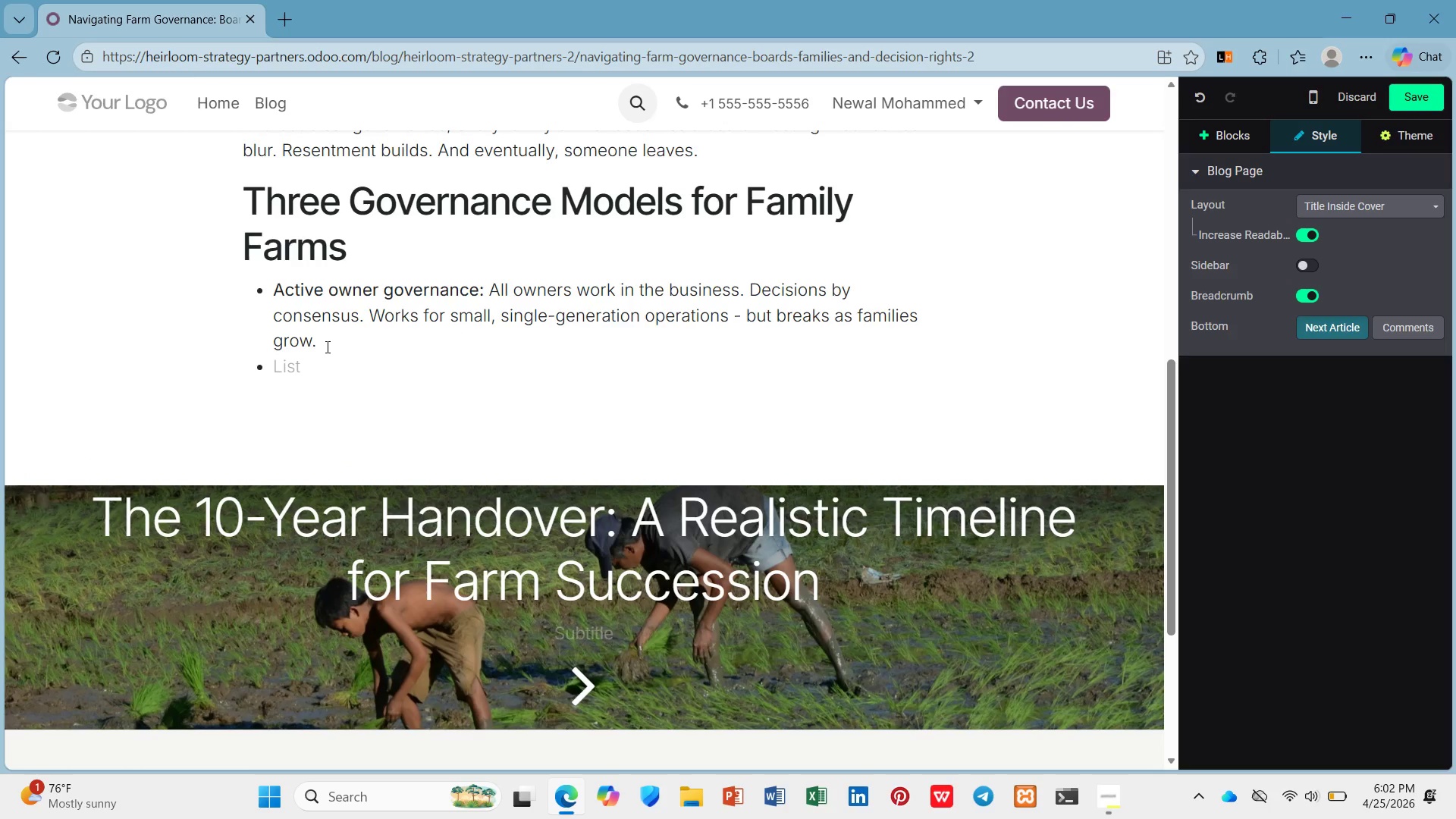 
type(Board-led governanceL )
key(Backspace)
key(Backspace)
type(: )
 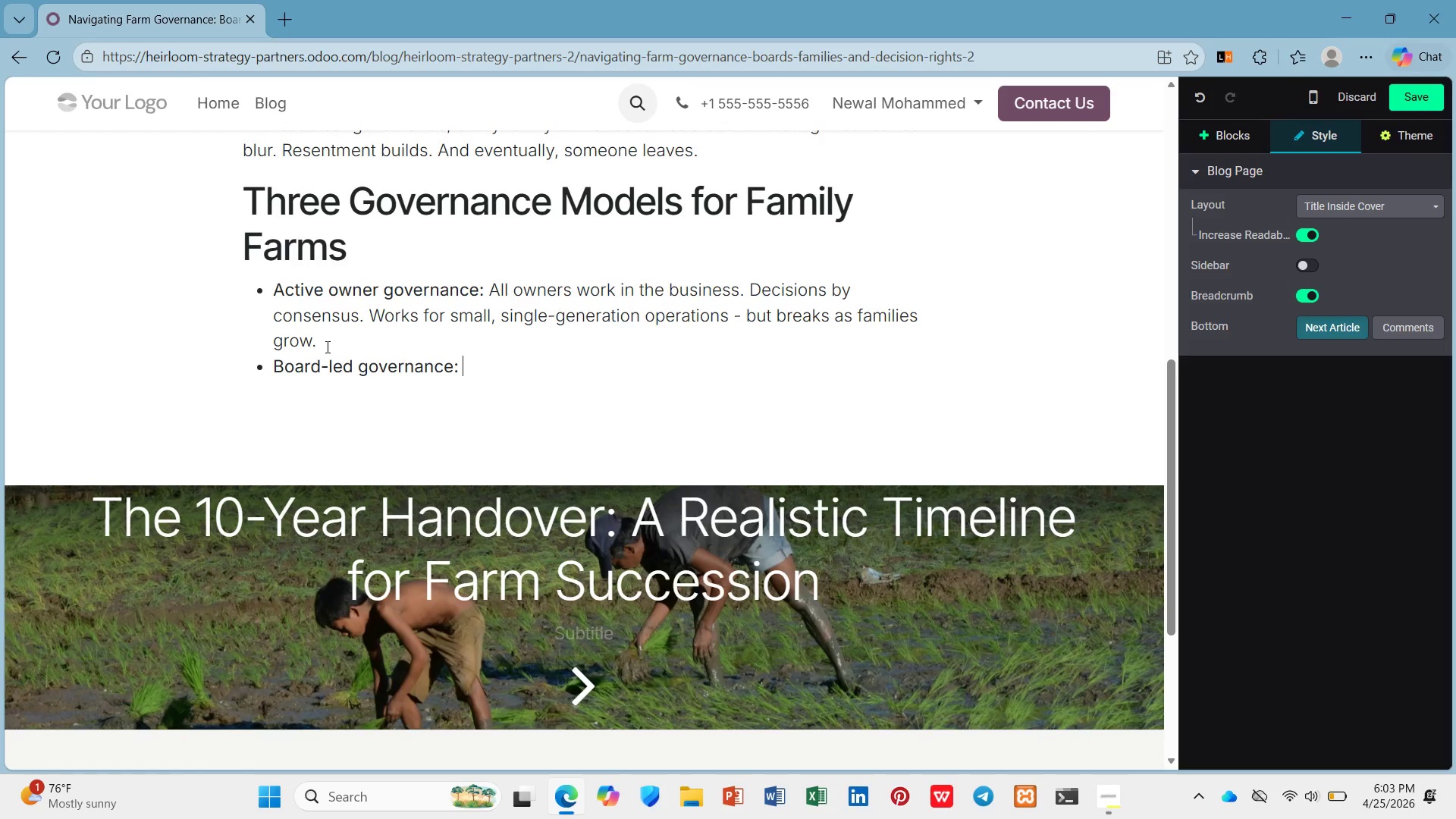 
key(Control+B)
 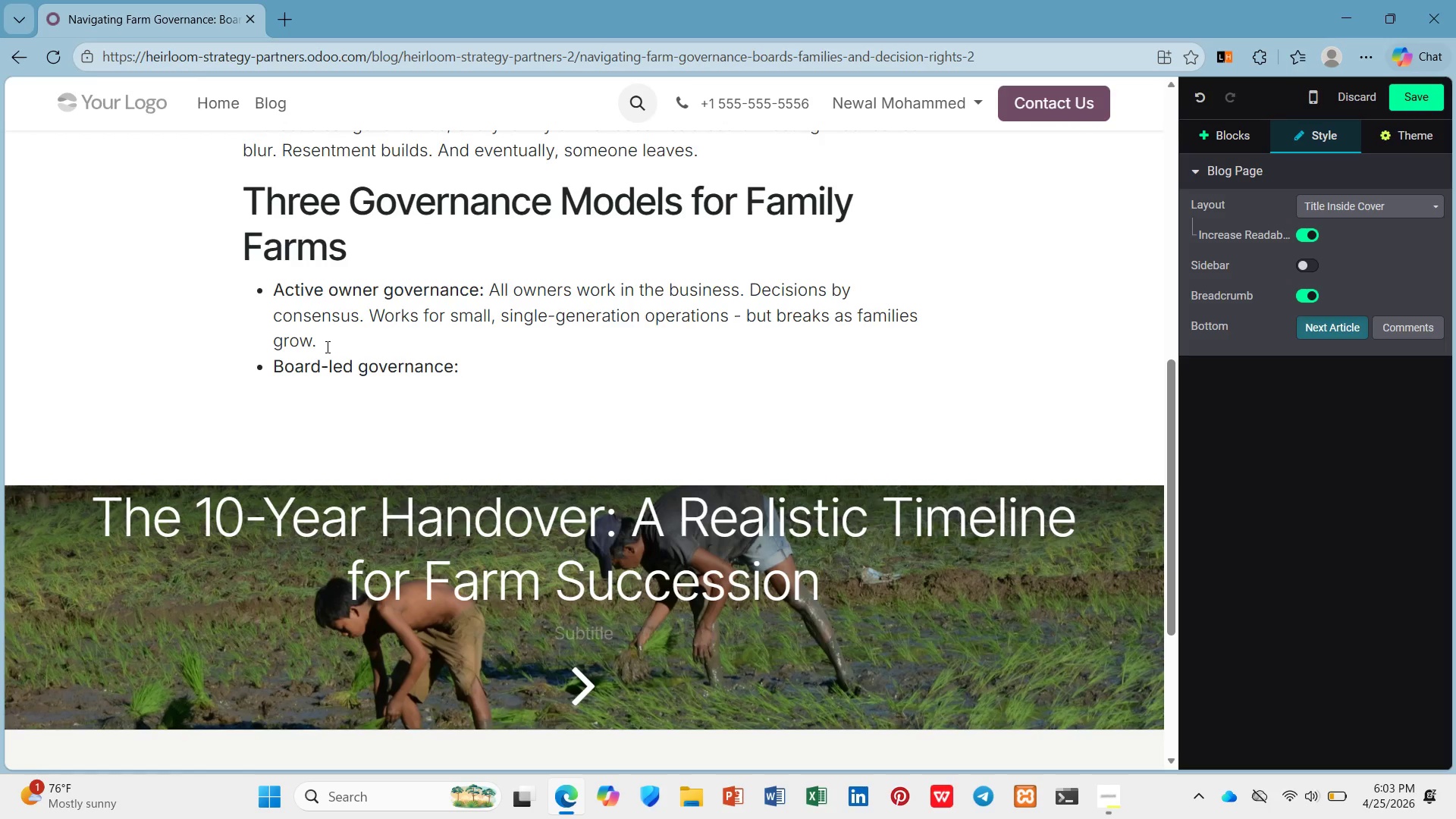 
type(An outside board ())
 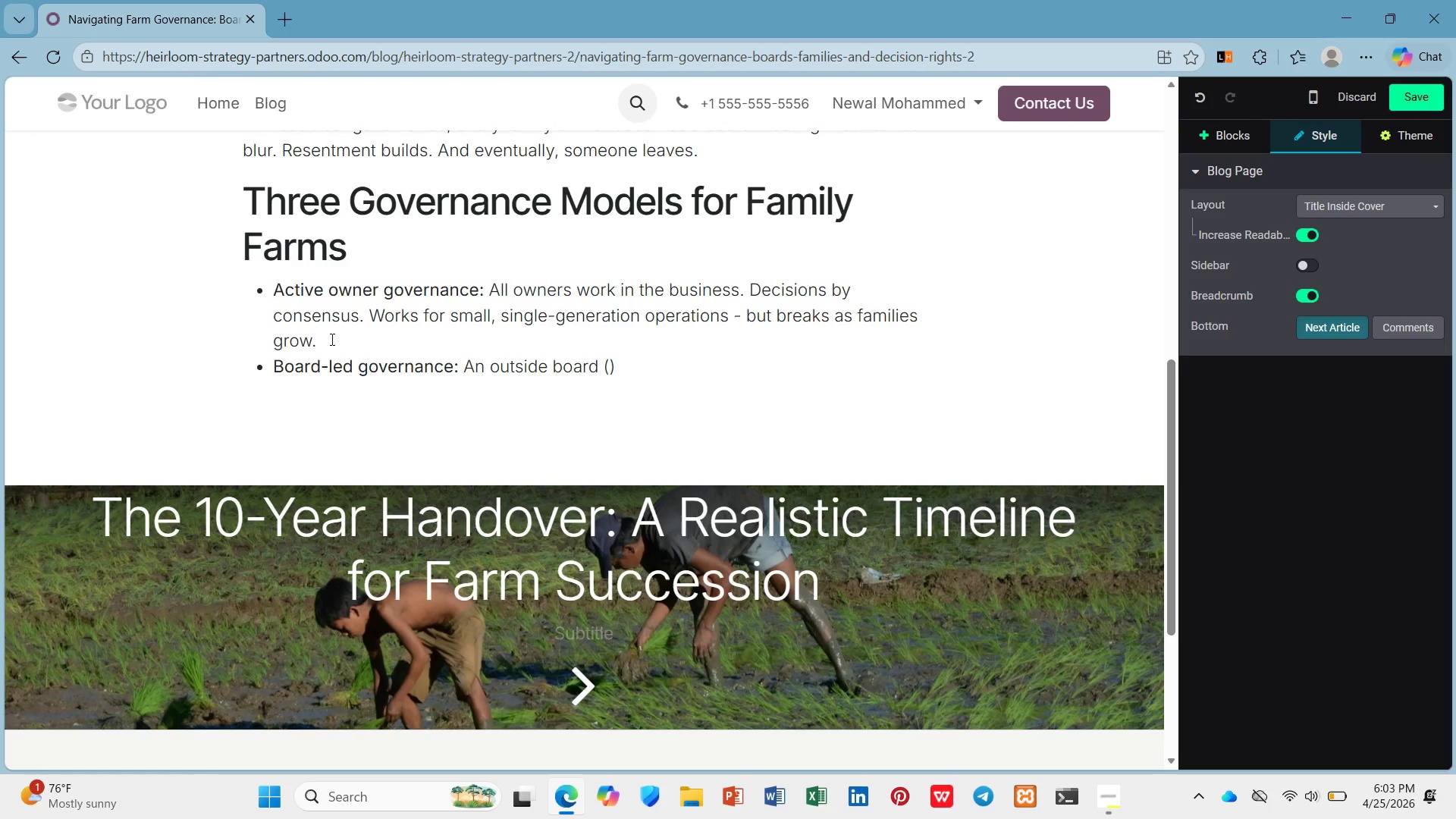 
key(Control+Shift+ControlRight)
 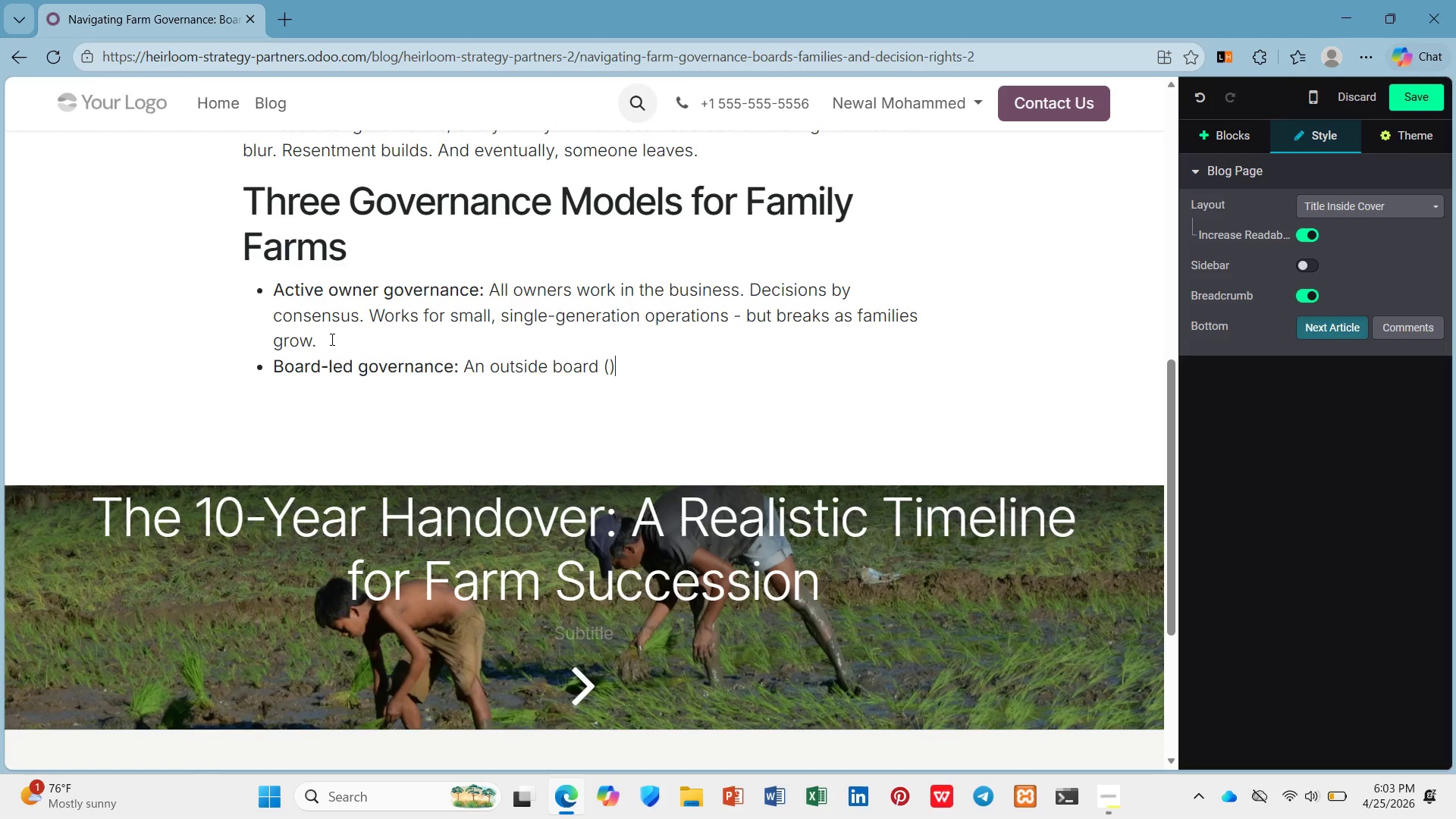 
key(ArrowLeft)
 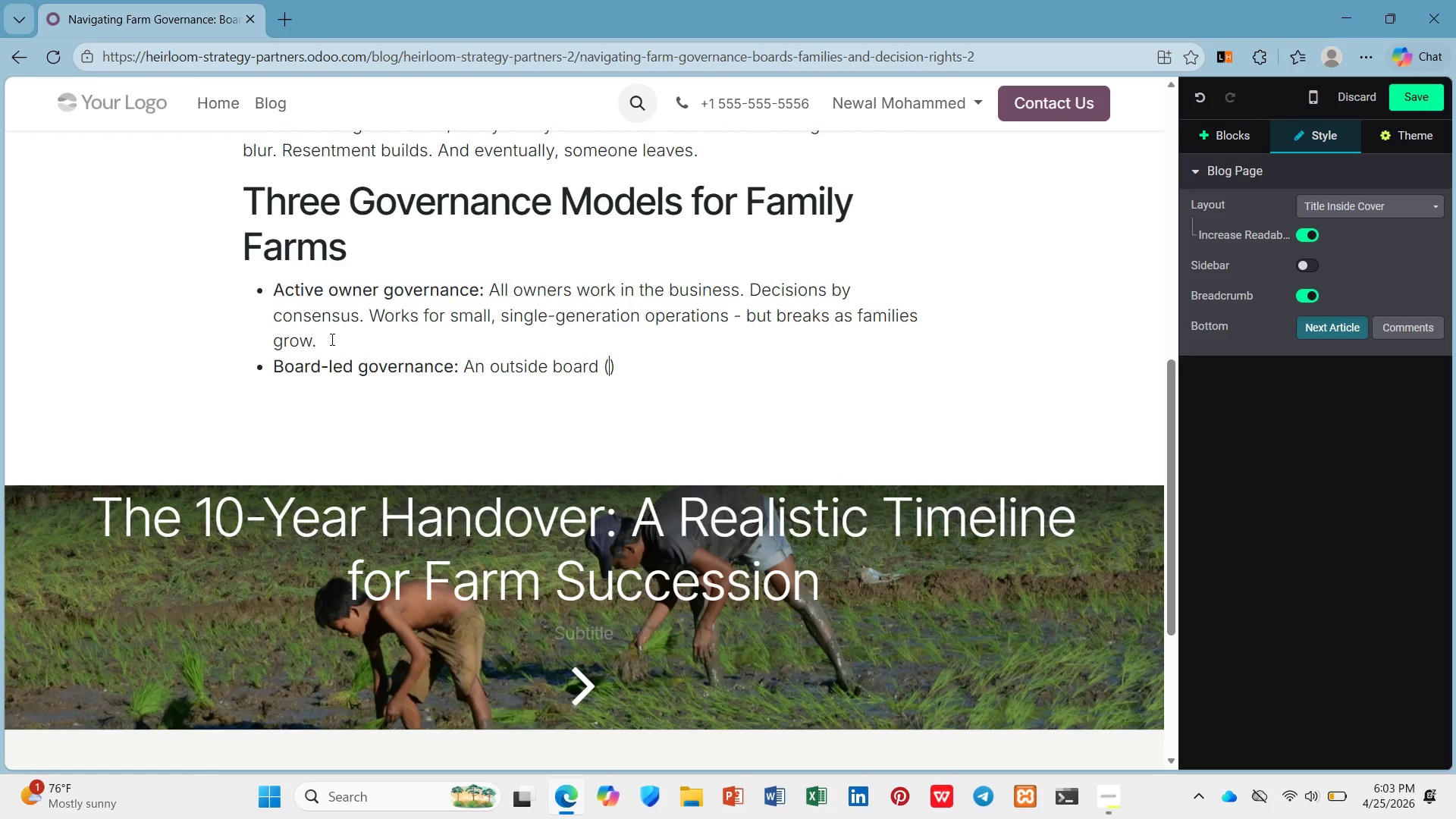 
hold_key(key=ShiftLeft, duration=0.41)
 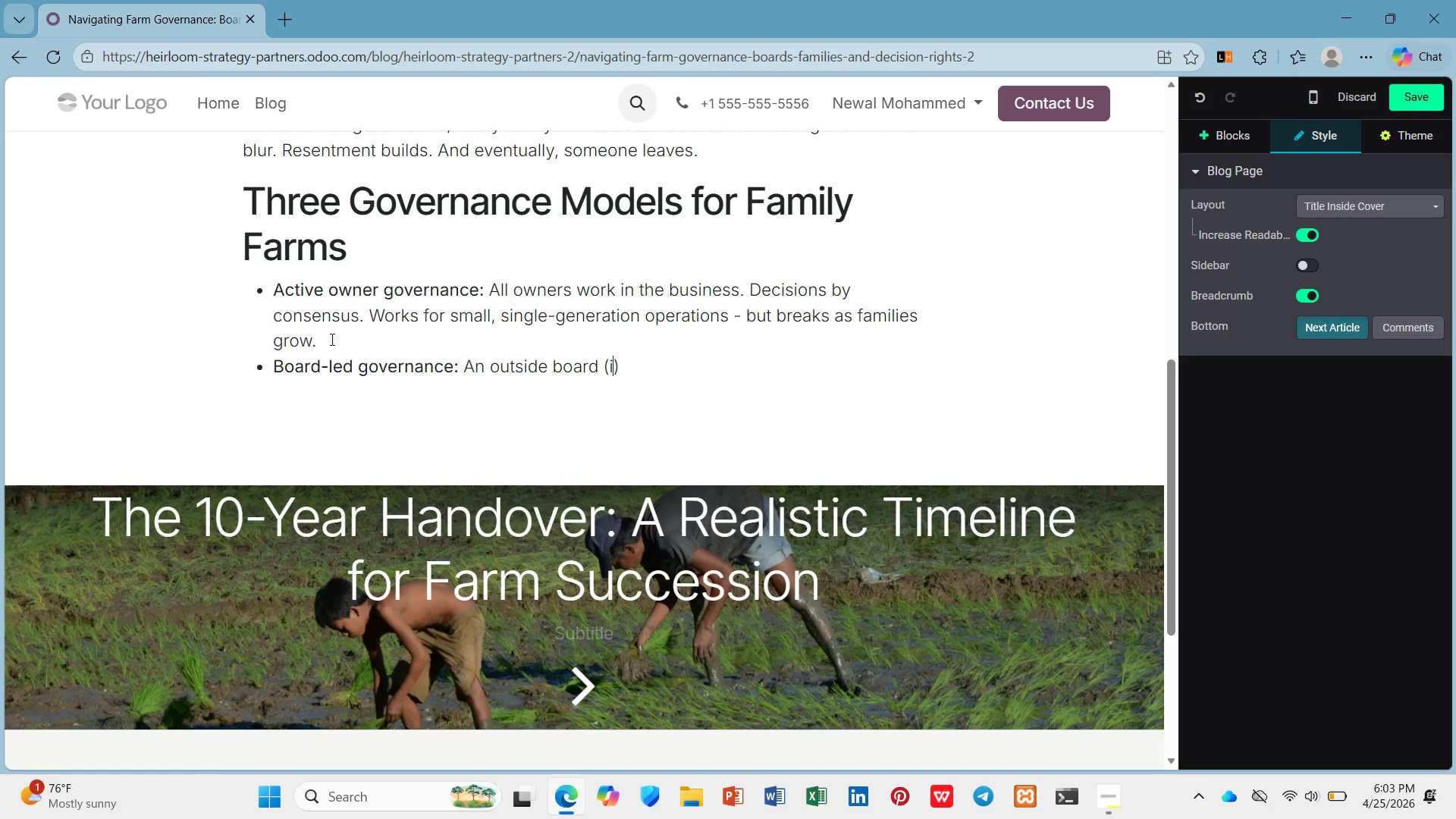 
type(incuding non-family)
 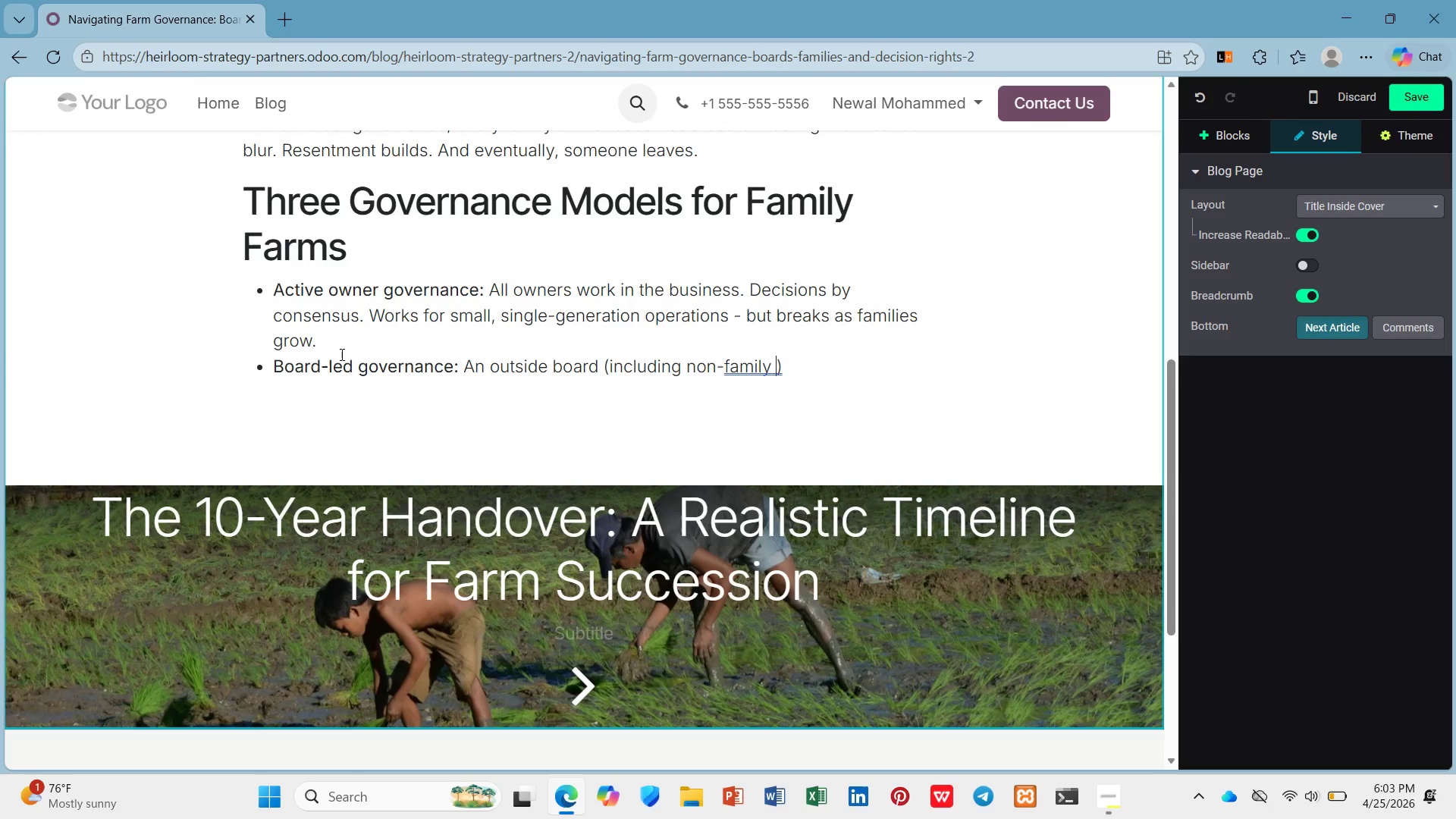 
type( e)
key(Backspace)
type(members)
 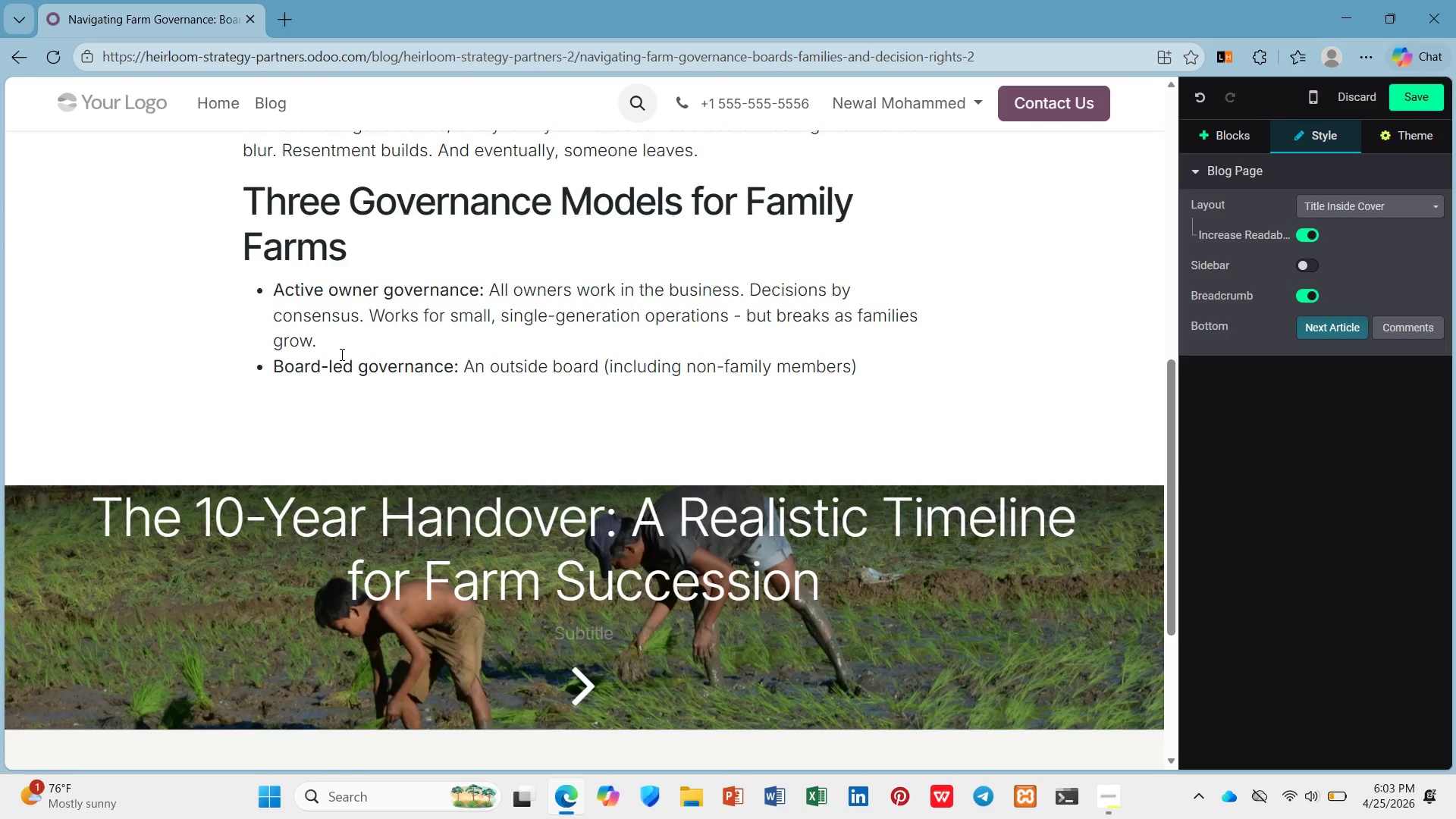 
key(ArrowRight)
 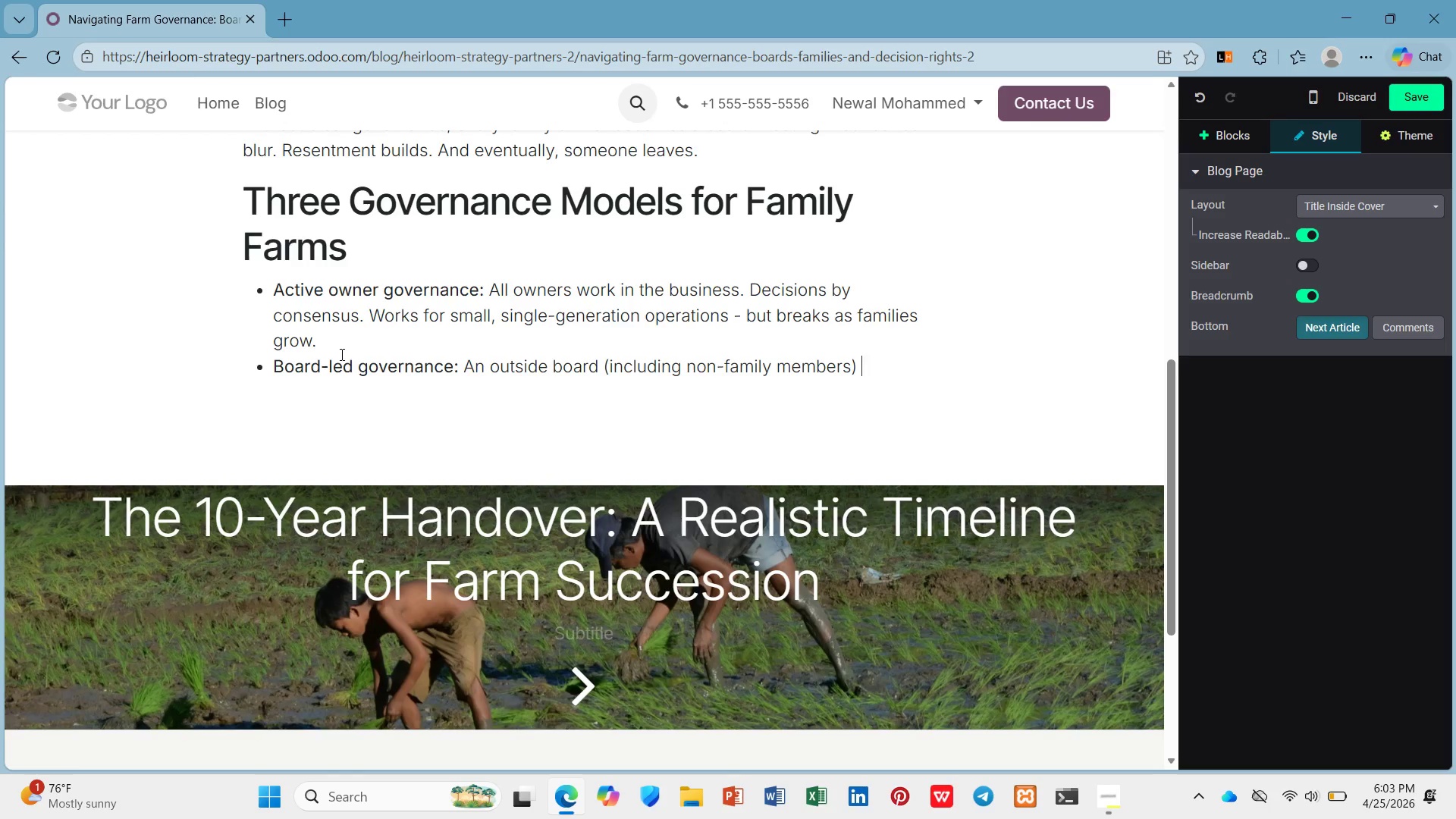 
type( maskes)
key(Backspace)
key(Backspace)
key(Backspace)
key(Backspace)
key(Backspace)
type(akes major decii)
key(Backspace)
 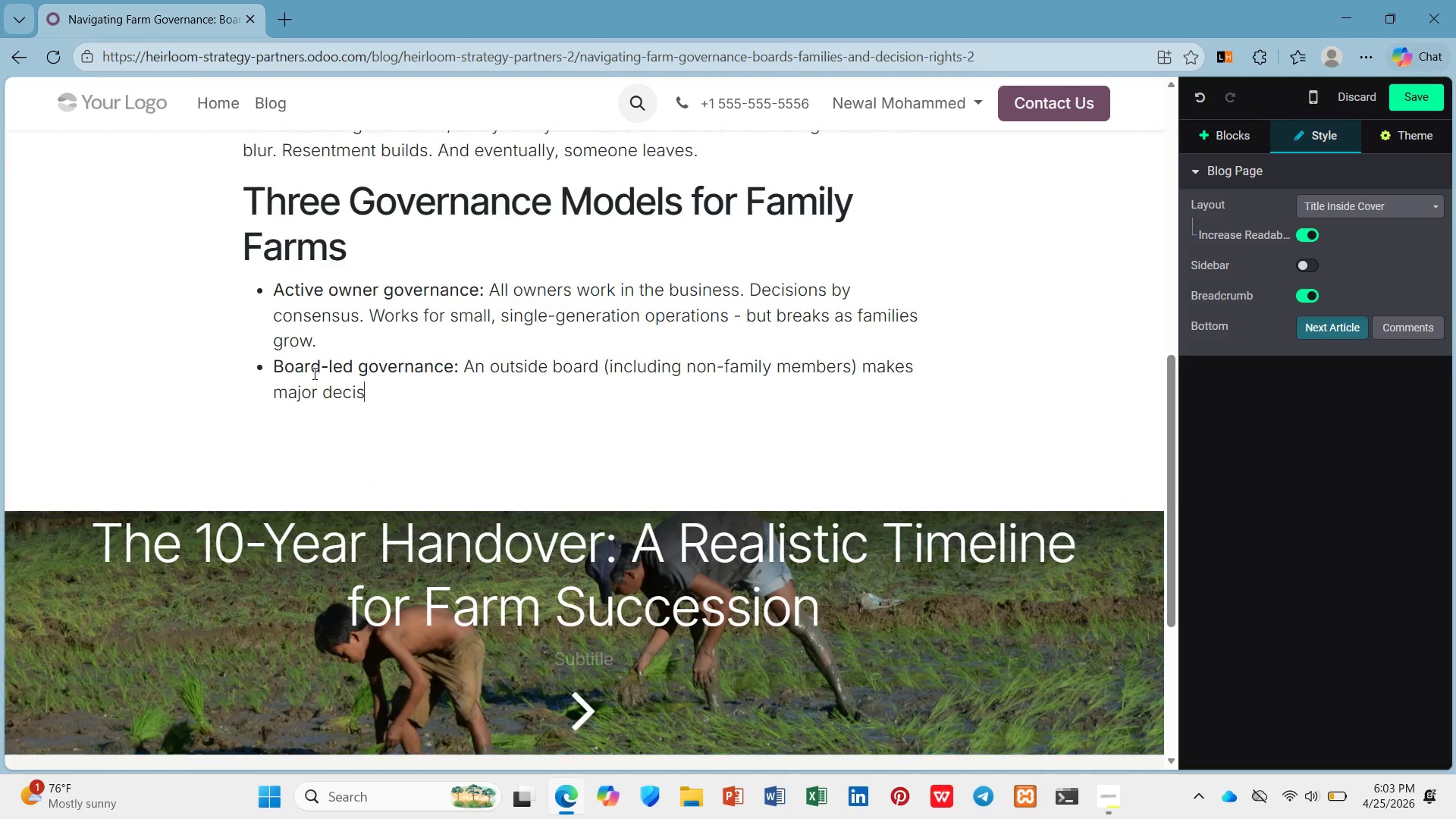 
type(siio)
key(Backspace)
key(Backspace)
type(ons. Family )
 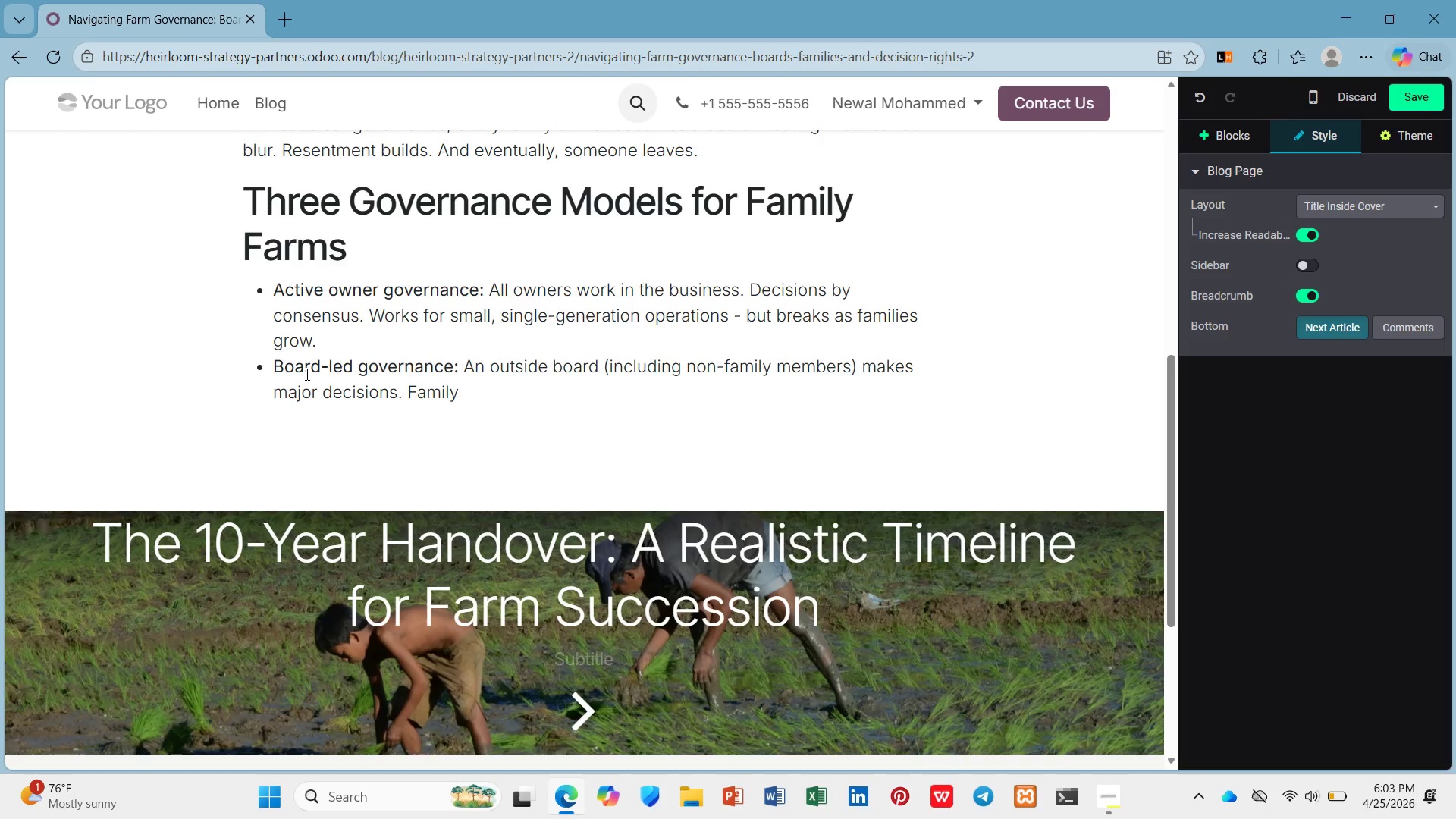 
wait(32.97)
 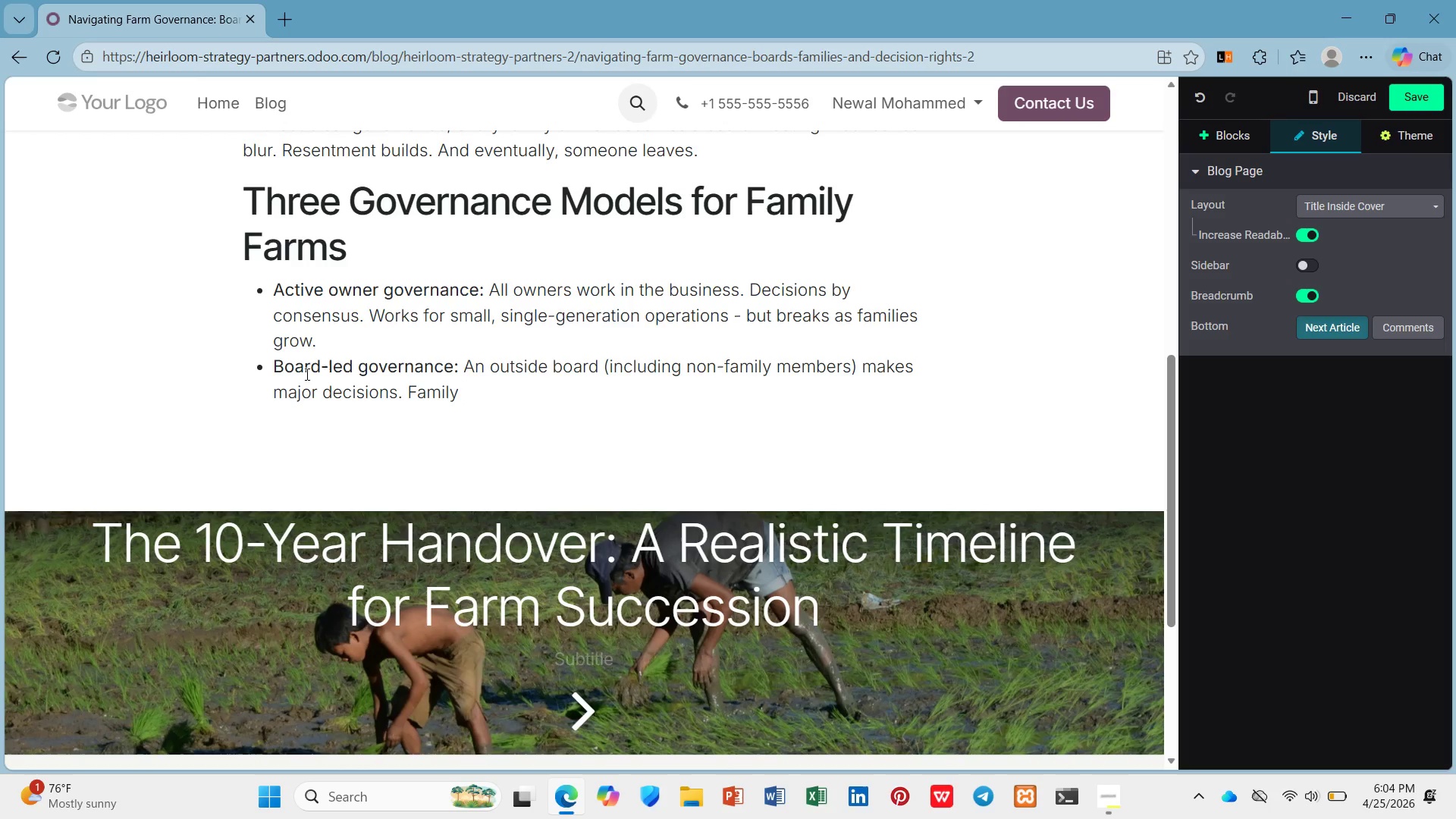 
type(retains ownership but elegates authority. Bst for farms with non-farming her)
key(Backspace)
type(is)
key(Backspace)
type(rs.)
 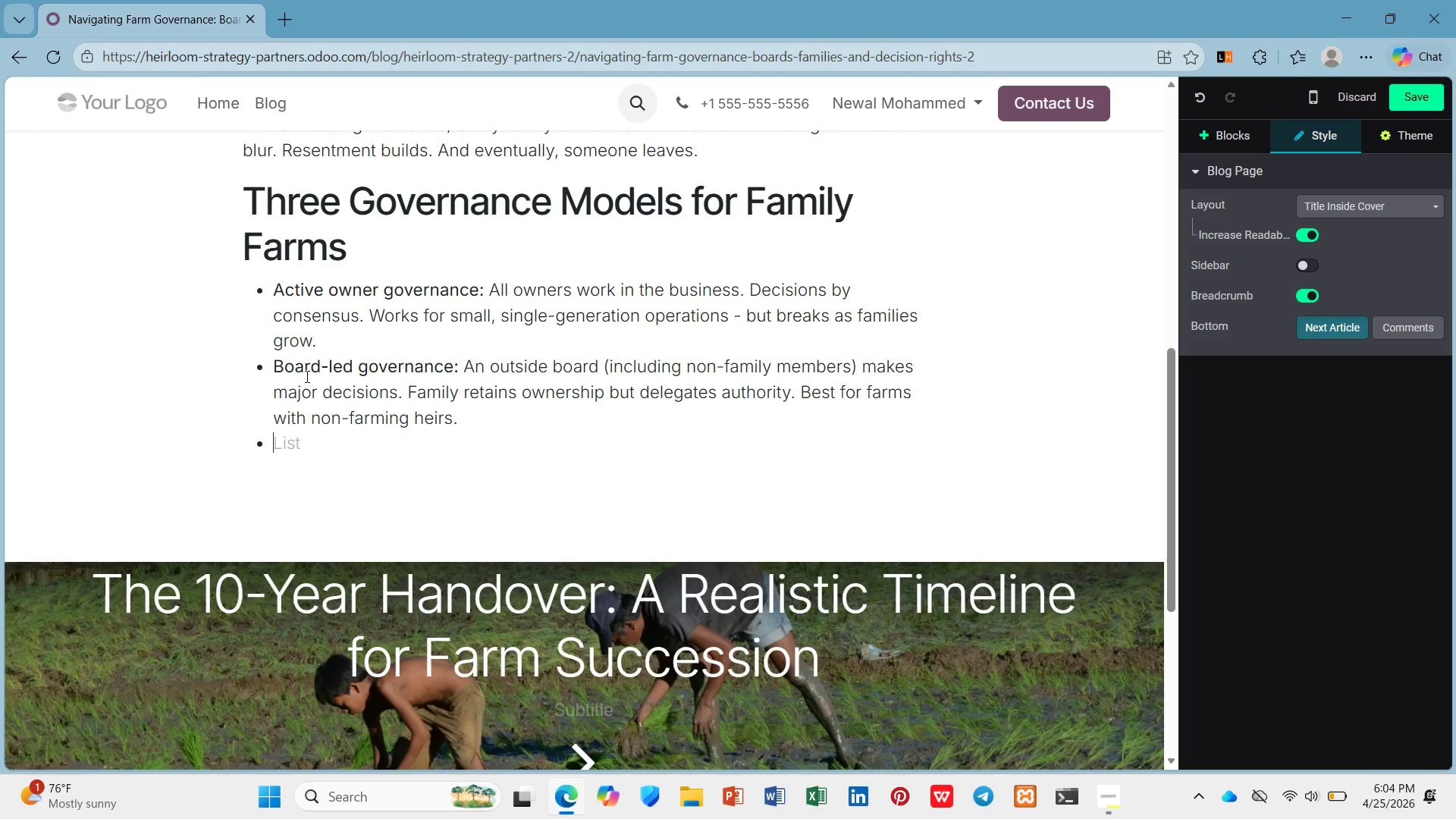 
hold_key(key=D, duration=0.33)
 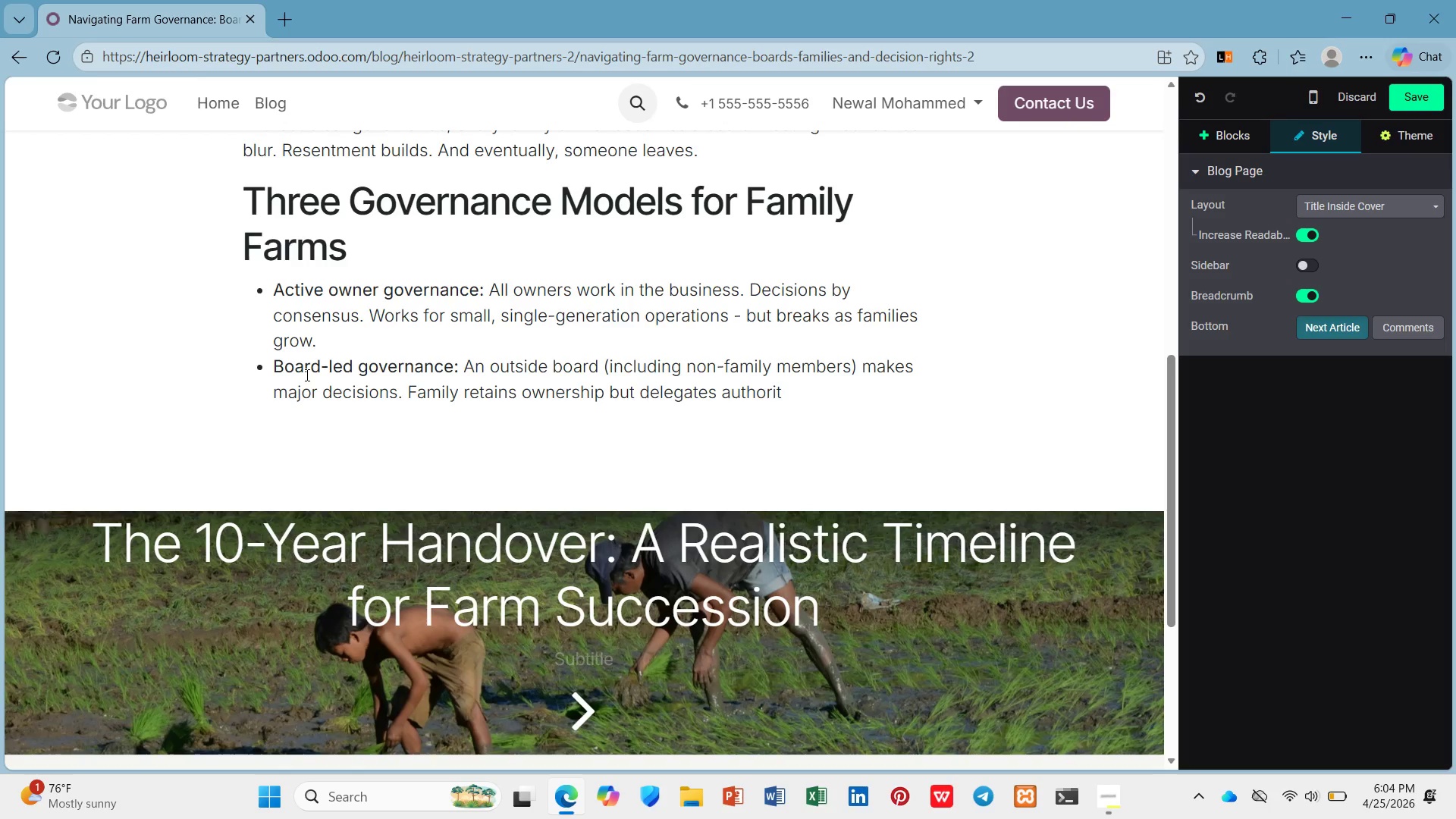 
key(Enter)
 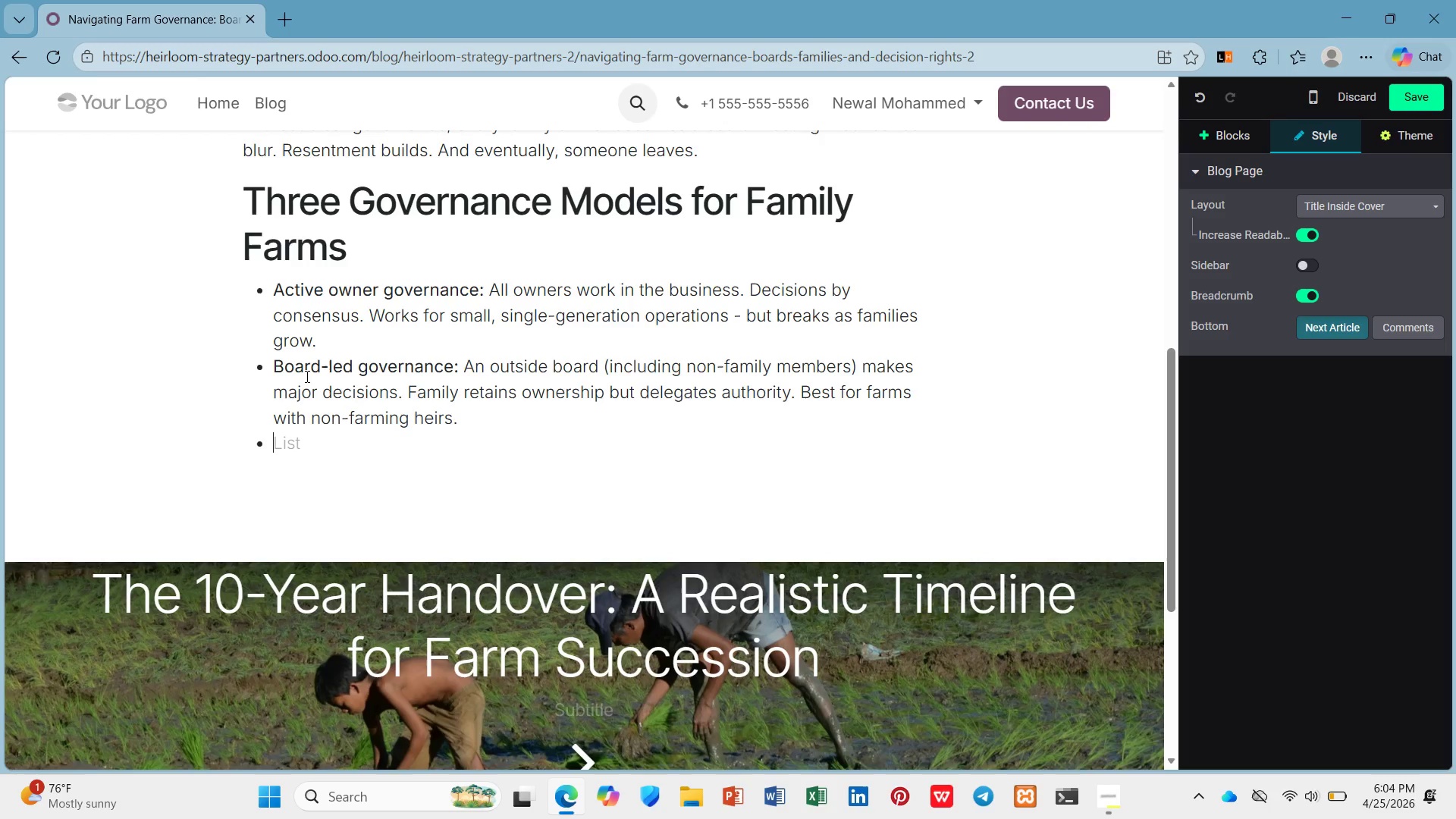 
key(Shift+ShiftLeft)
 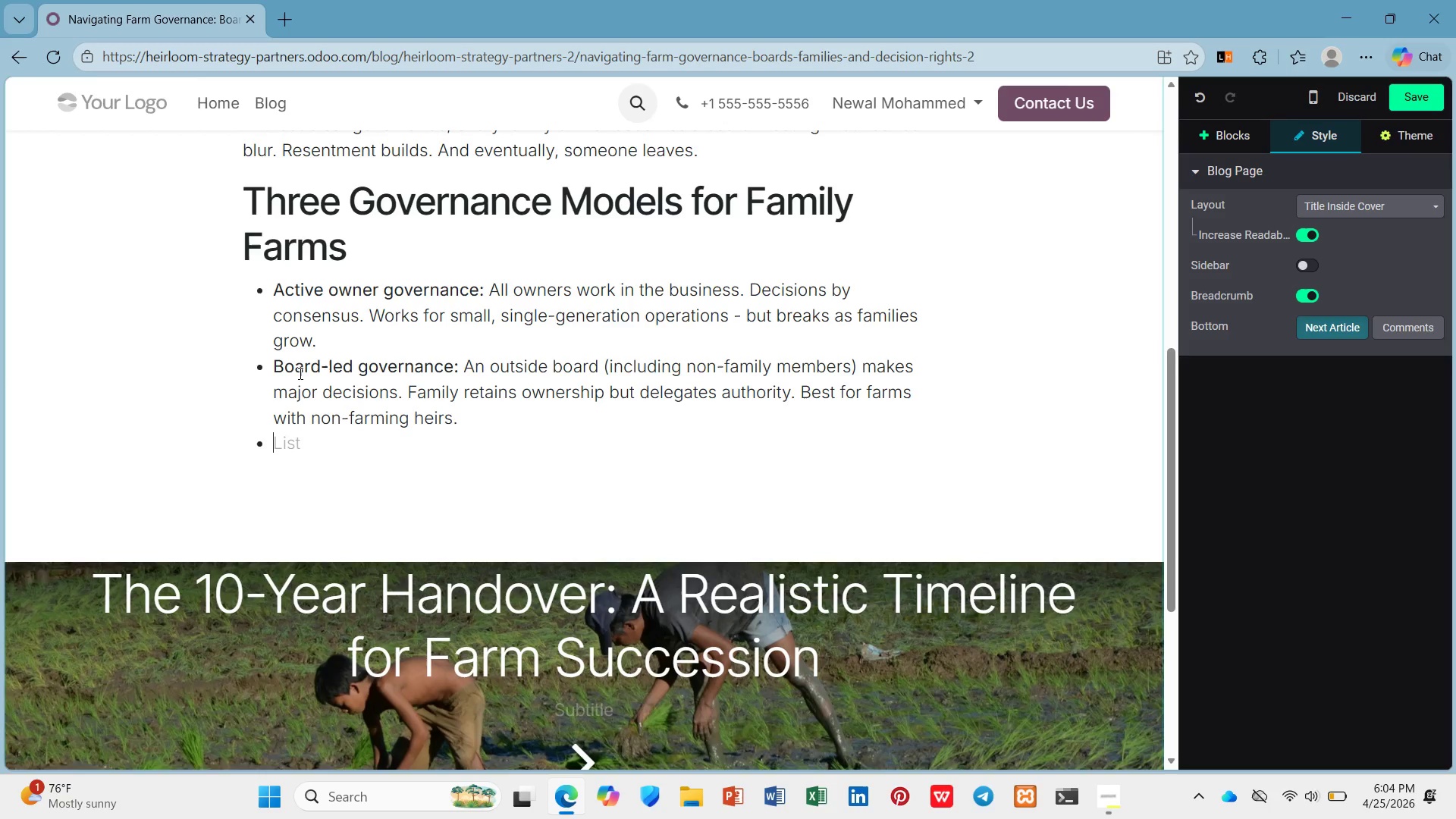 
key(Control+ControlLeft)
 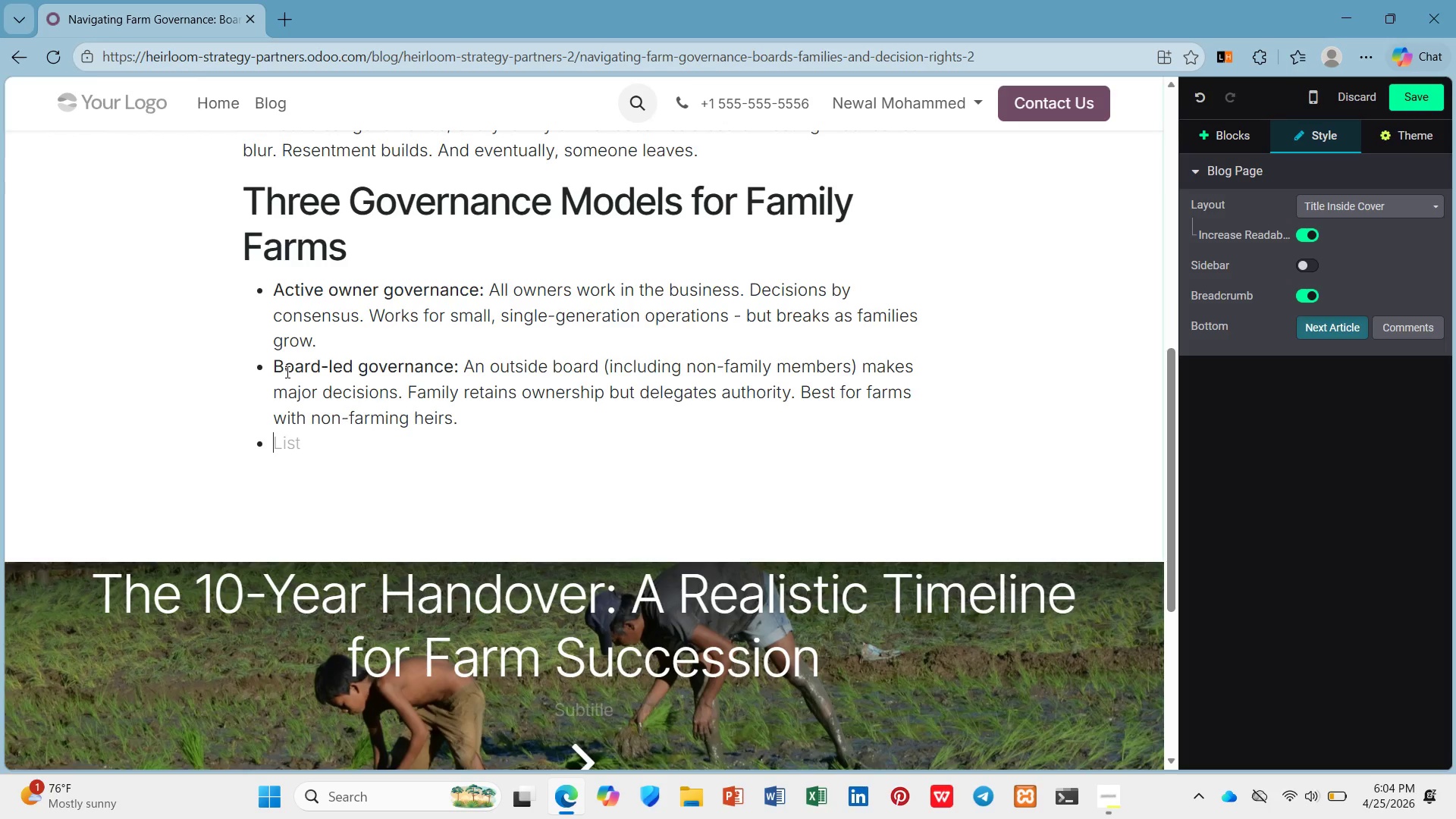 
key(Control+B)
 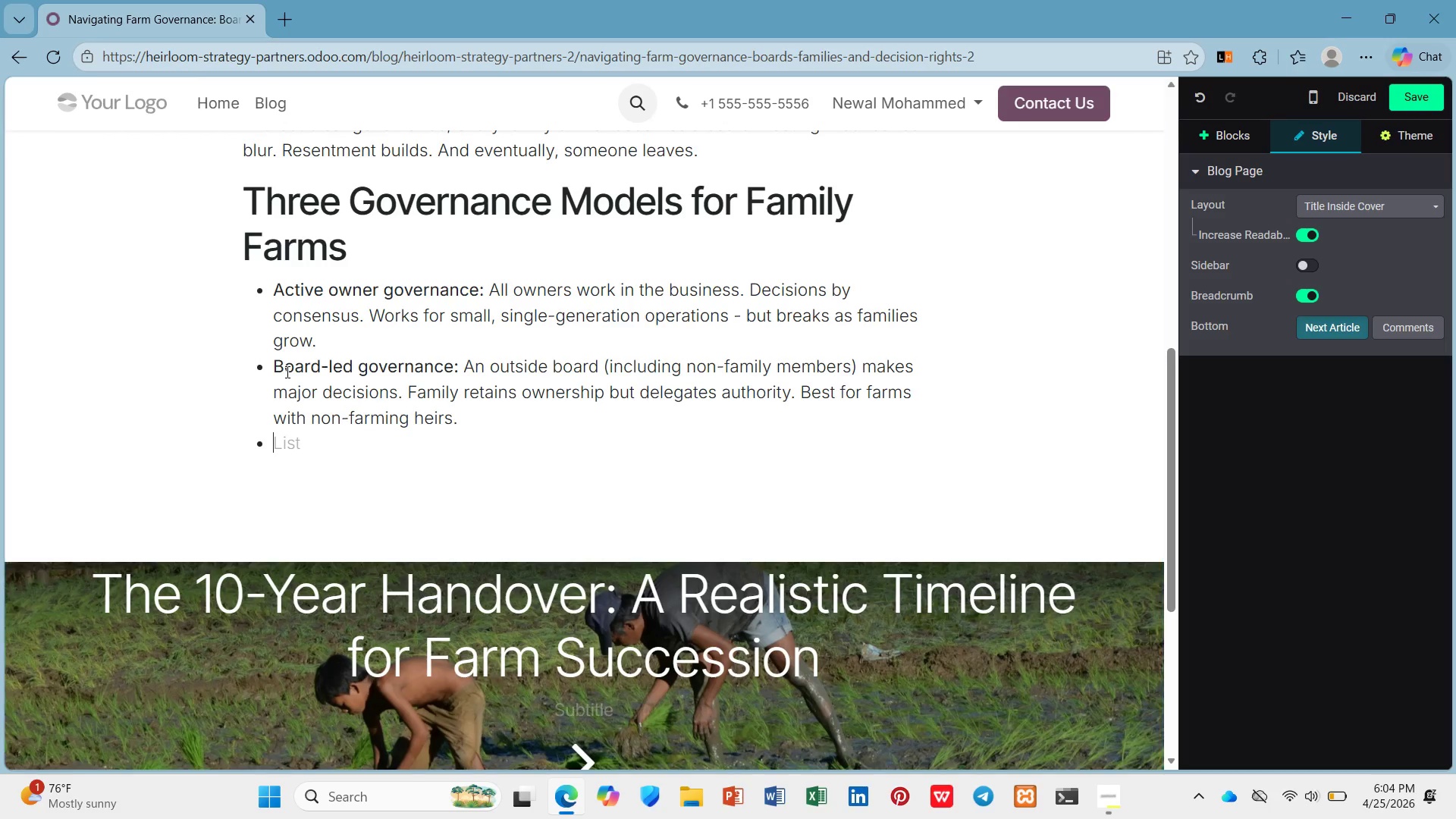 
type(Cp)
key(Backspace)
type(ouncil governance: )
 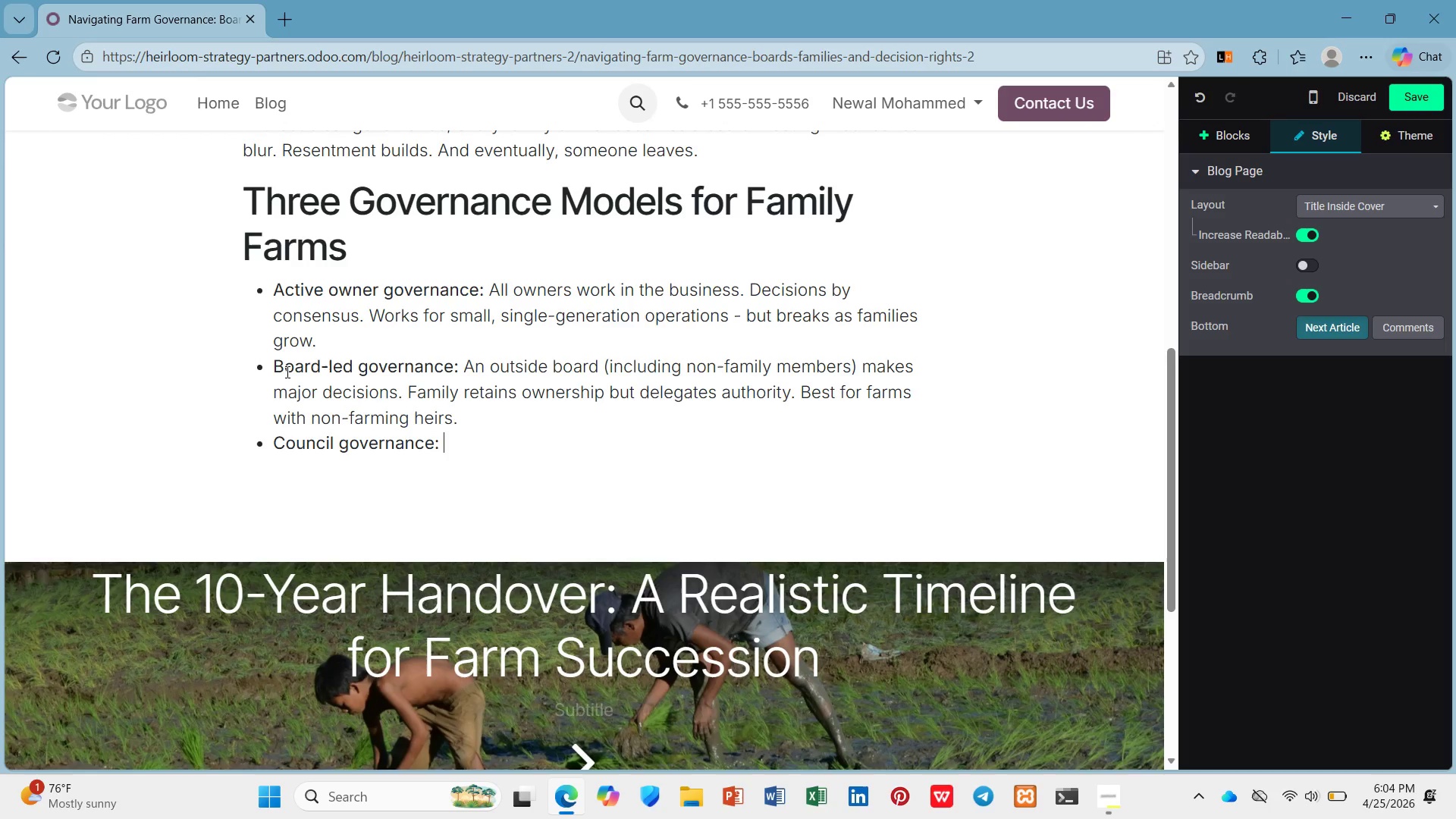 
key(Control+B)
 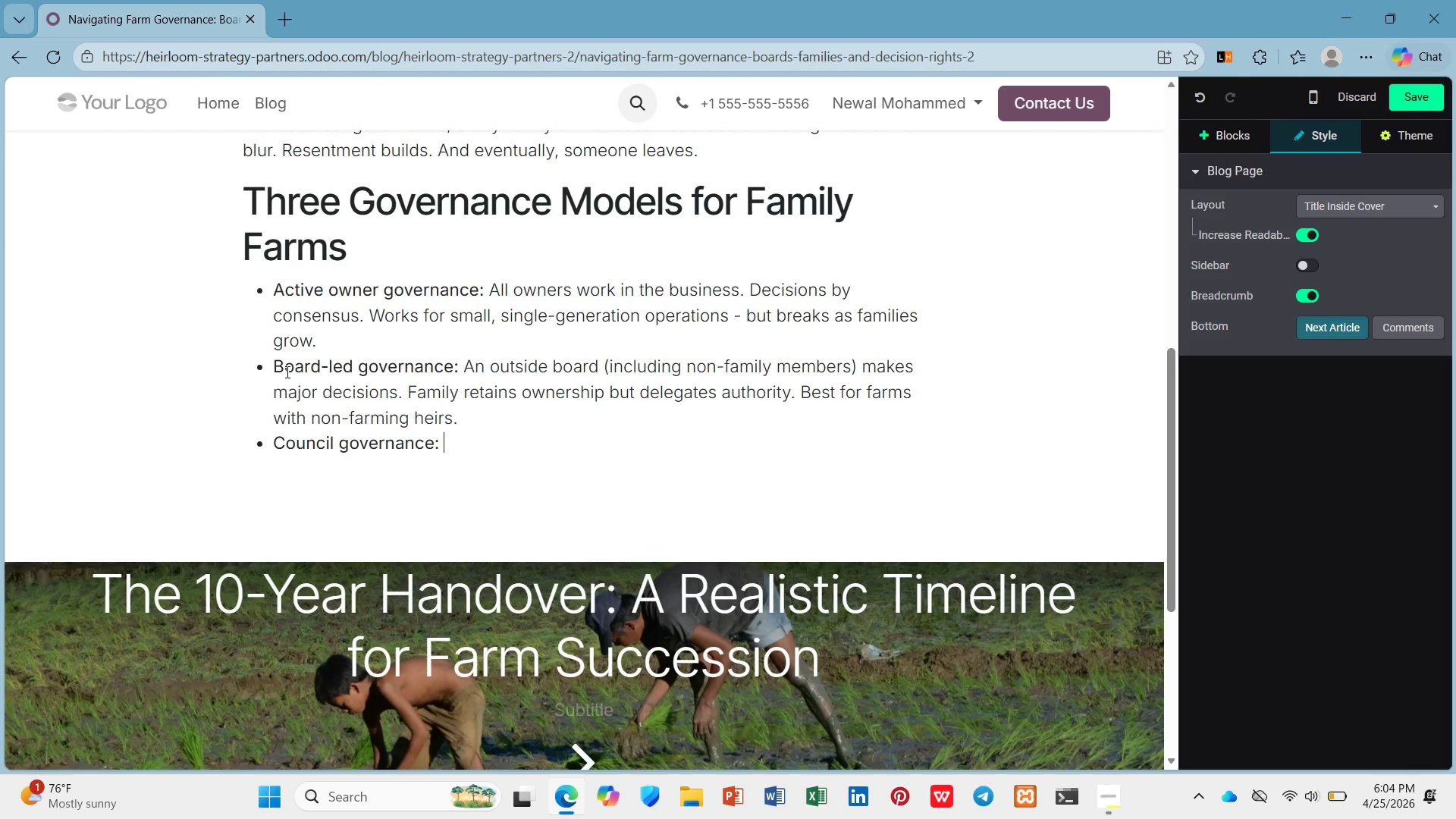 
type(A fmailt)
key(Backspace)
key(Backspace)
key(Backspace)
key(Backspace)
key(Backspace)
type(amily council handles values and communication; a spe)
key(Backspace)
key(Backspace)
type(eparate management team runs operations. THe )
key(Backspace)
key(Backspace)
key(Backspace)
type(he gold standard for large, complex agriculu)
key(Backspace)
type(ture)
key(Backspace)
 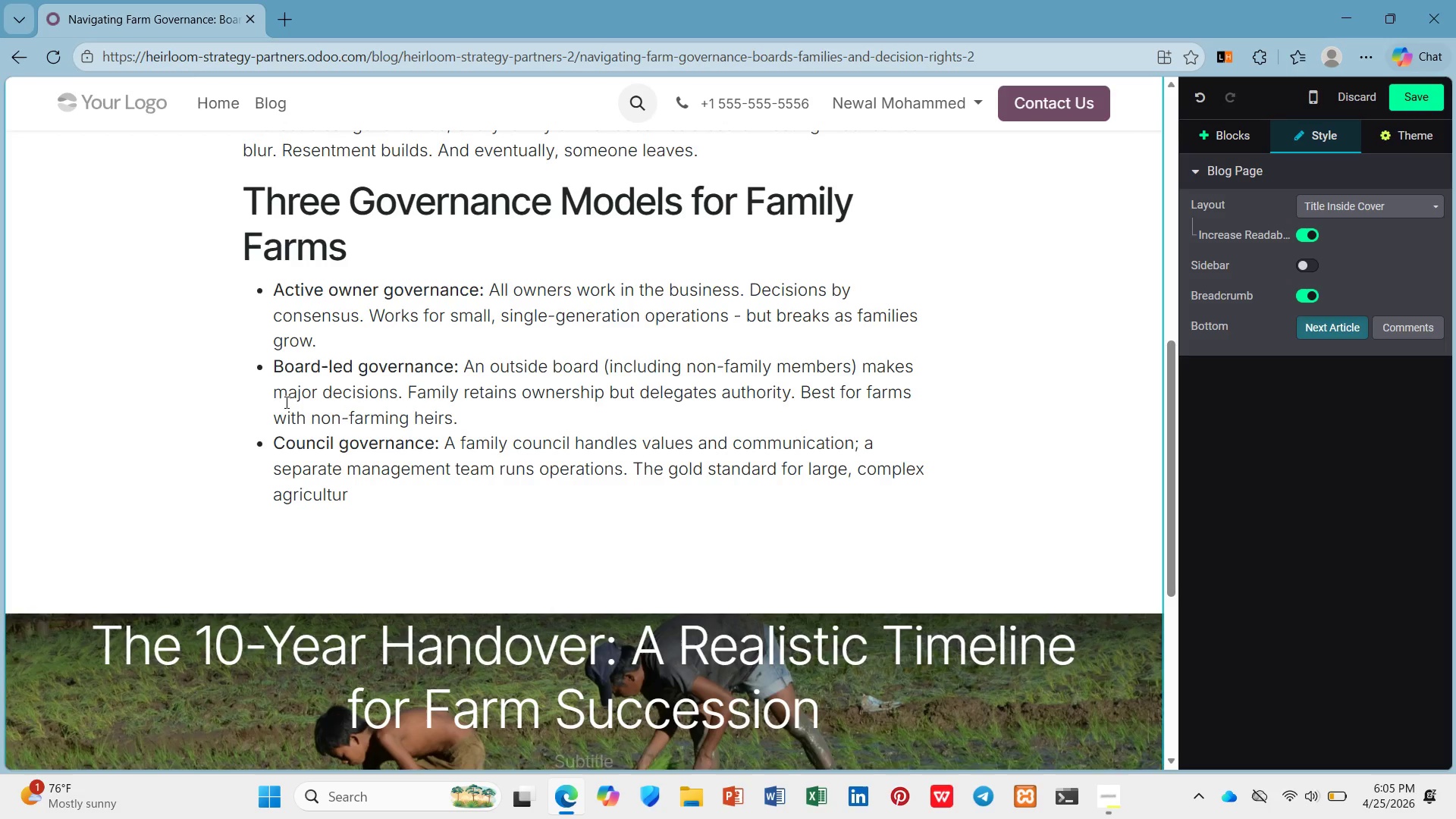 
type(al enterprises.)
 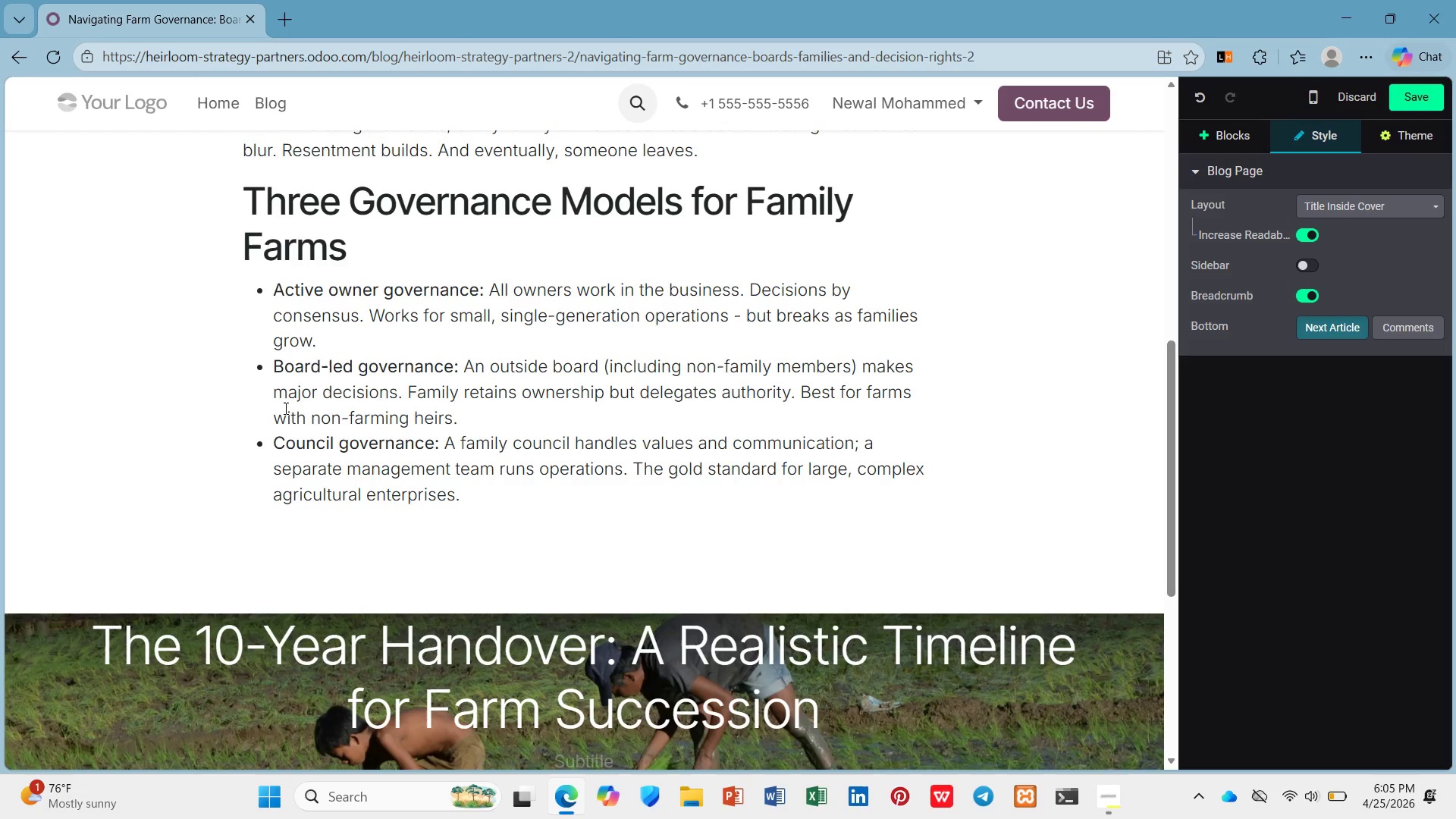 
key(Enter)
 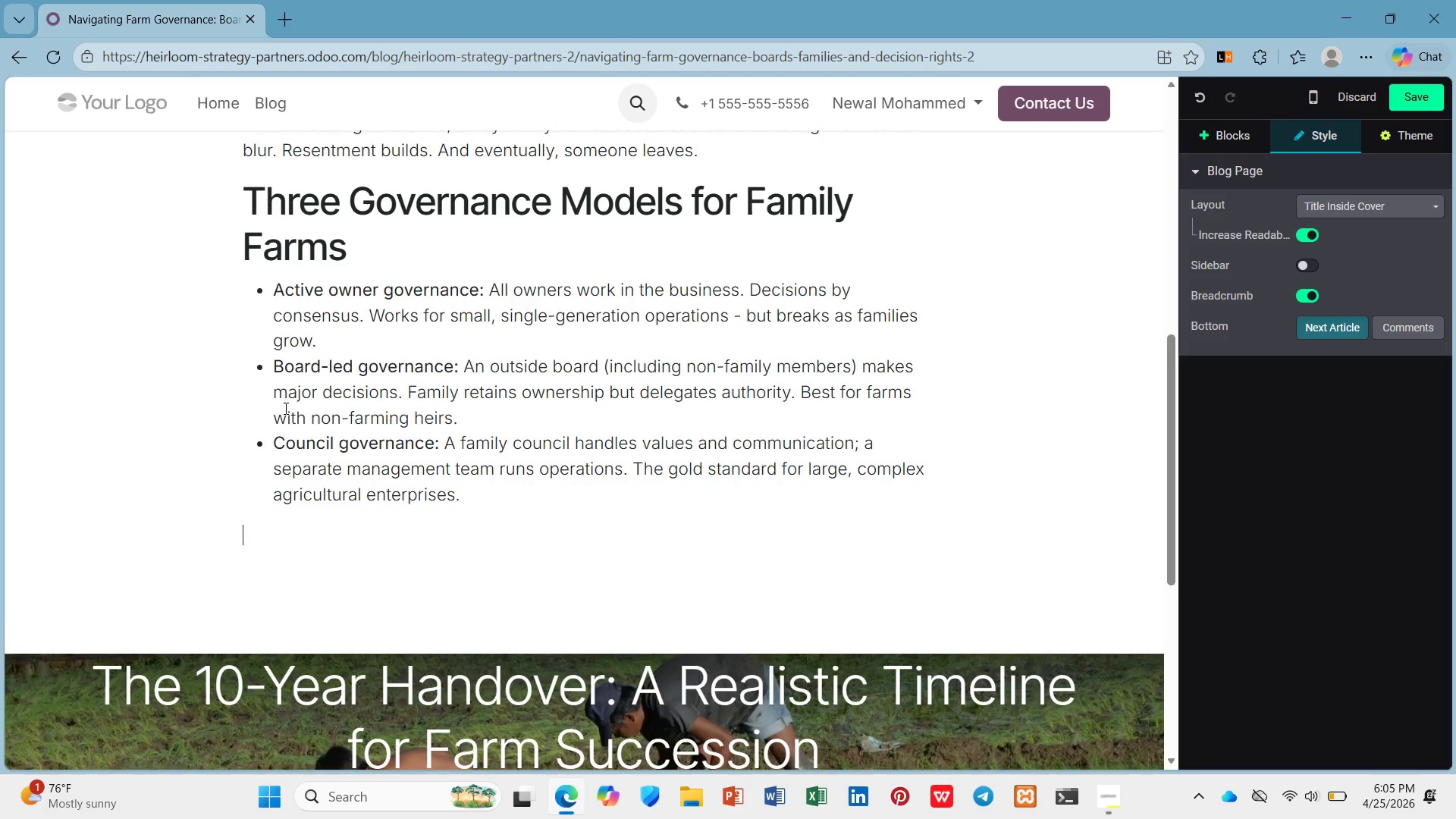 
key(Enter)
 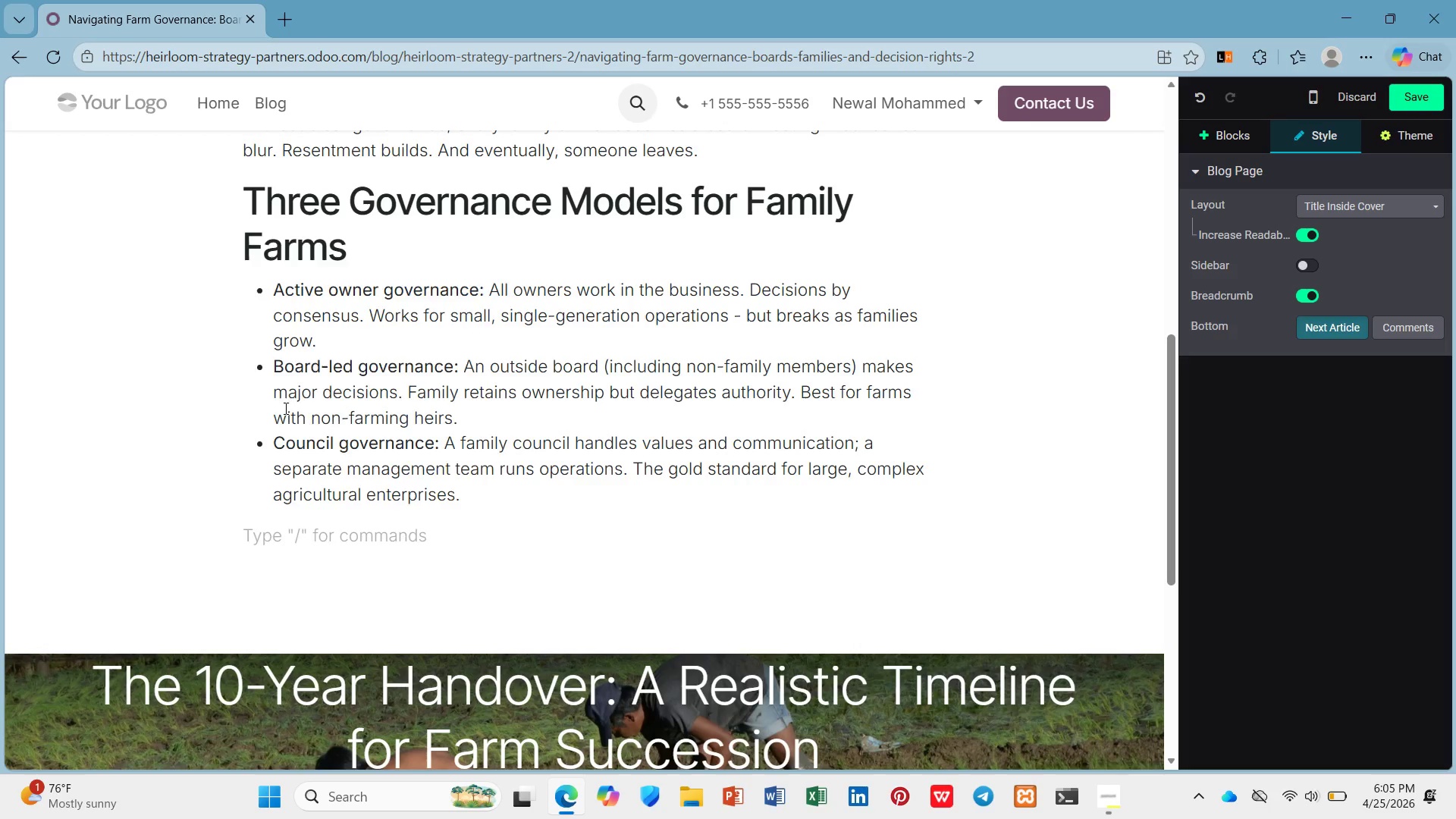 
type(/h2)
 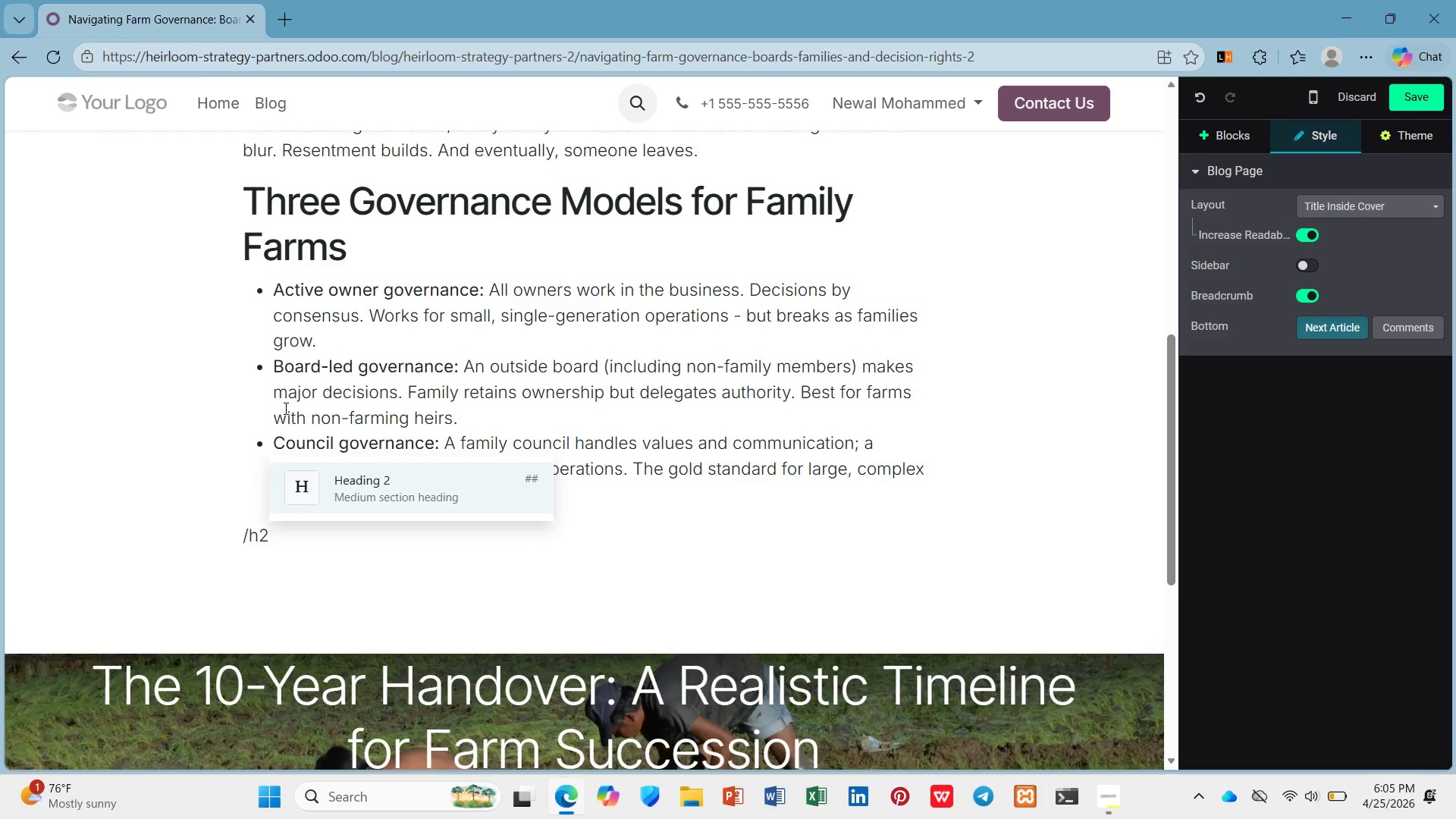 
key(Enter)
 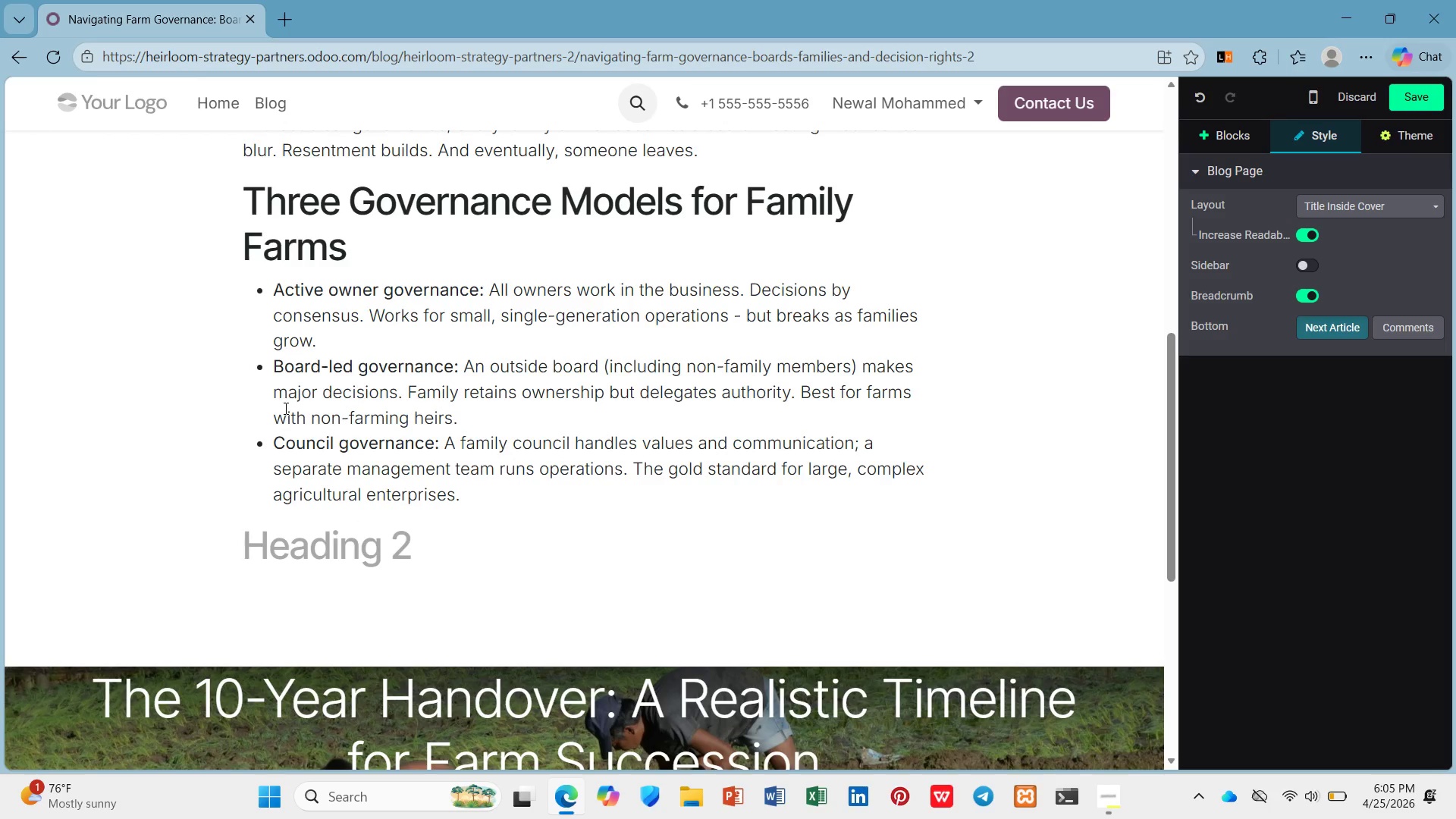 
type(Decision Rights: Who AP)
key(Backspace)
type(pr)
key(Backspace)
type(proves What)
 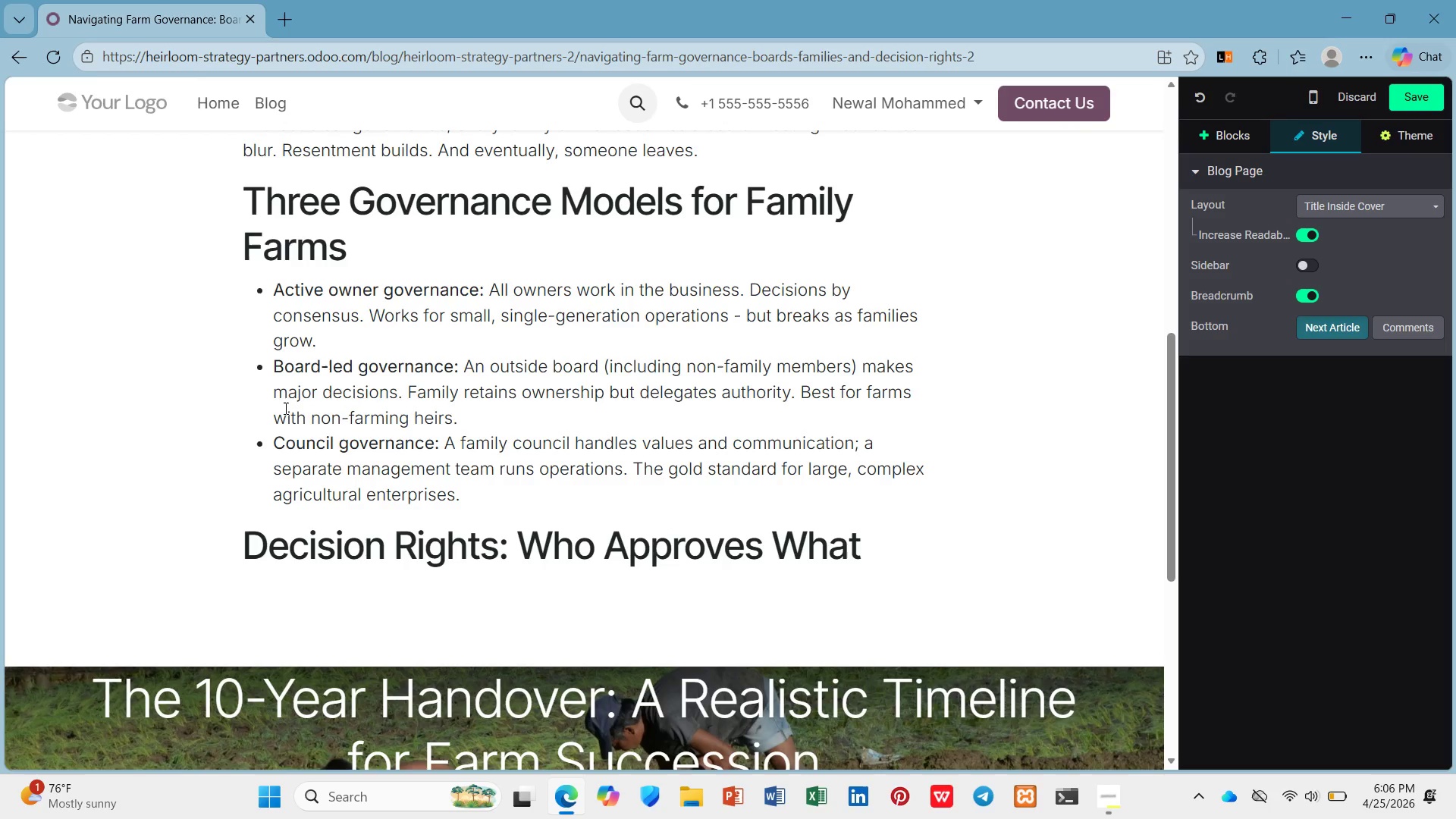 
key(Enter)
 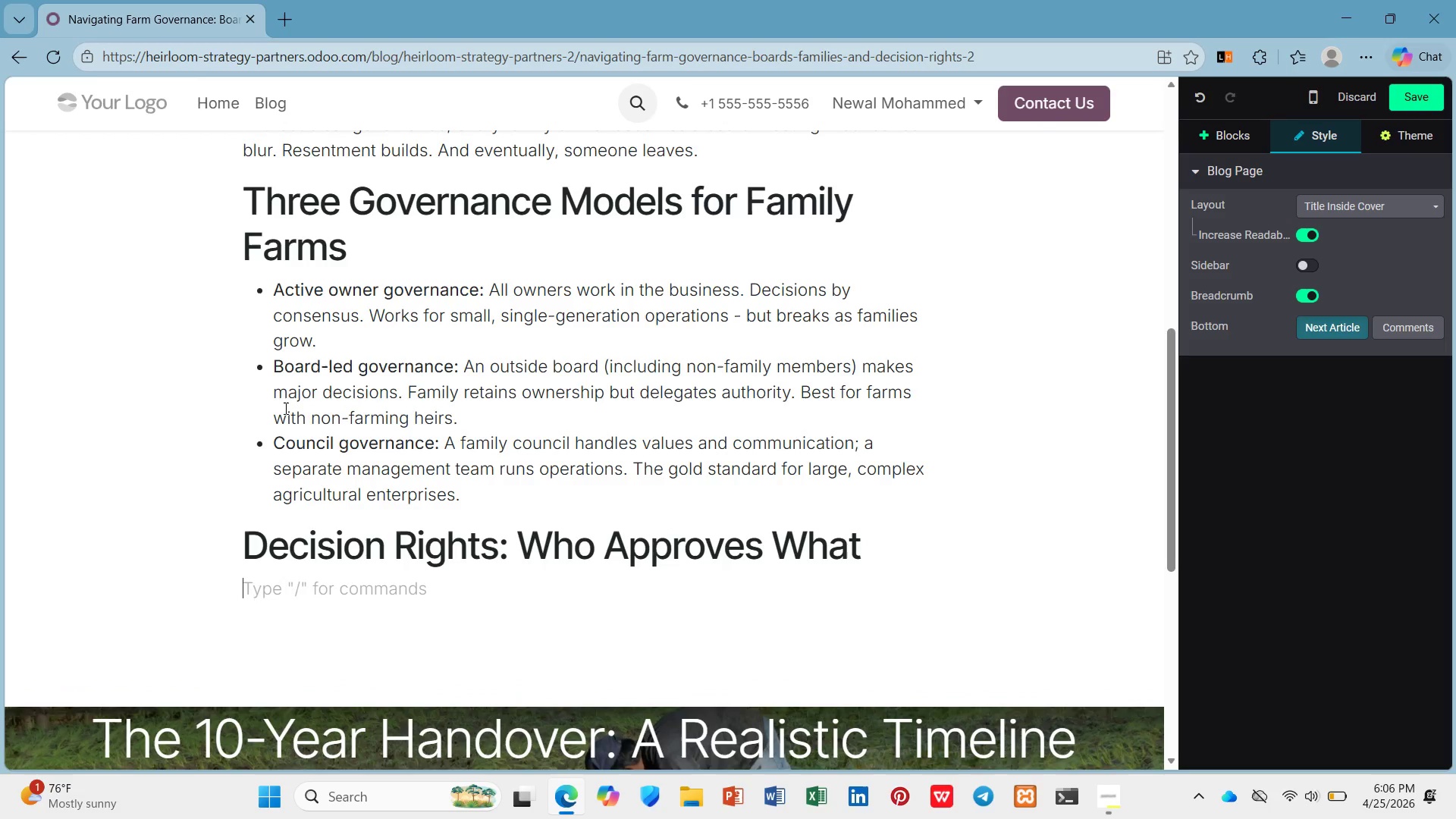 
type(Withpu)
key(Backspace)
key(Backspace)
type(out expi)
key(Backspace)
type(icit decision rights, the o)
key(Backspace)
type(louet voice wins. This )
 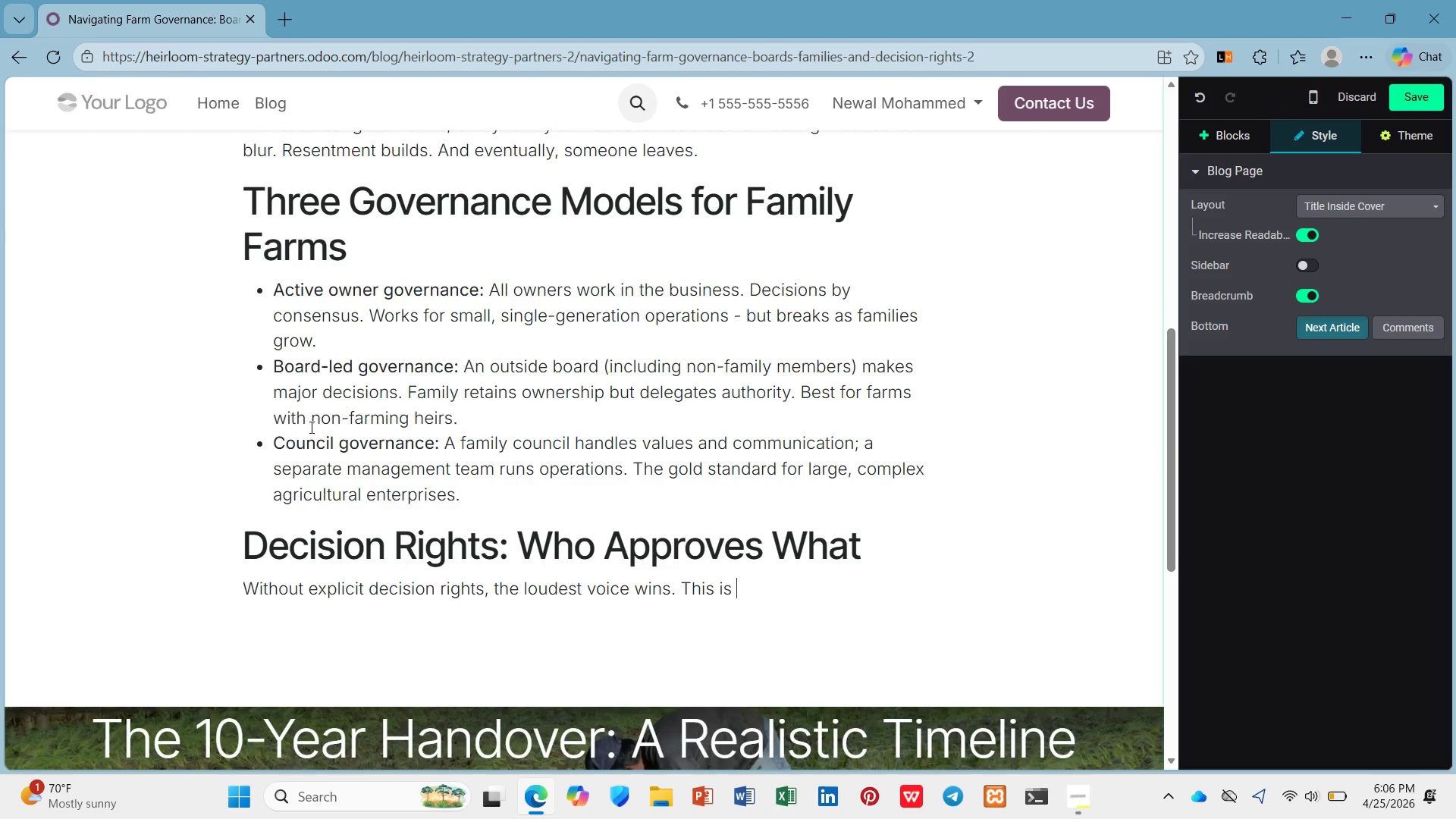 
 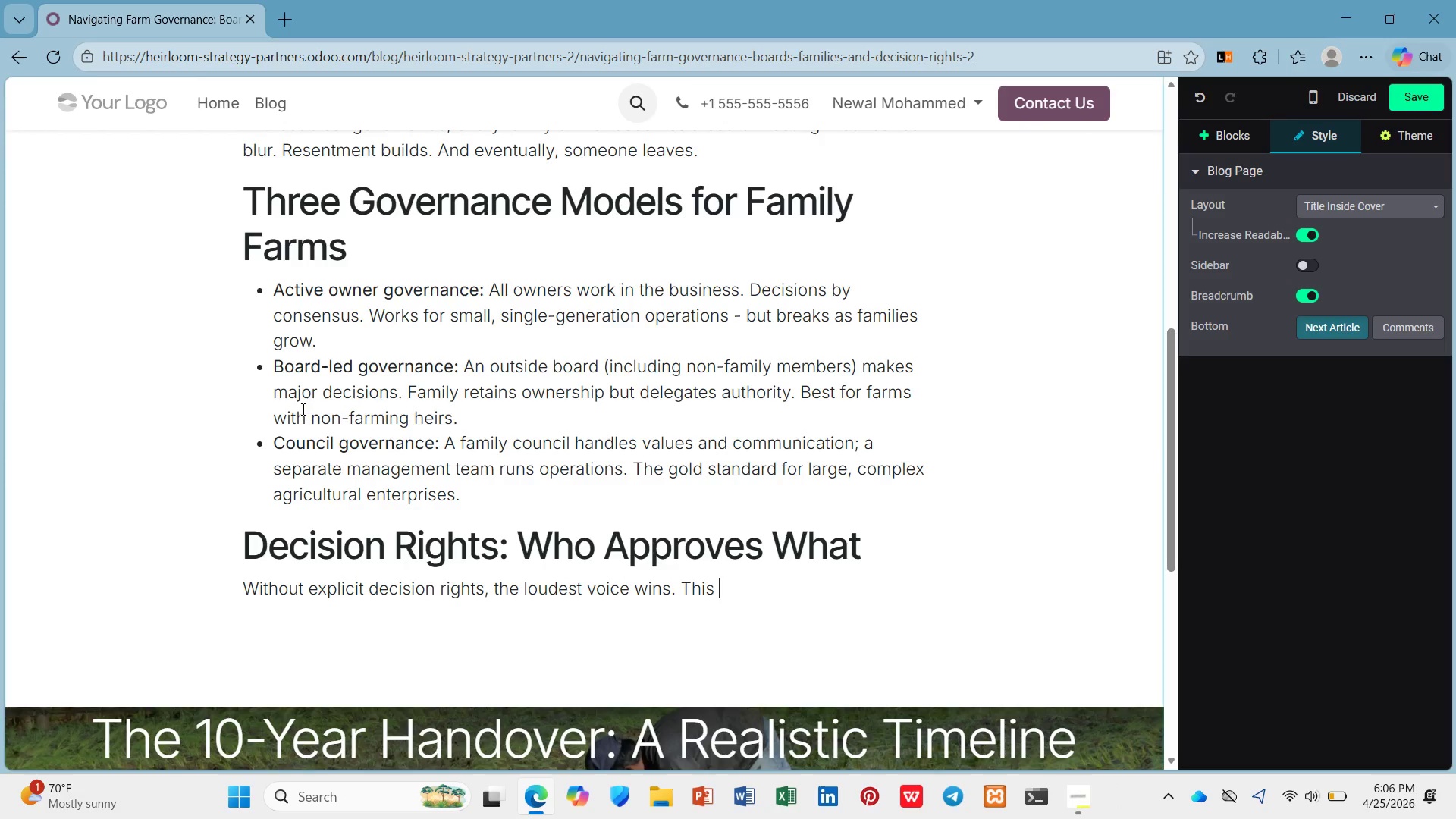 
type(is not effective governance.)
 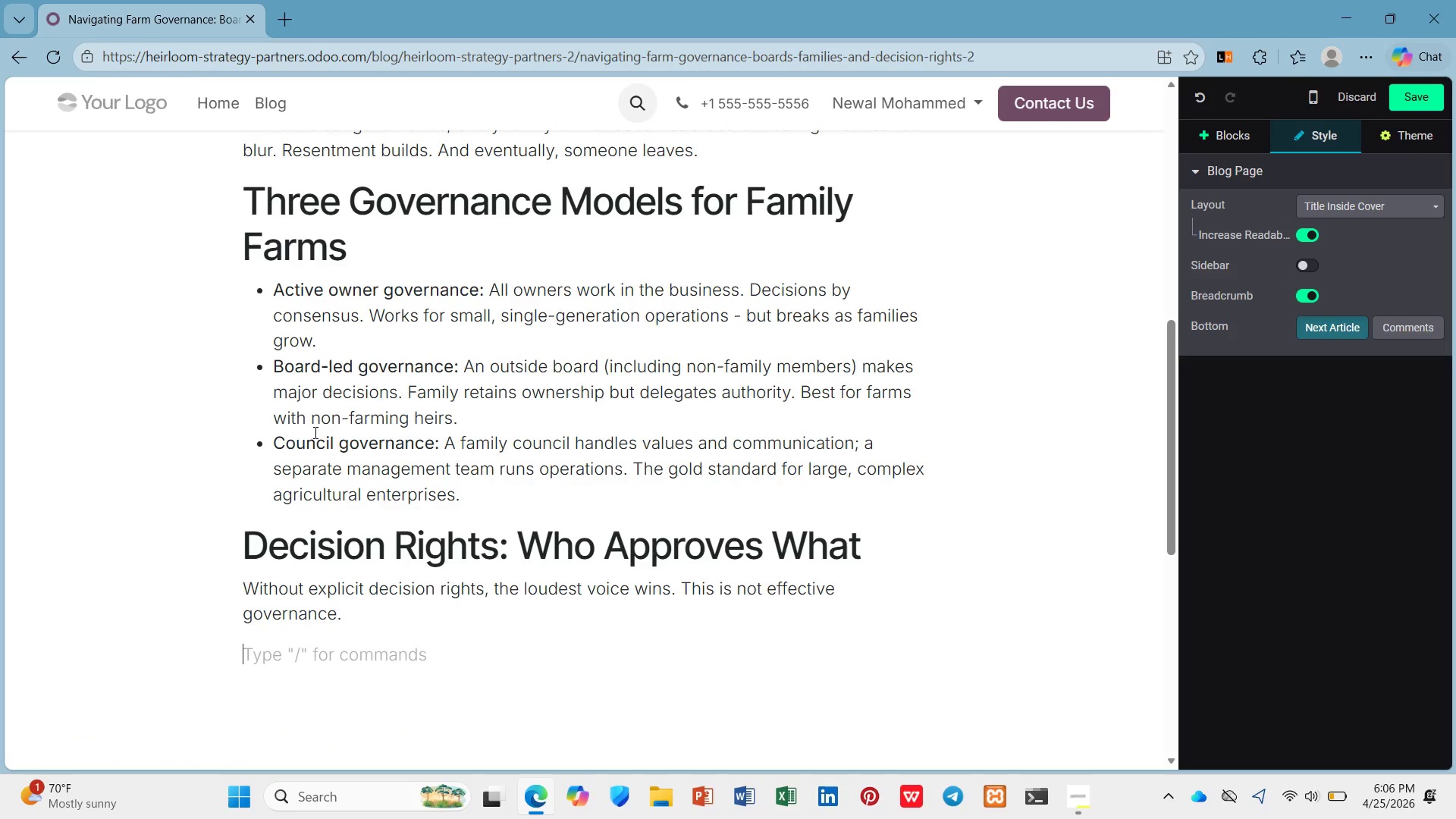 
key(Enter)
 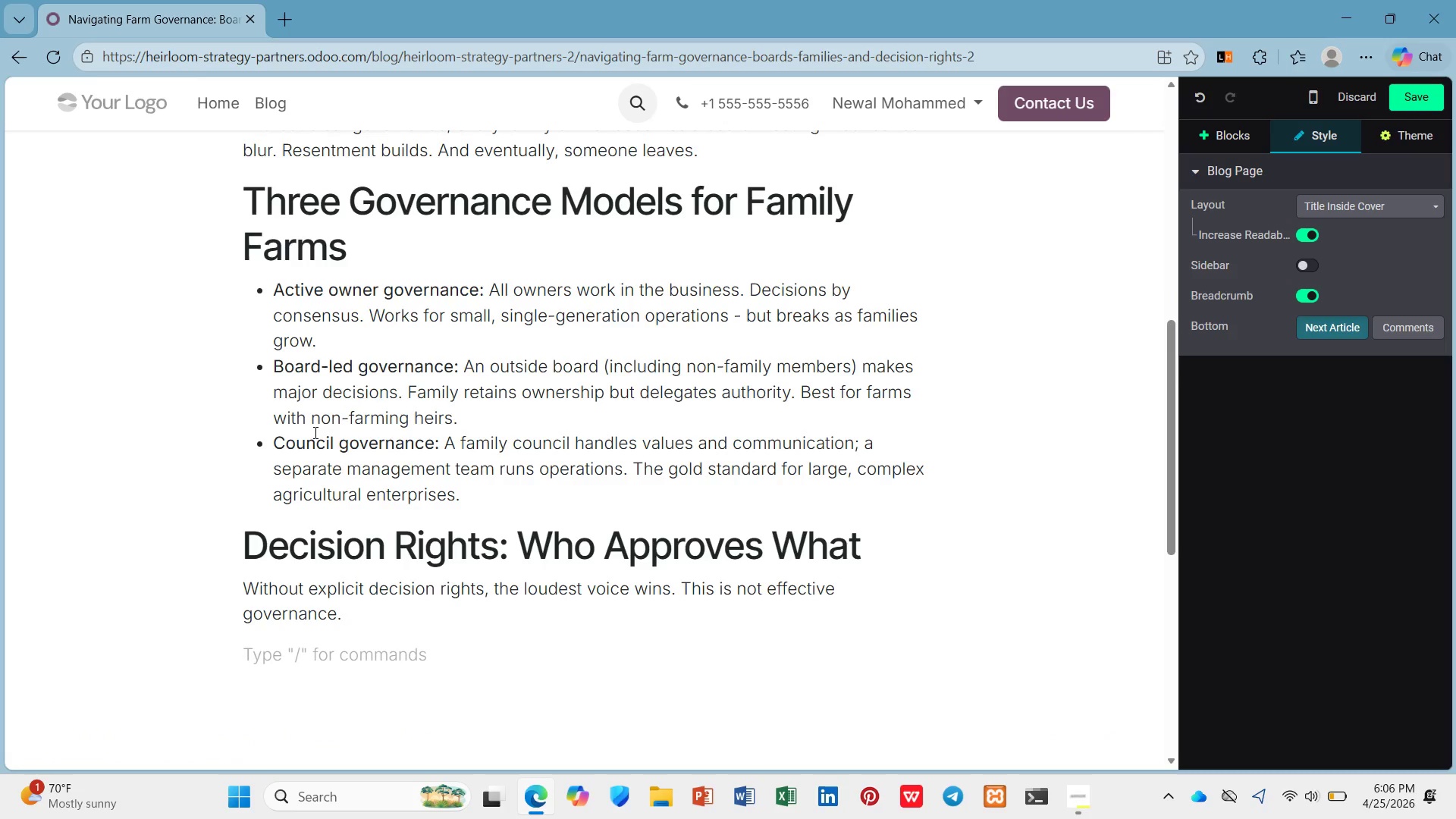 
type(A well-goverened)
key(Backspace)
key(Backspace)
key(Backspace)
key(Backspace)
type(ned farm documents)
 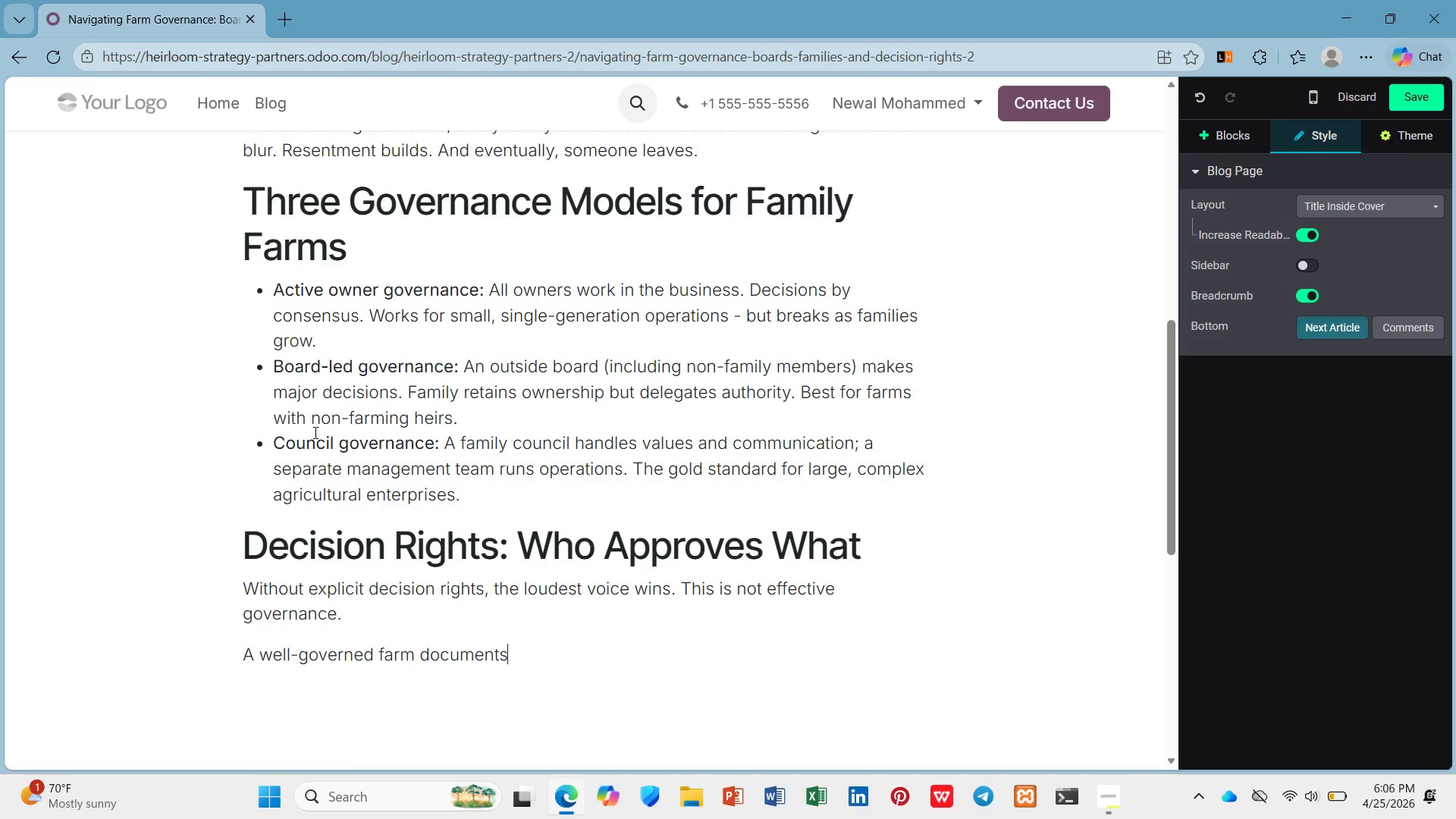 
scroll: coordinate [314, 432], scroll_direction: down, amount: 4.0
 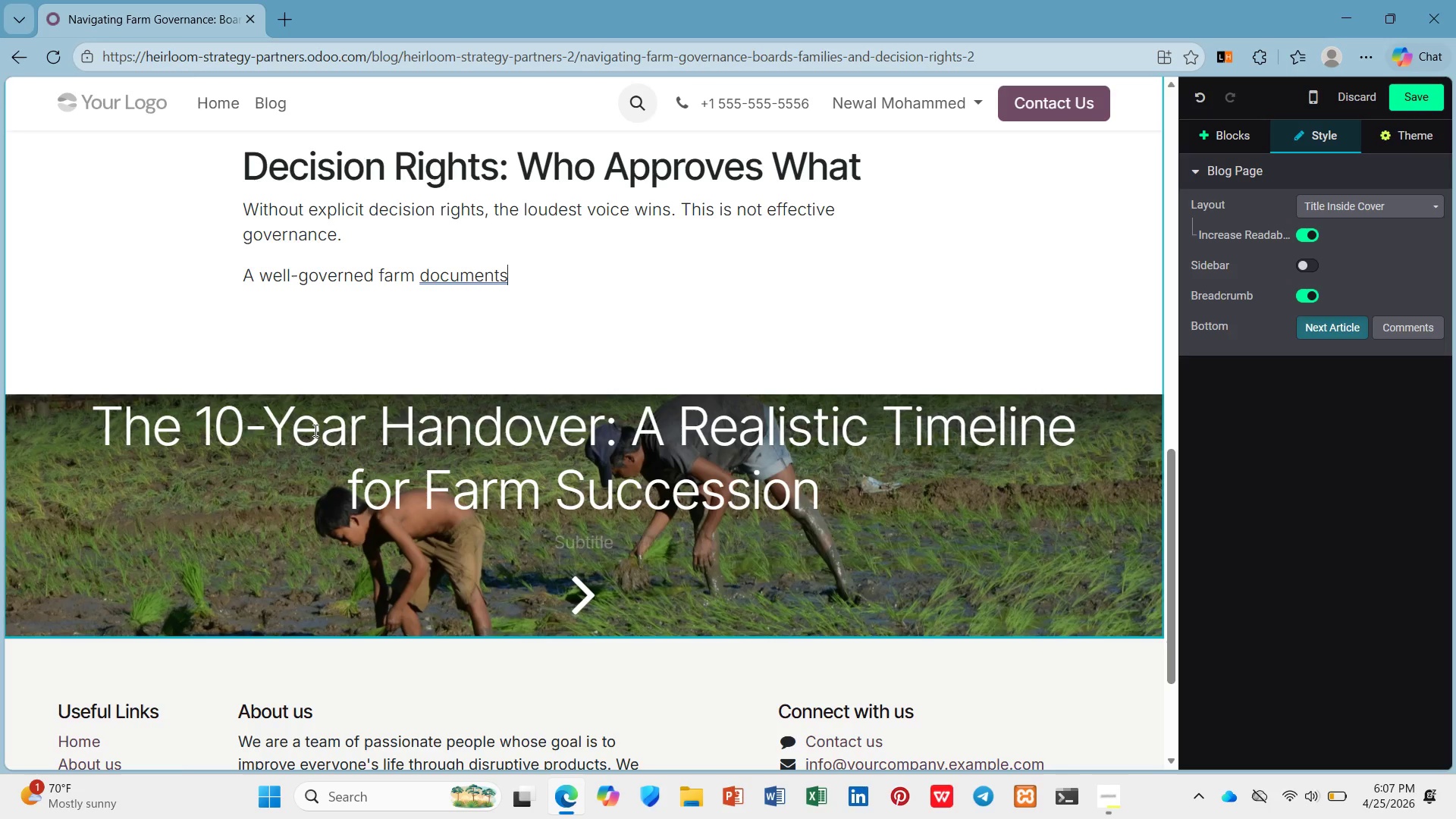 
wait(6.51)
 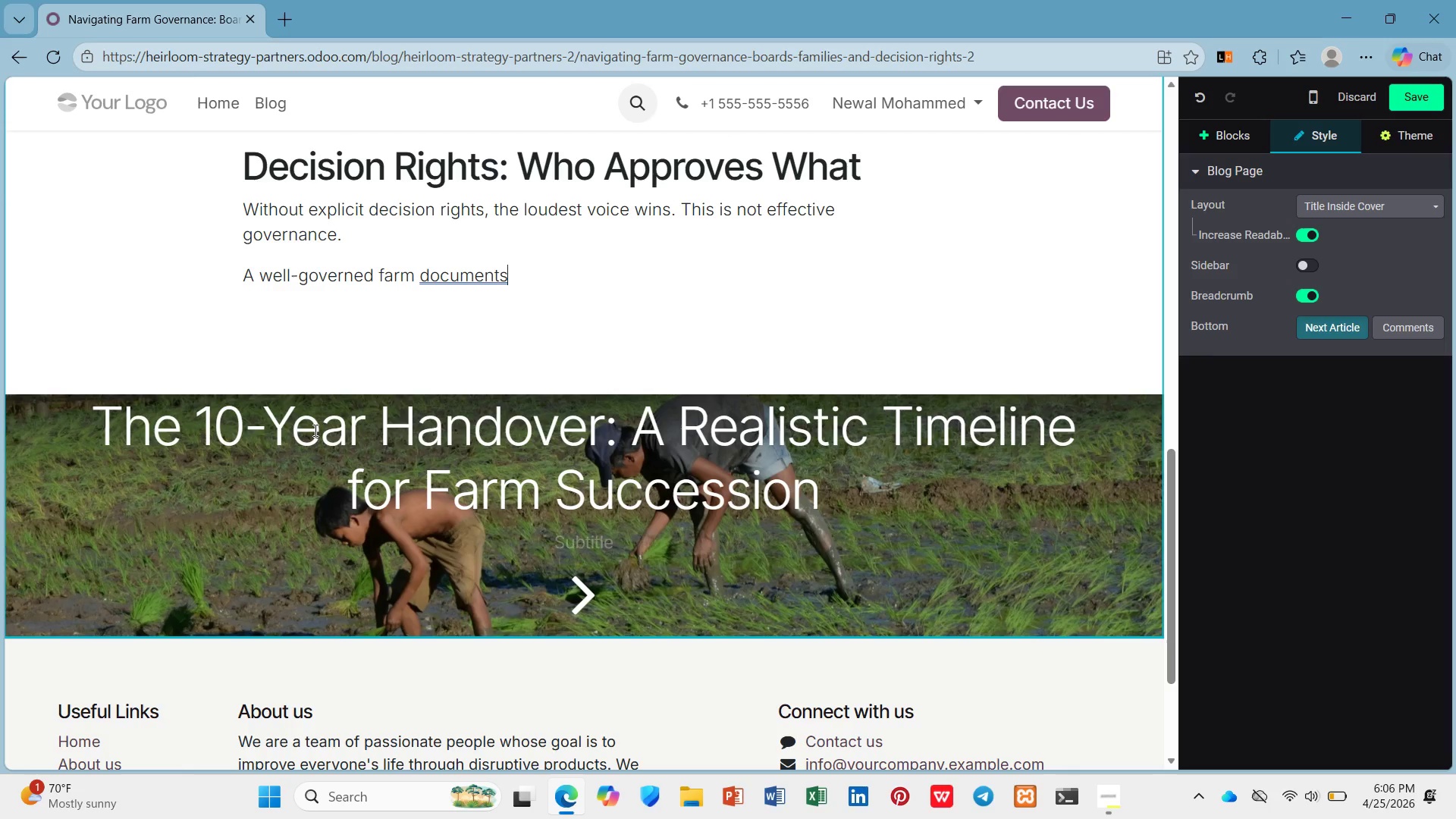 
type( exactly who approves: operating budgets, capital expenditures over $50,000 )
key(Backspace)
type(, new hirs, land purchases, debt, and family employment. Everyone knows the rule before the conflict arises)
 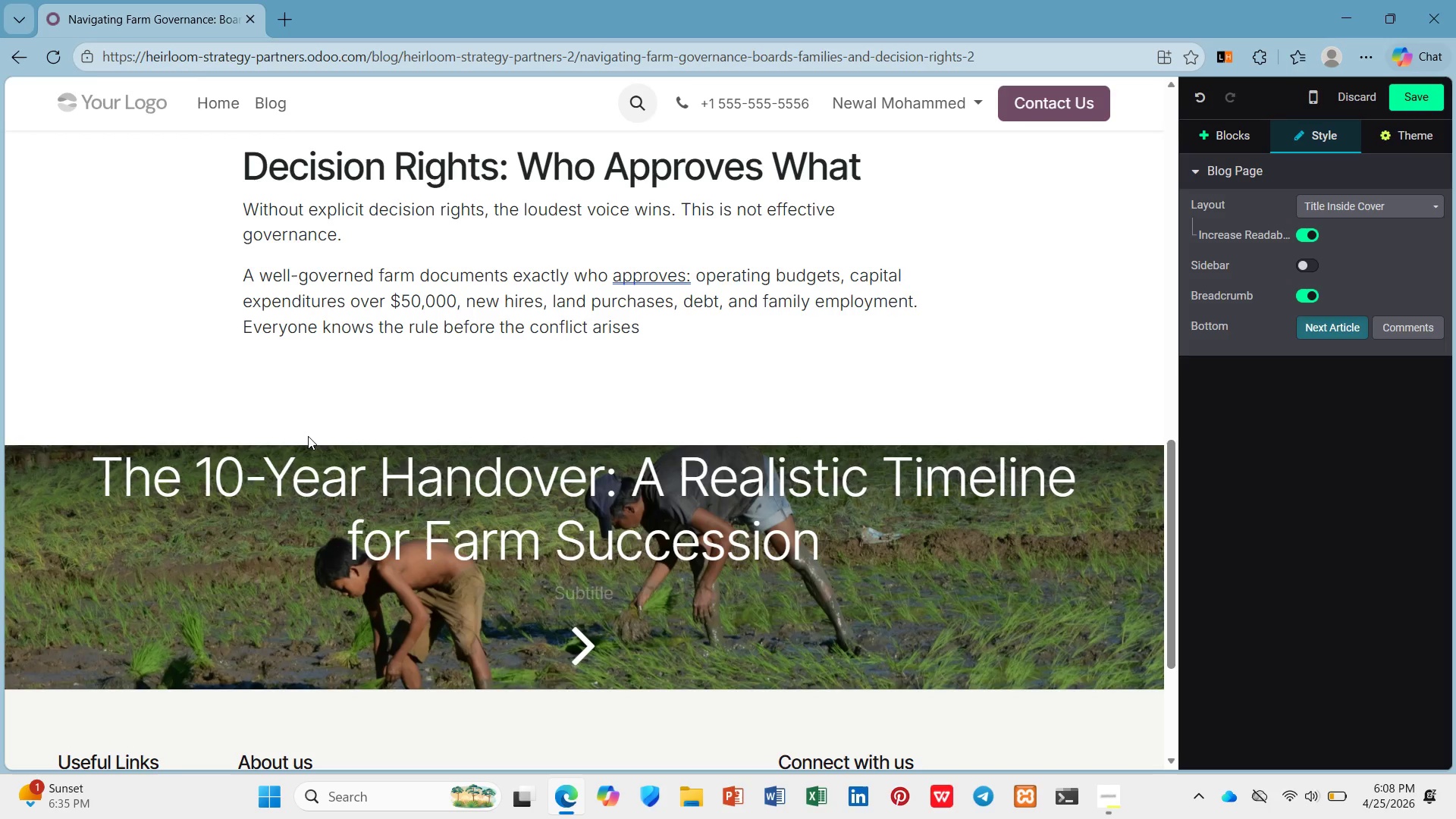 
left_click([653, 264])
 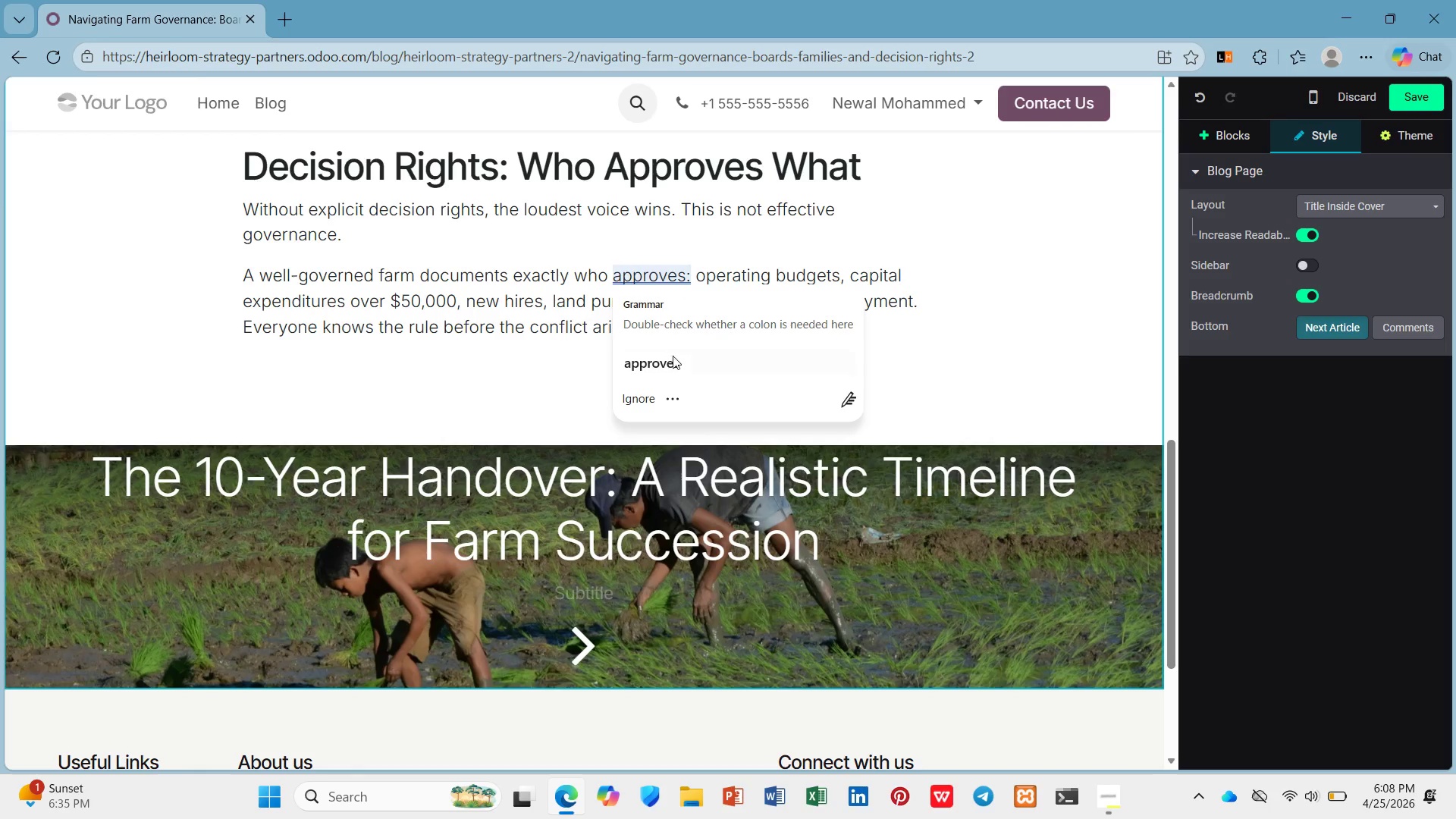 
left_click([673, 357])
 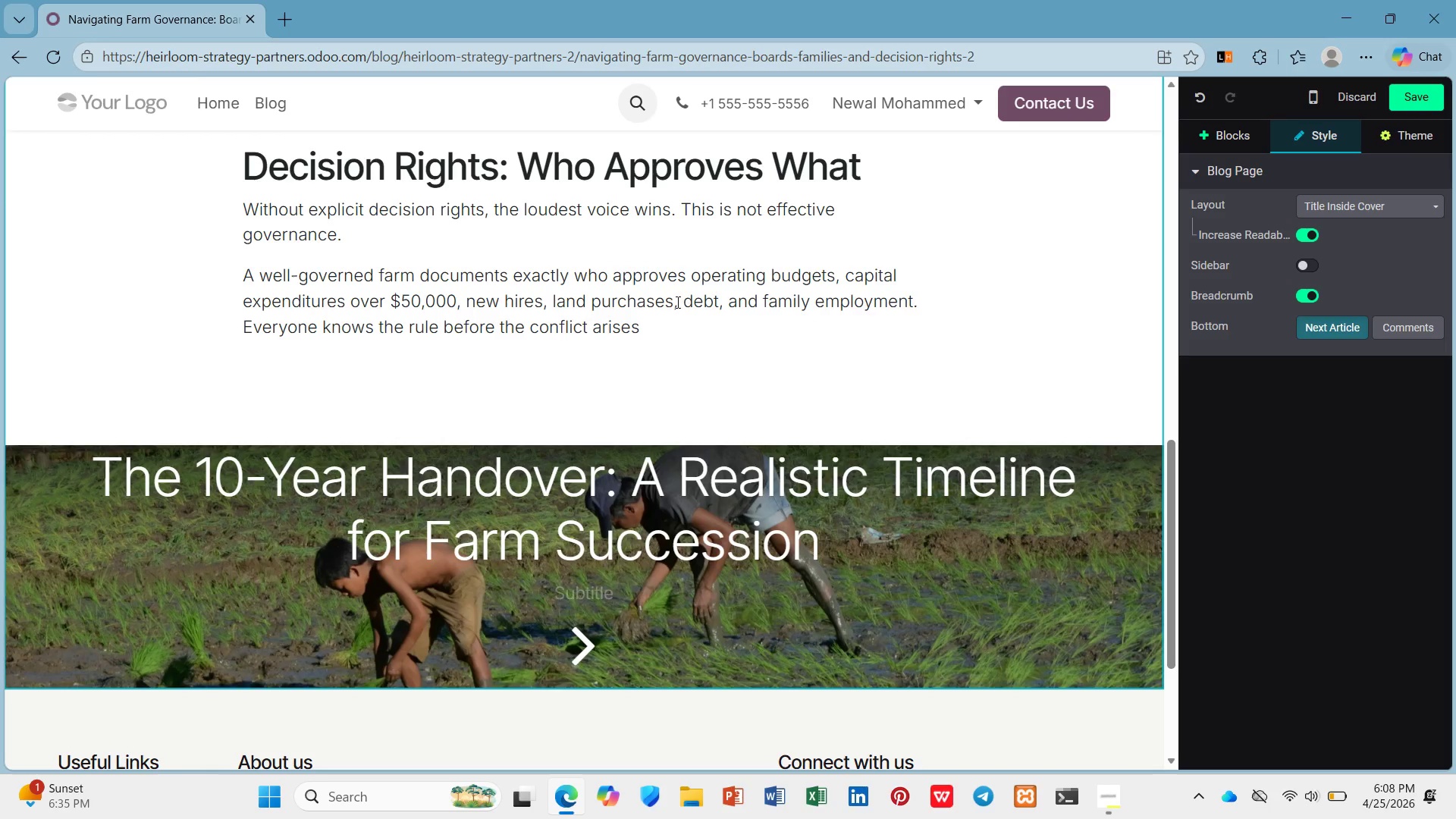 
wait(7.69)
 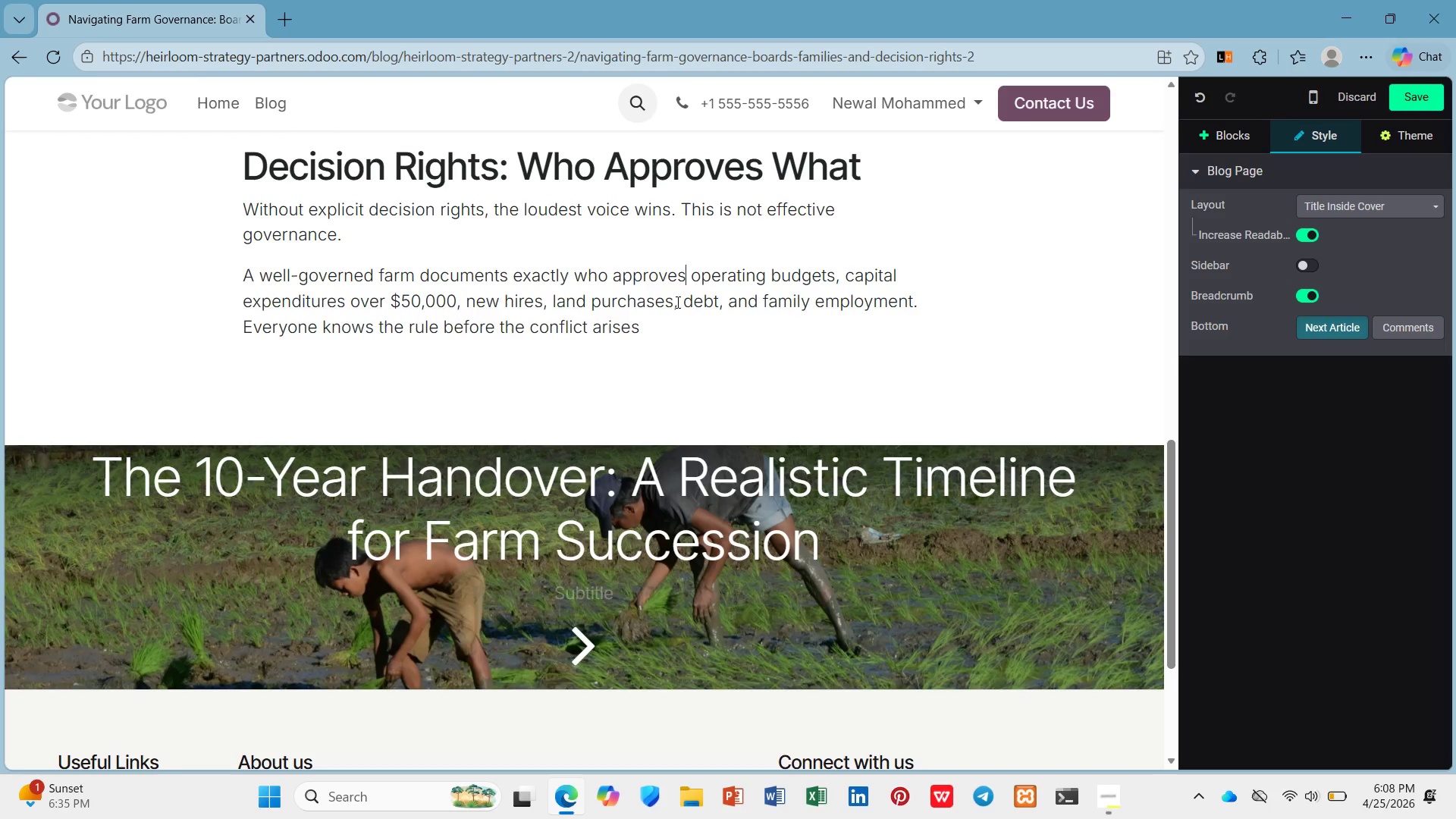 
key(Shift+Semicolon)
 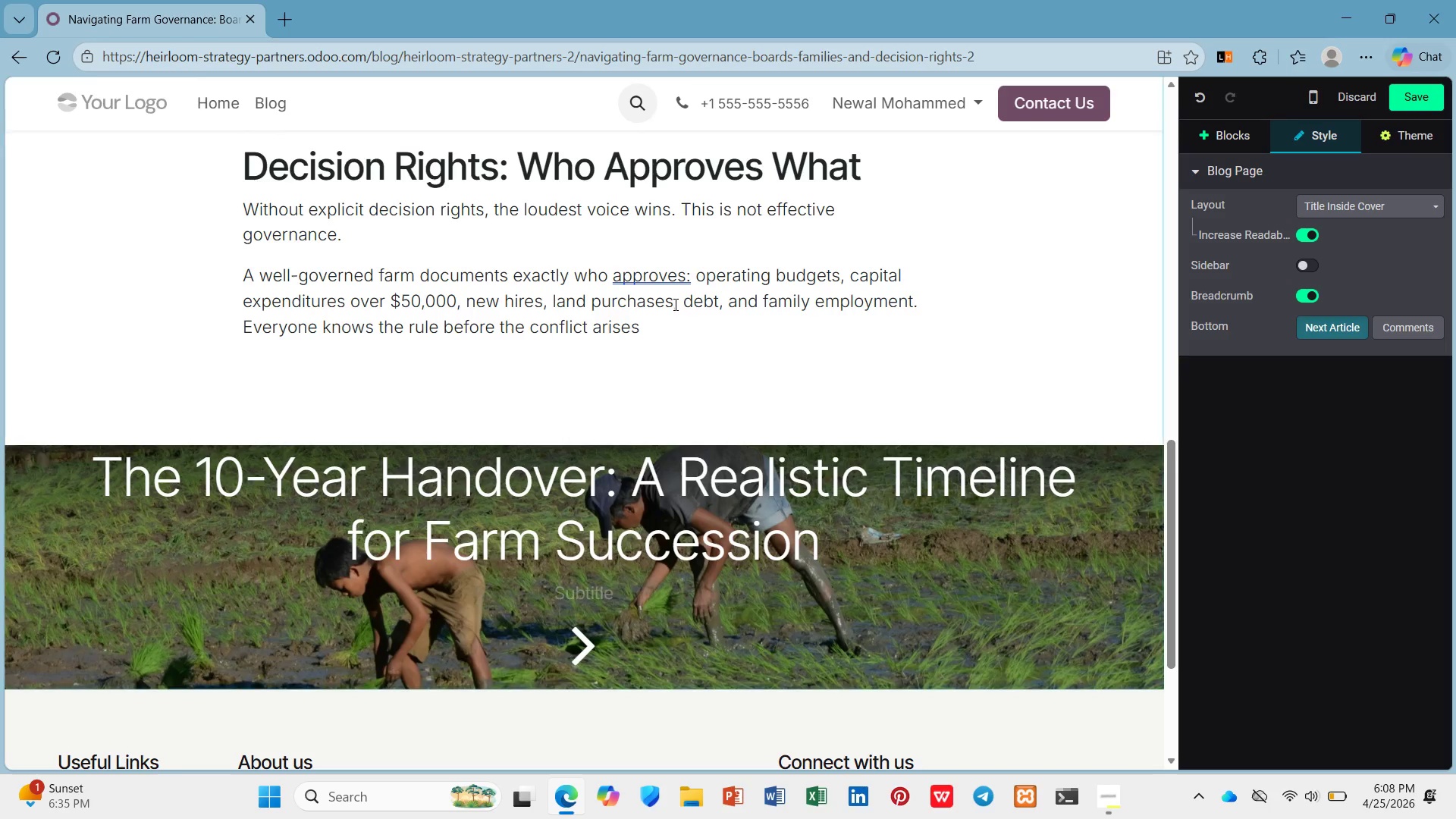 
left_click([682, 325])
 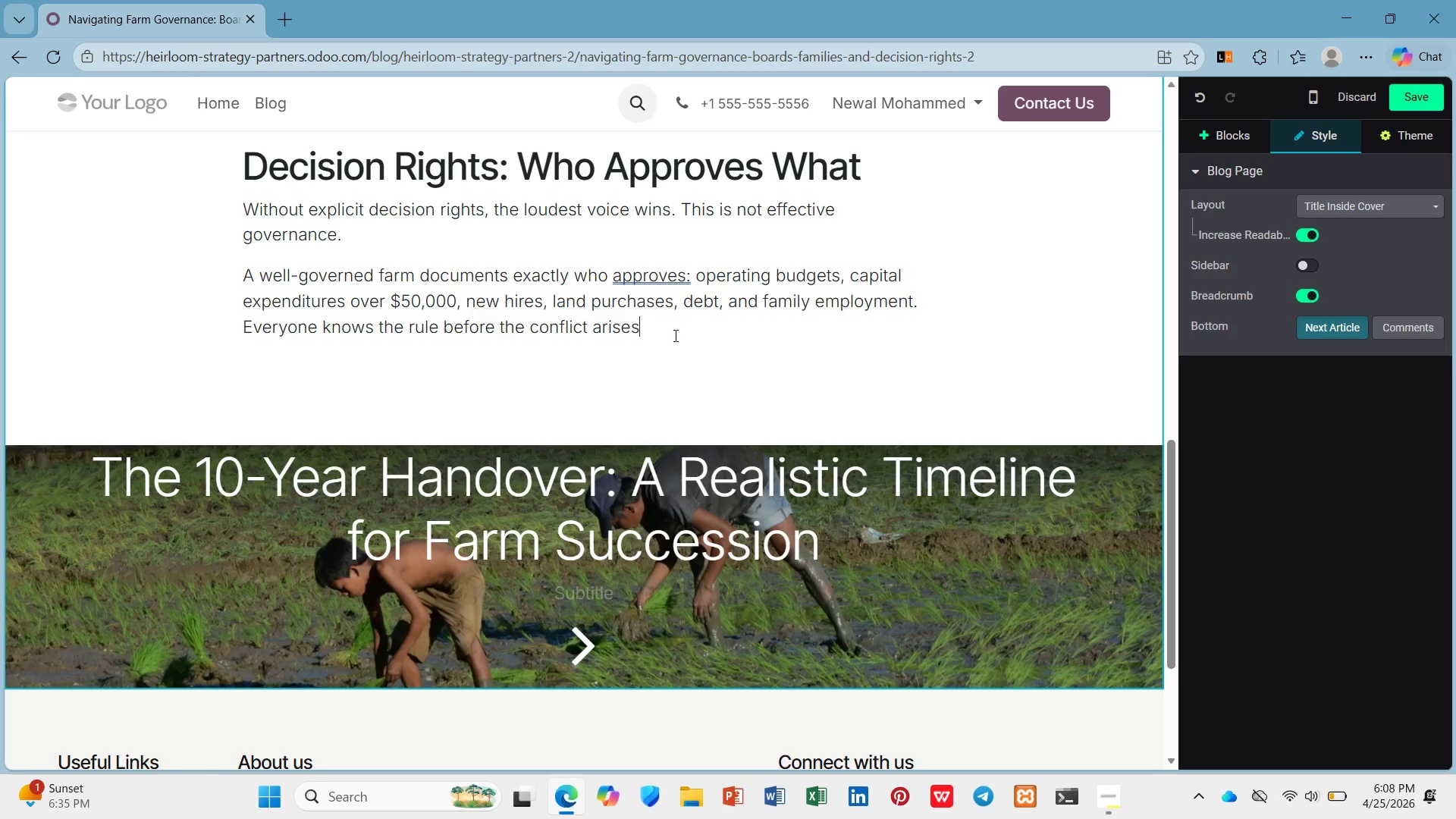 
wait(10.53)
 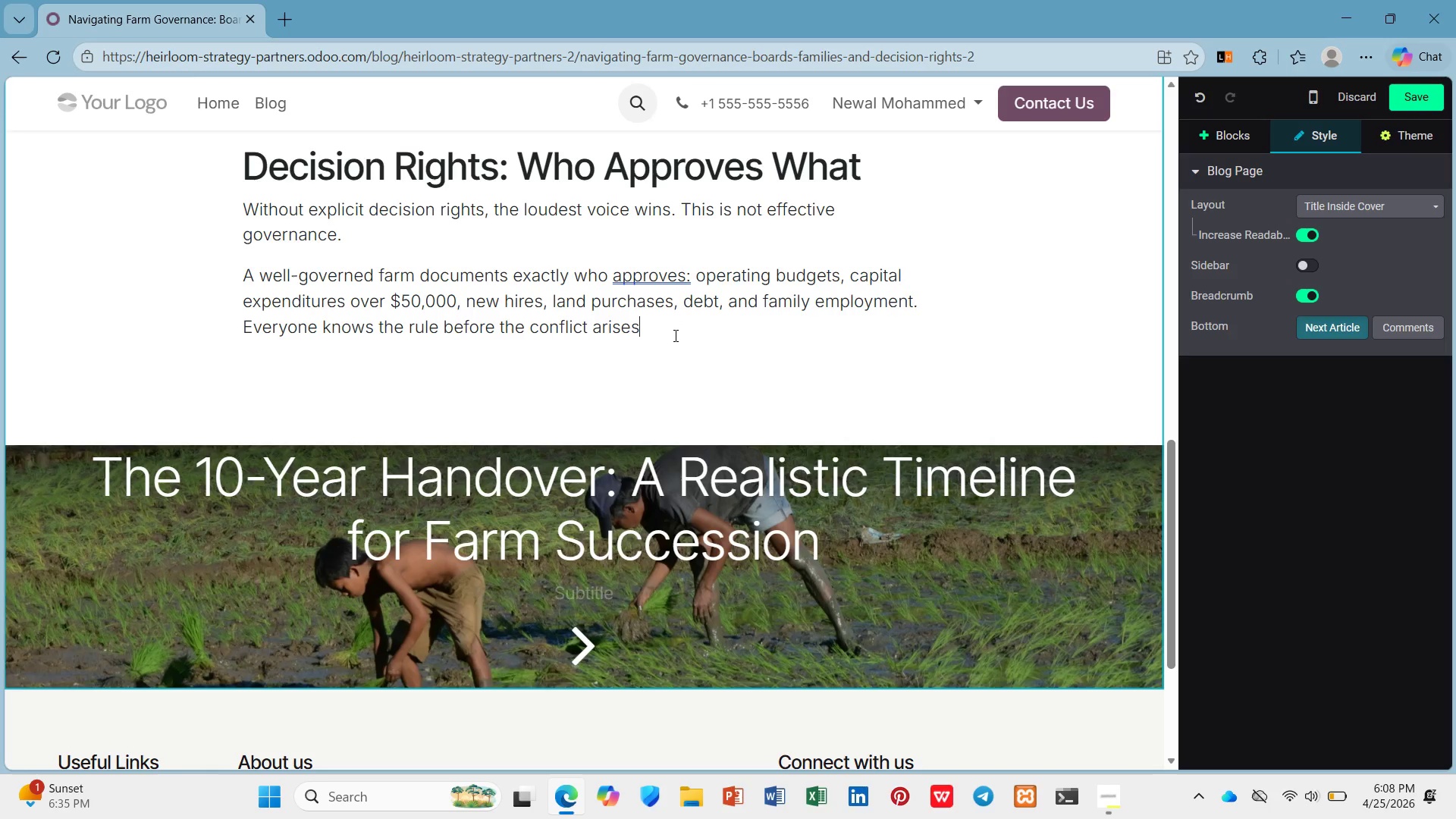 
left_click([686, 276])
 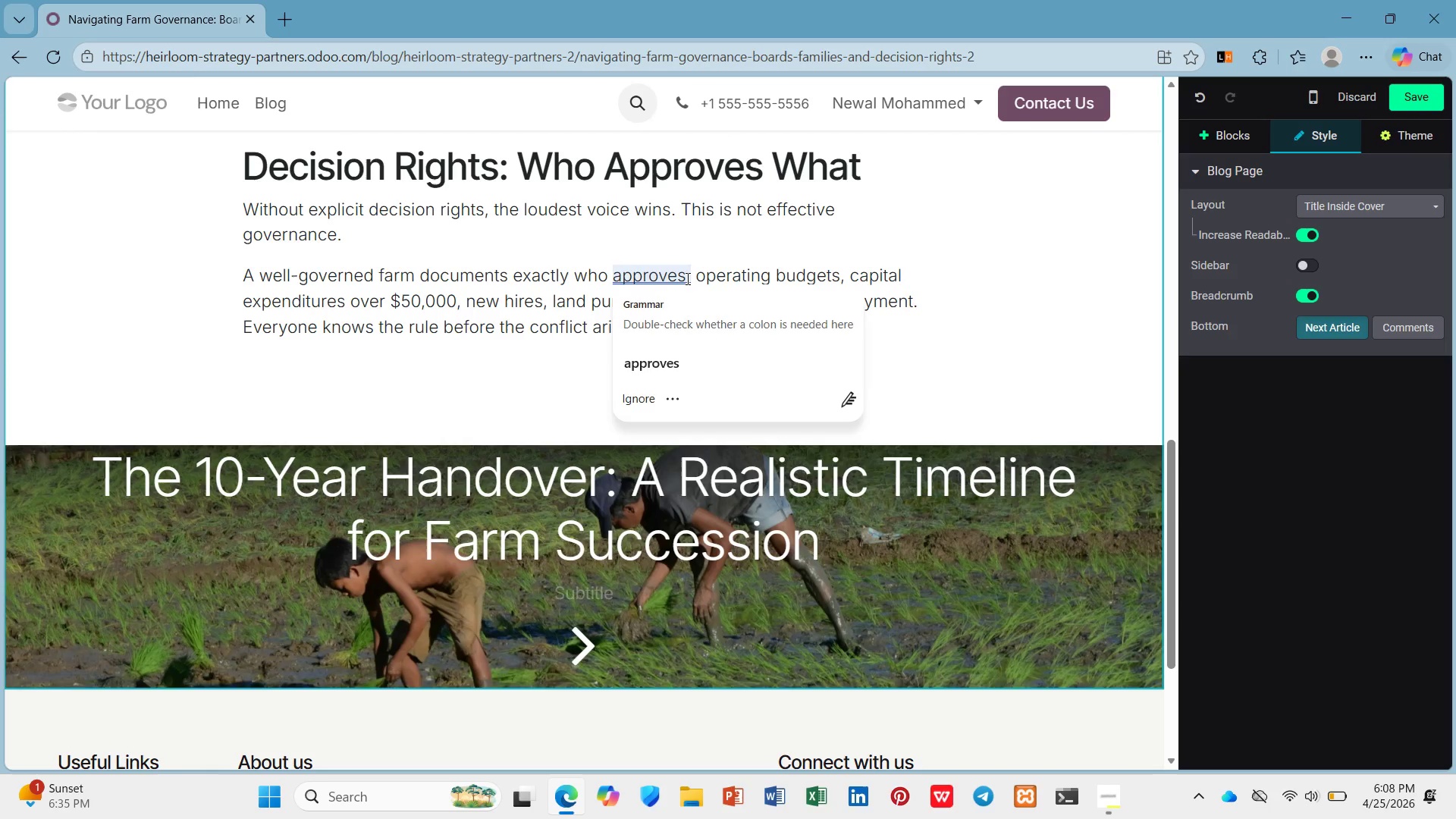 
key(ArrowRight)
 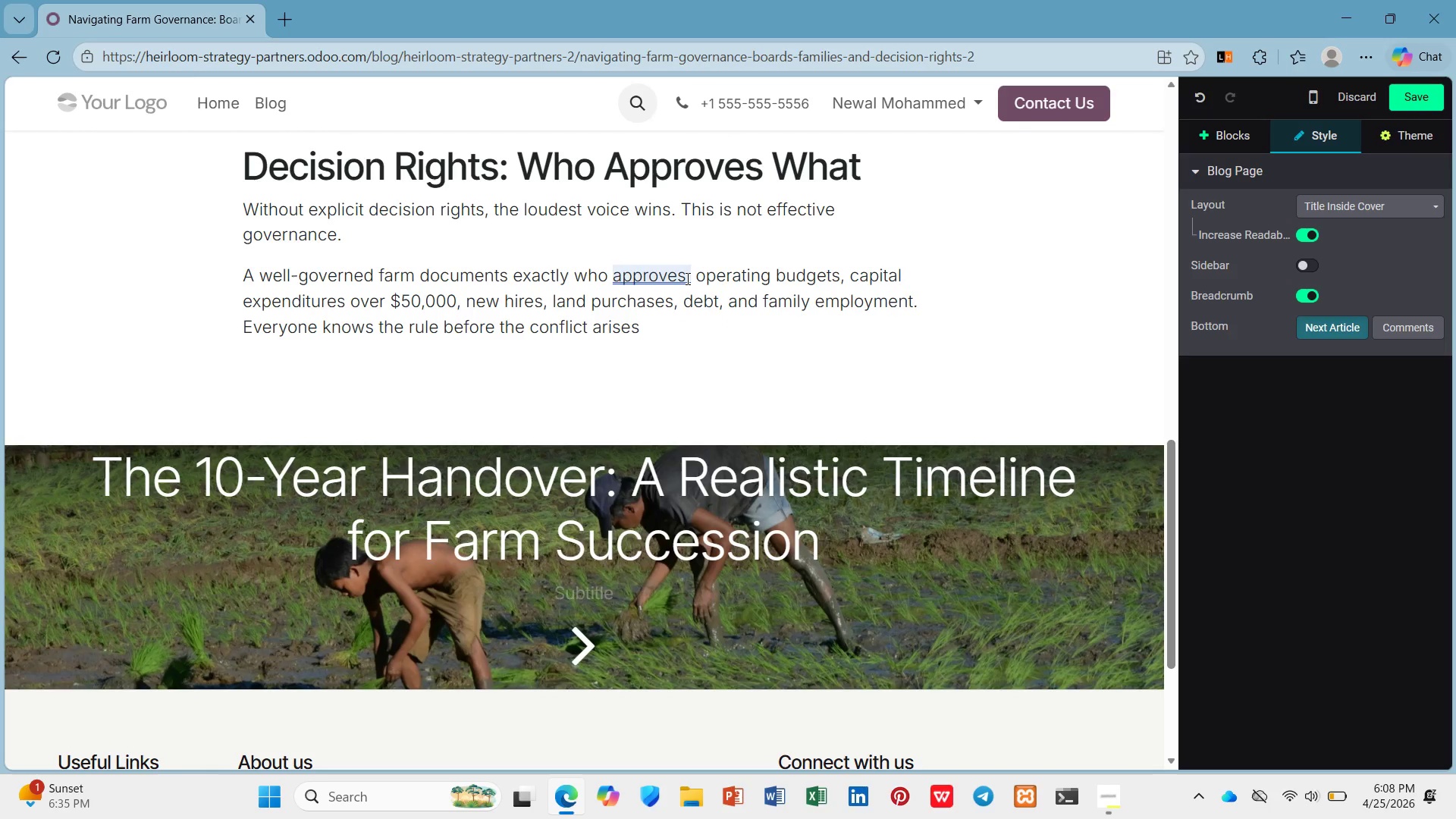 
key(Backspace)
 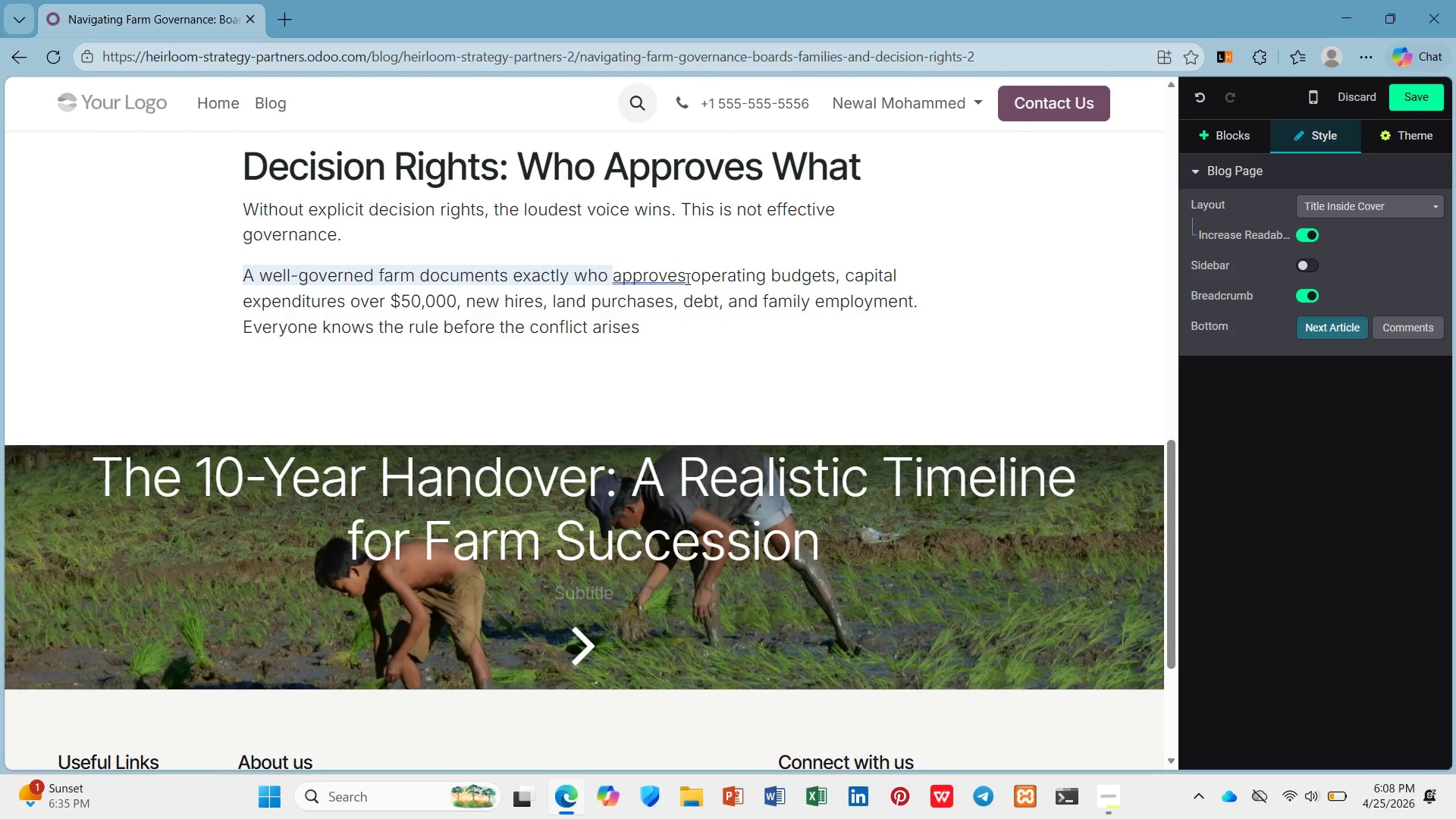 
key(ArrowDown)
 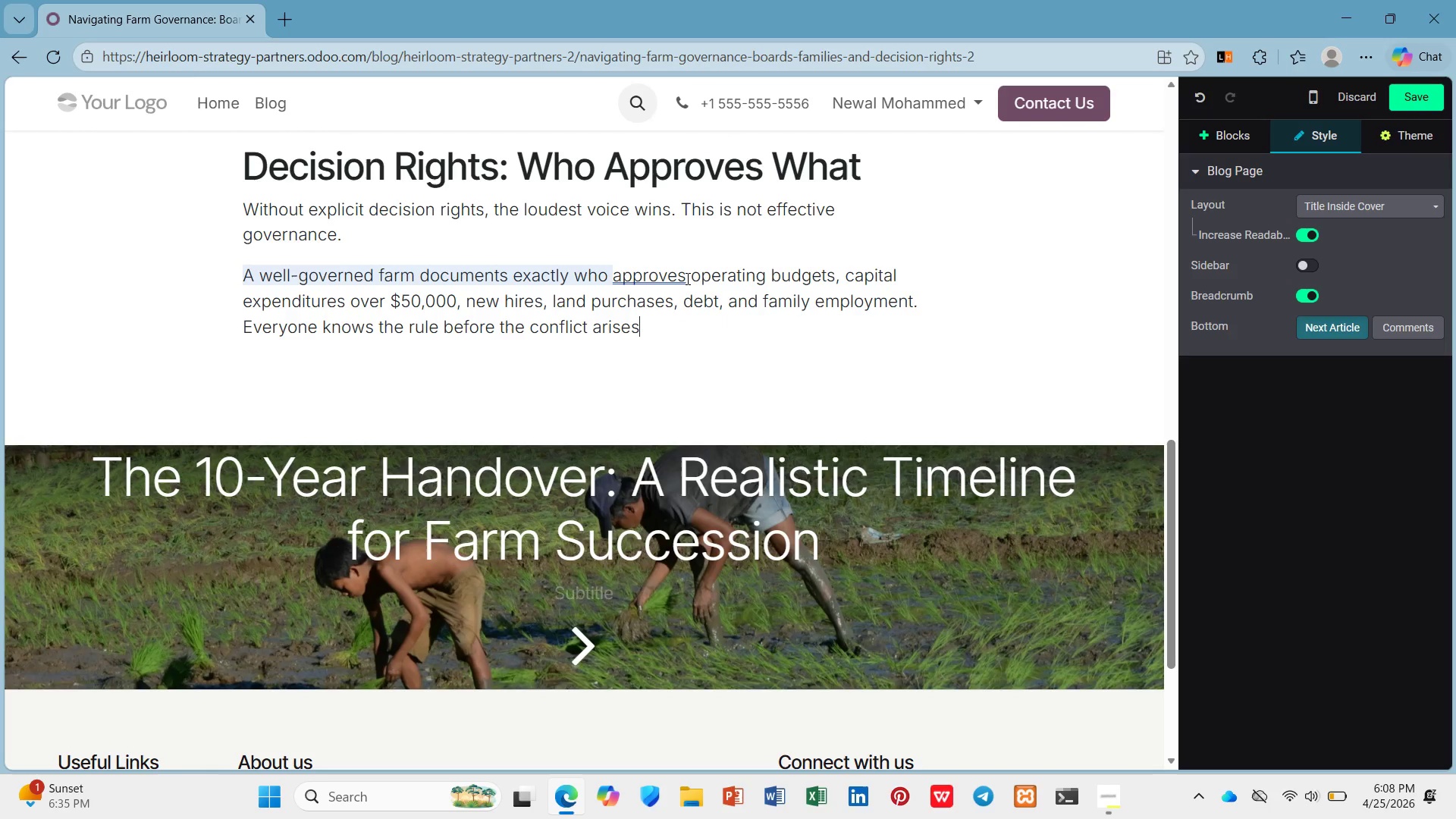 
key(ArrowDown)
 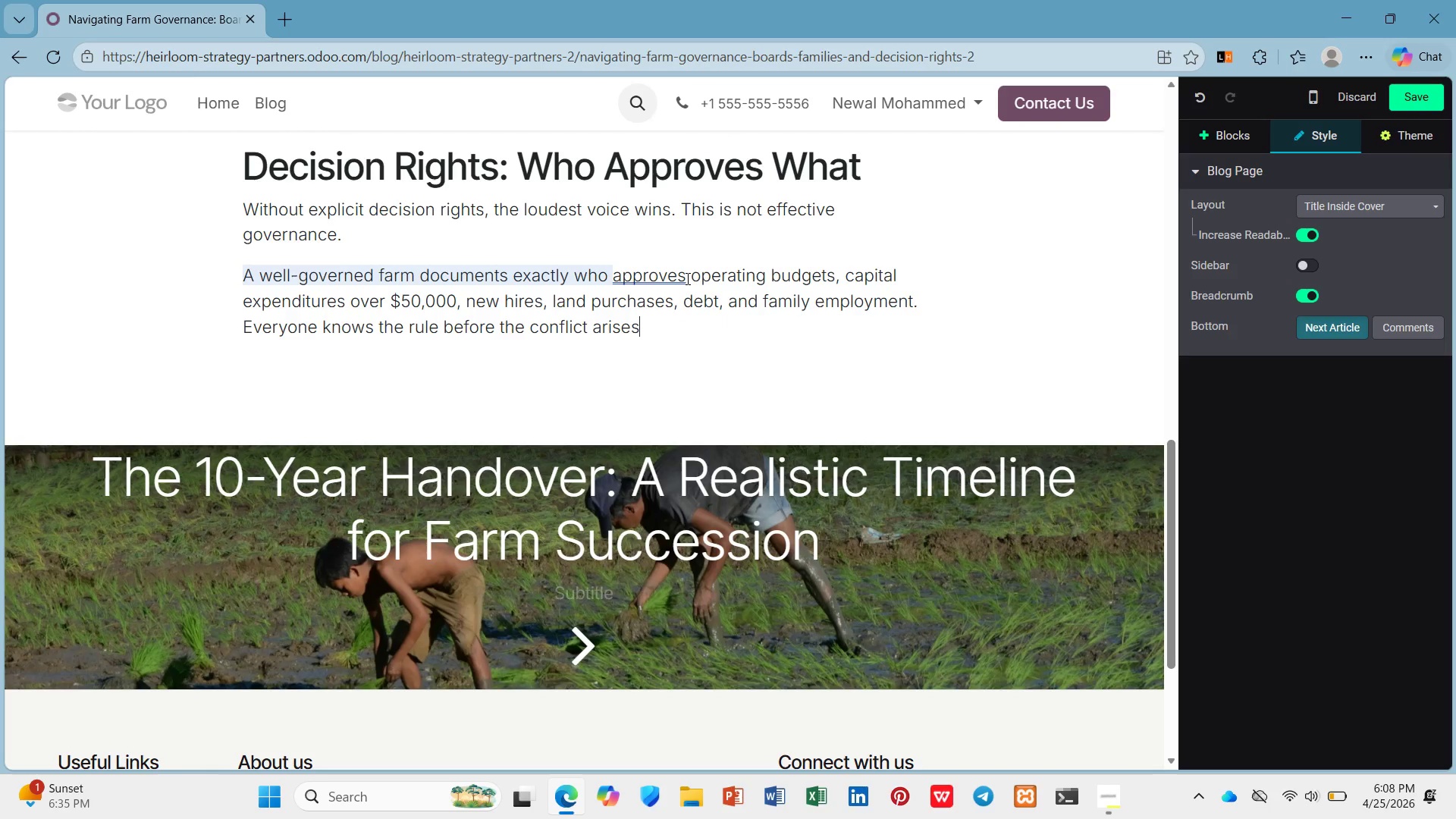 
key(ArrowDown)
 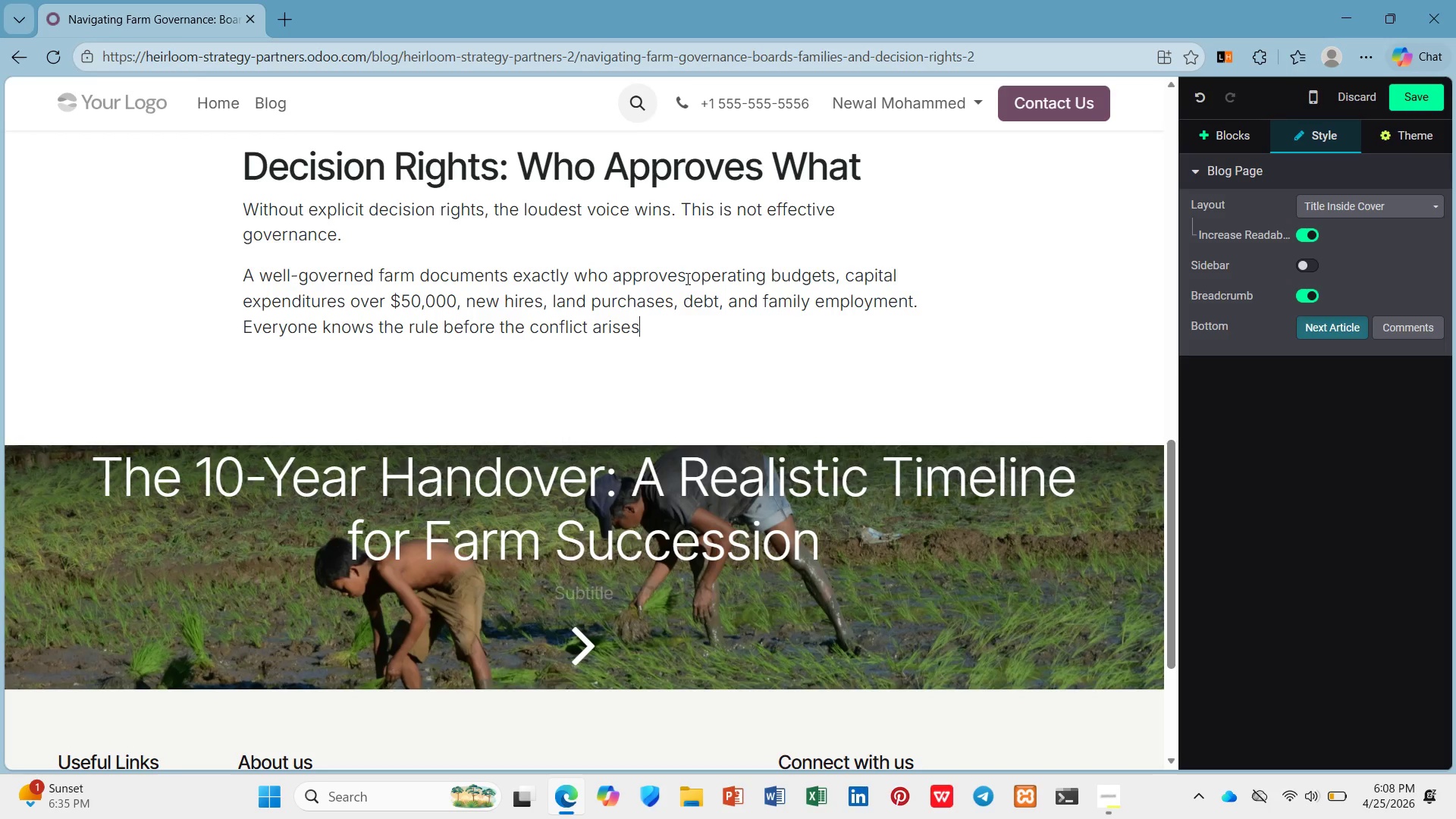 
key(Period)
 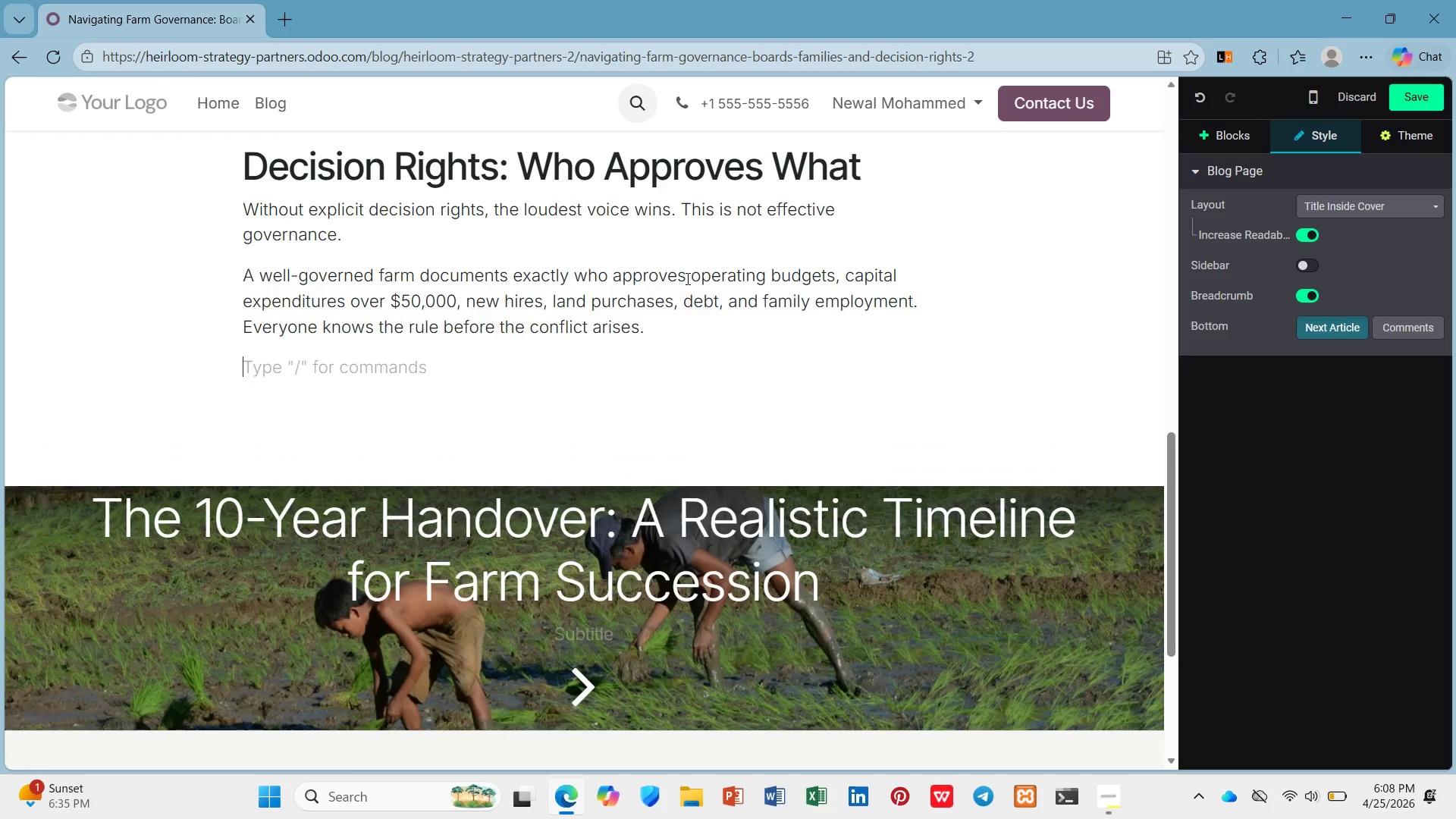 
key(Enter)
 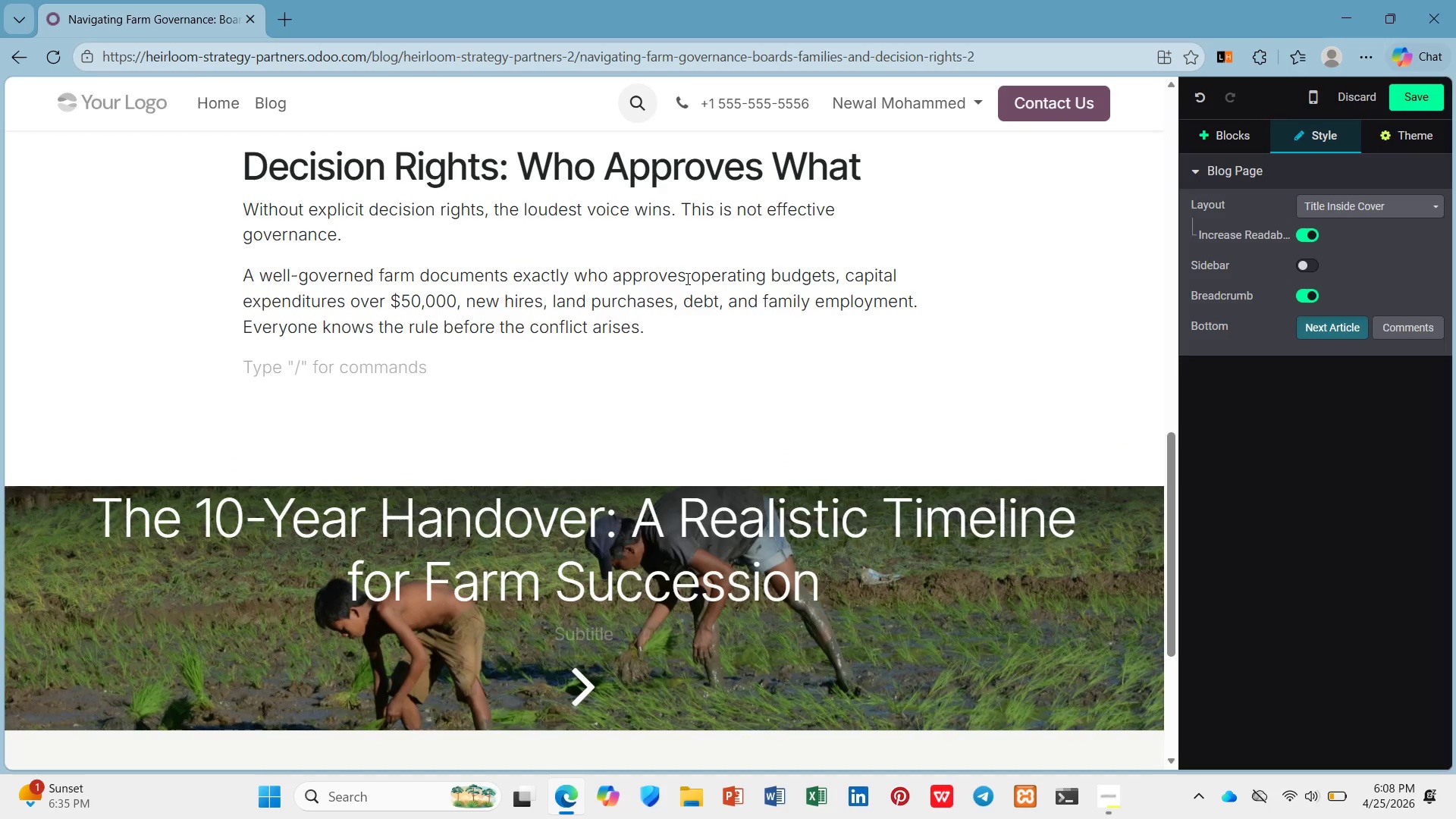 
type(/h2)
 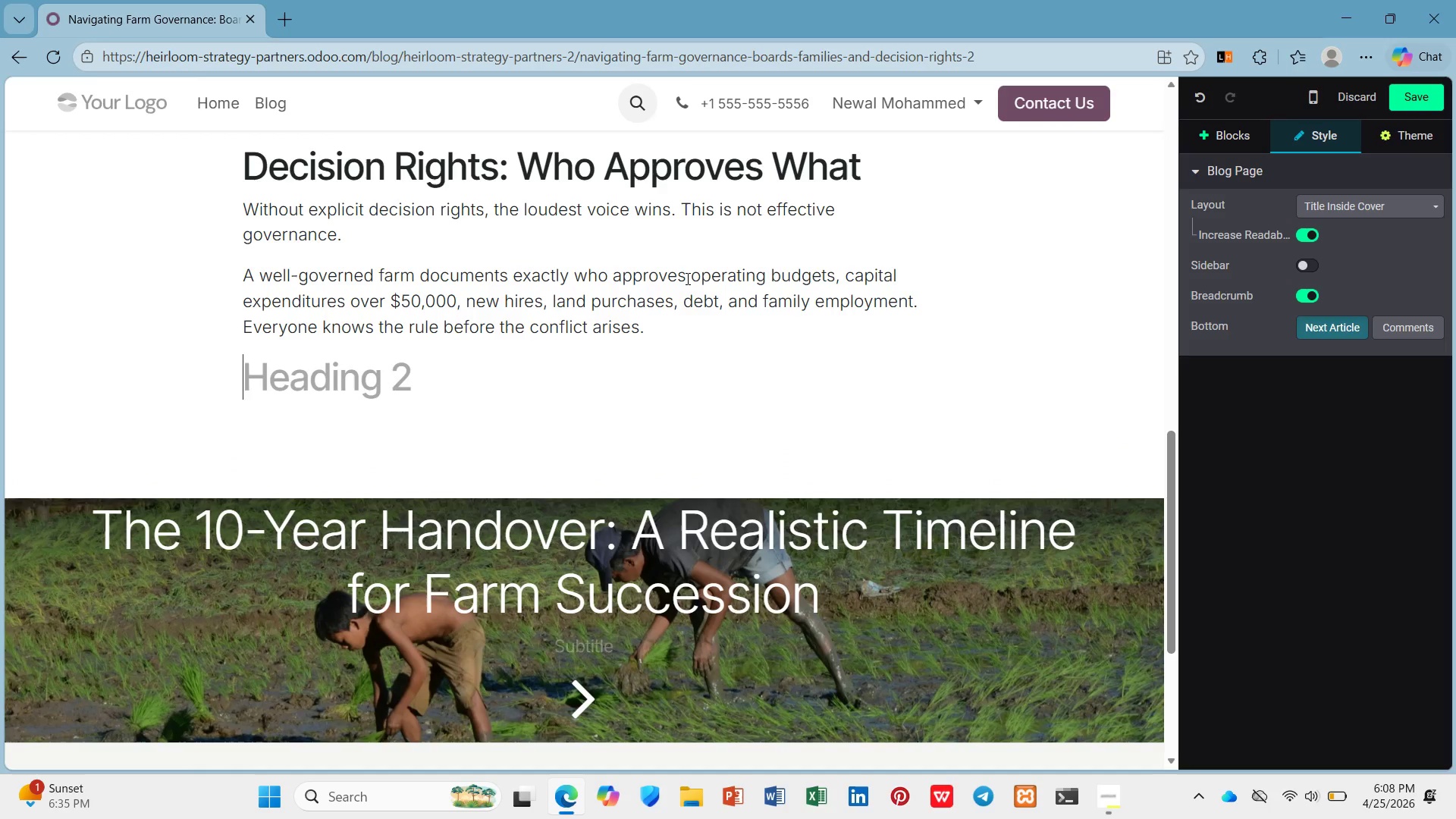 
key(Enter)
 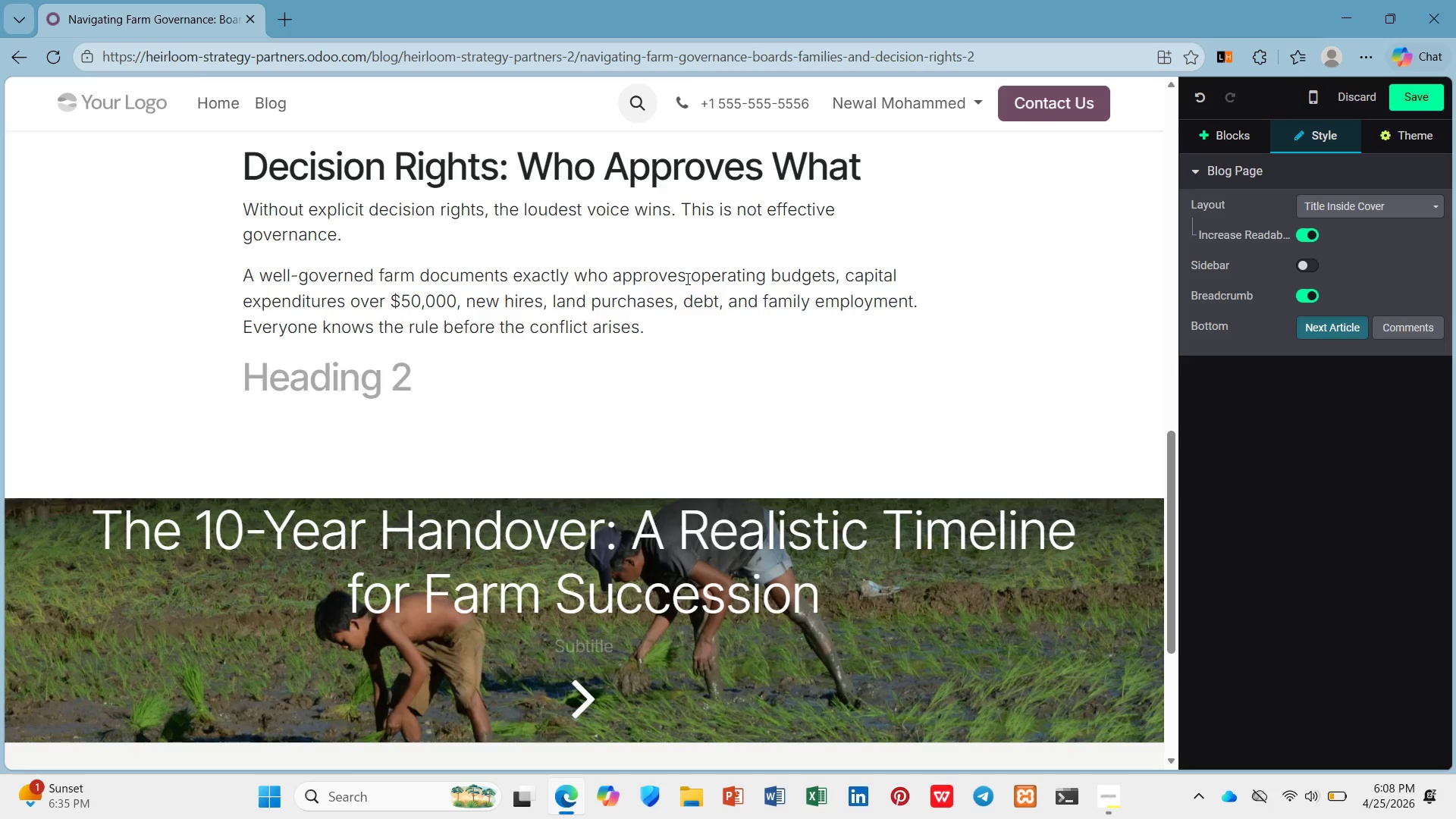 
key(Shift+T)
 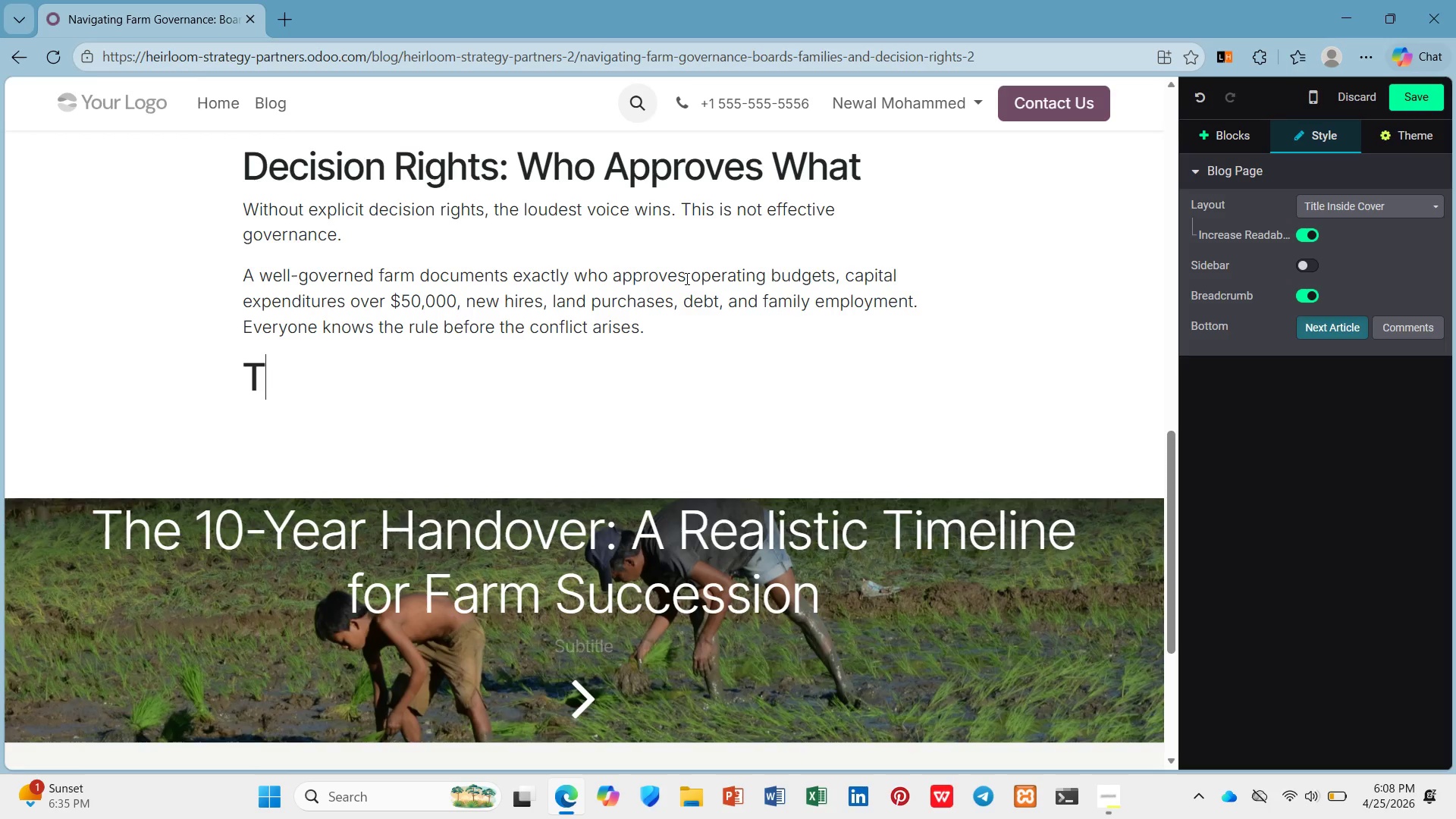 
wait(5.5)
 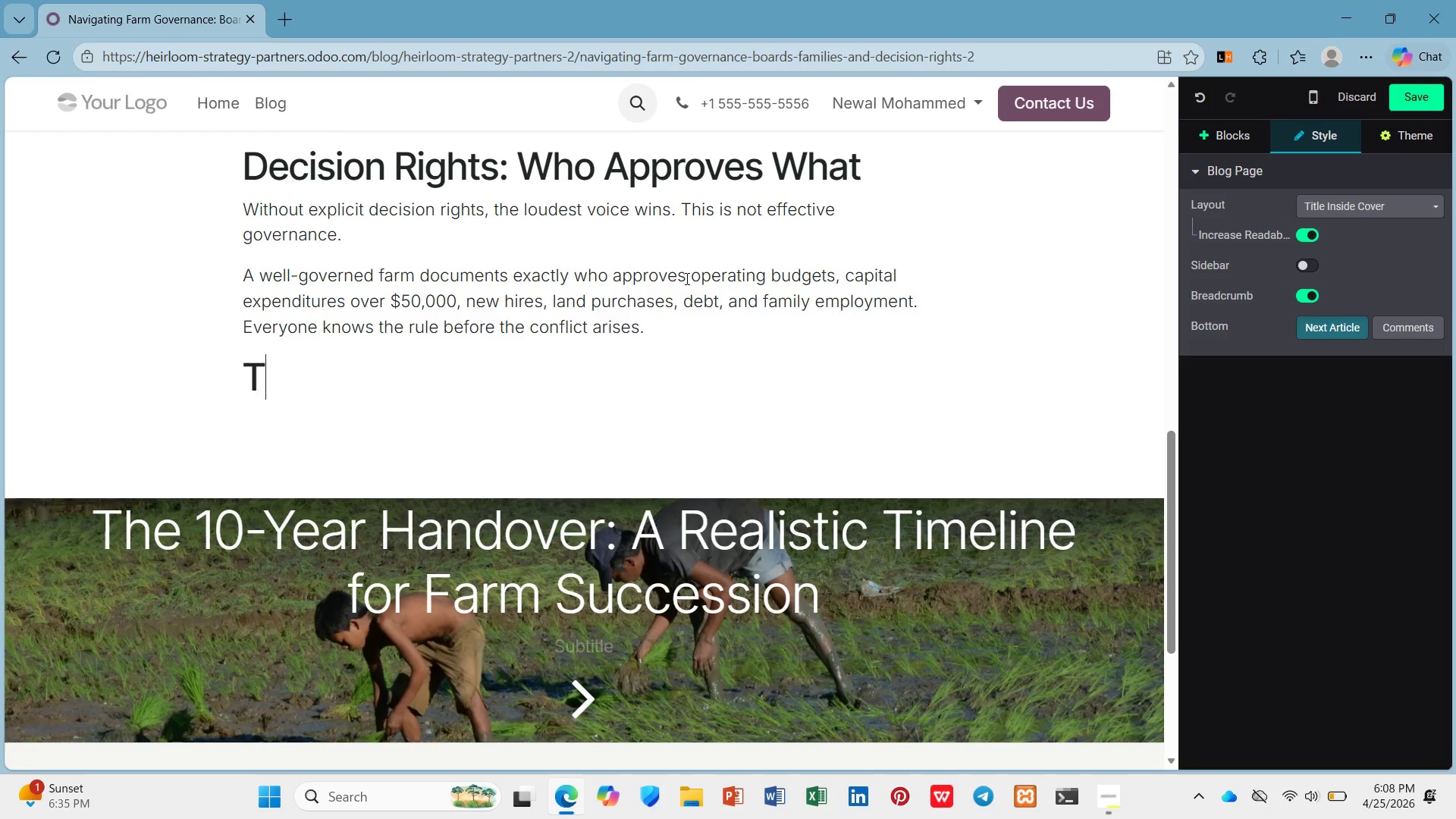 
type(he Cost of Bad Governance)
 